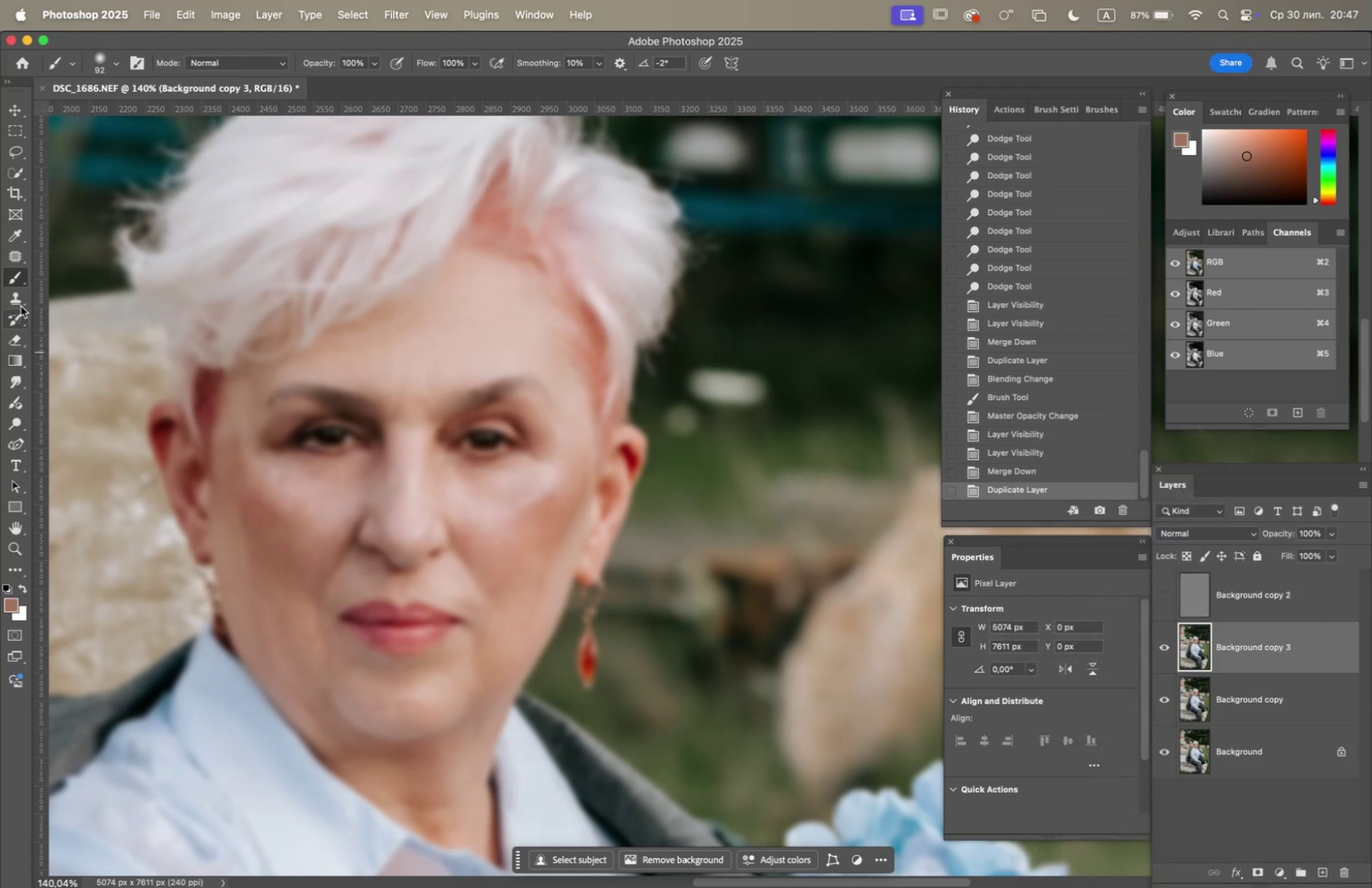 
left_click_drag(start_coordinate=[14, 276], to_coordinate=[51, 315])
 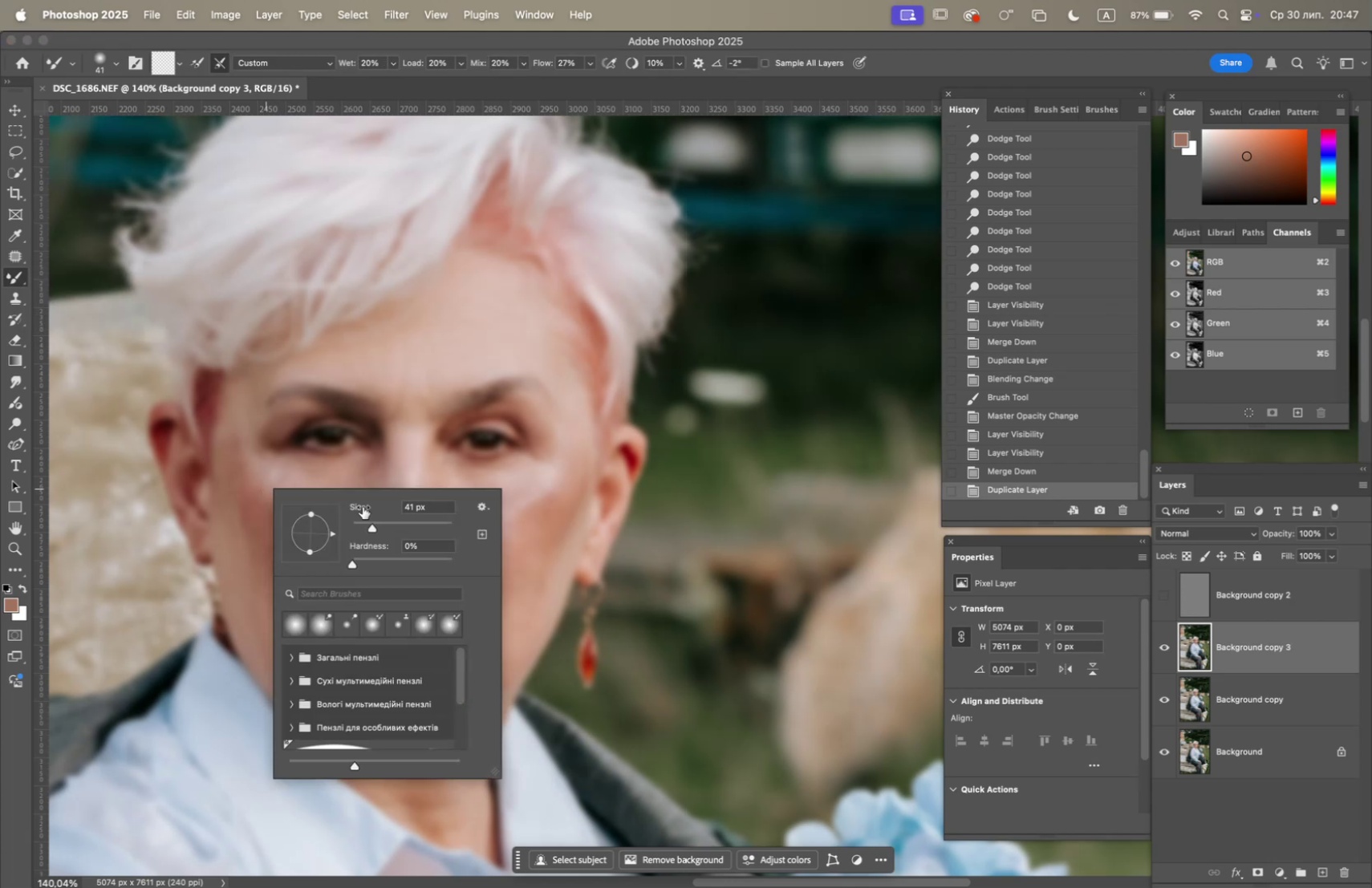 
left_click([398, 525])
 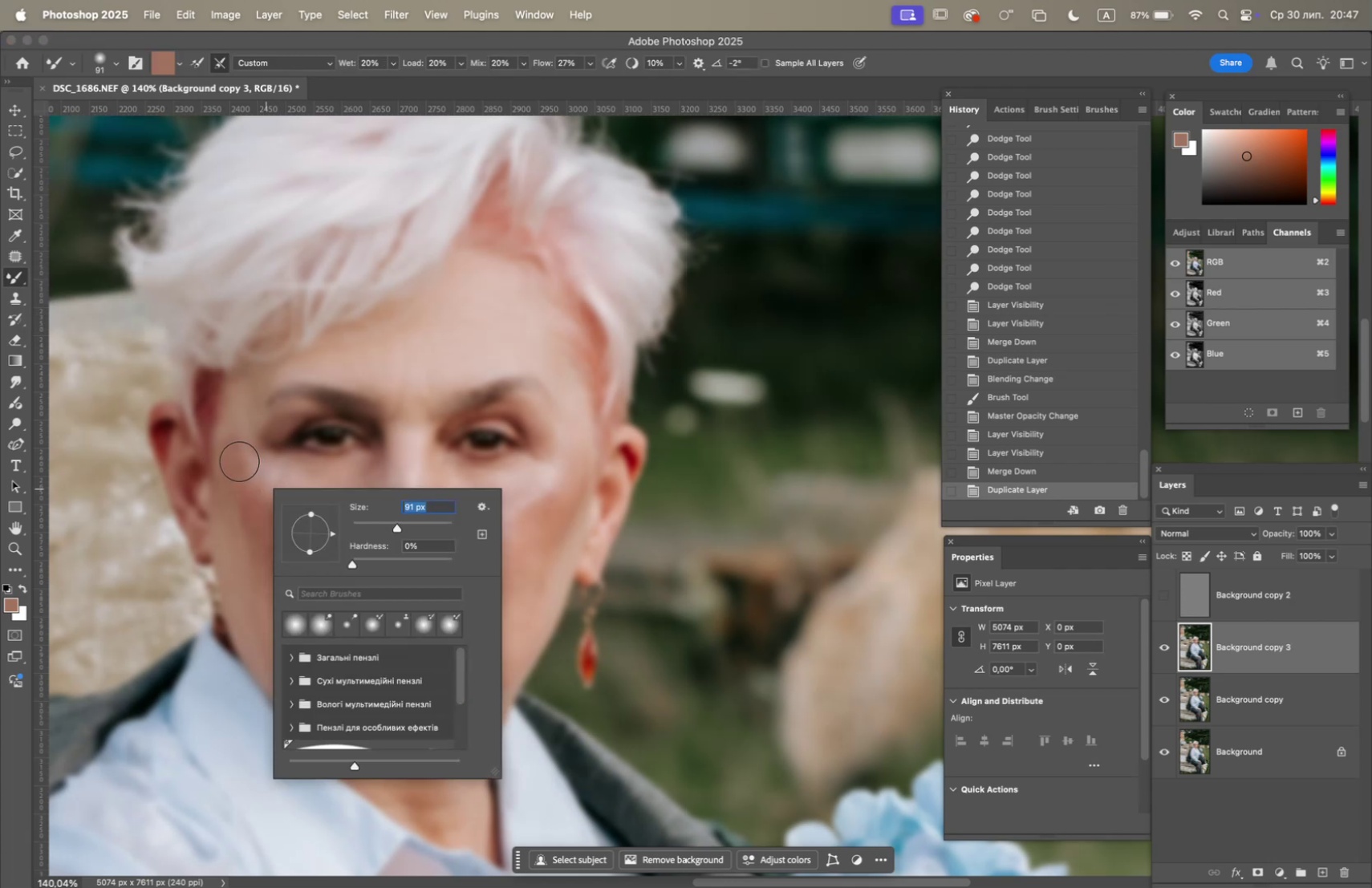 
wait(11.87)
 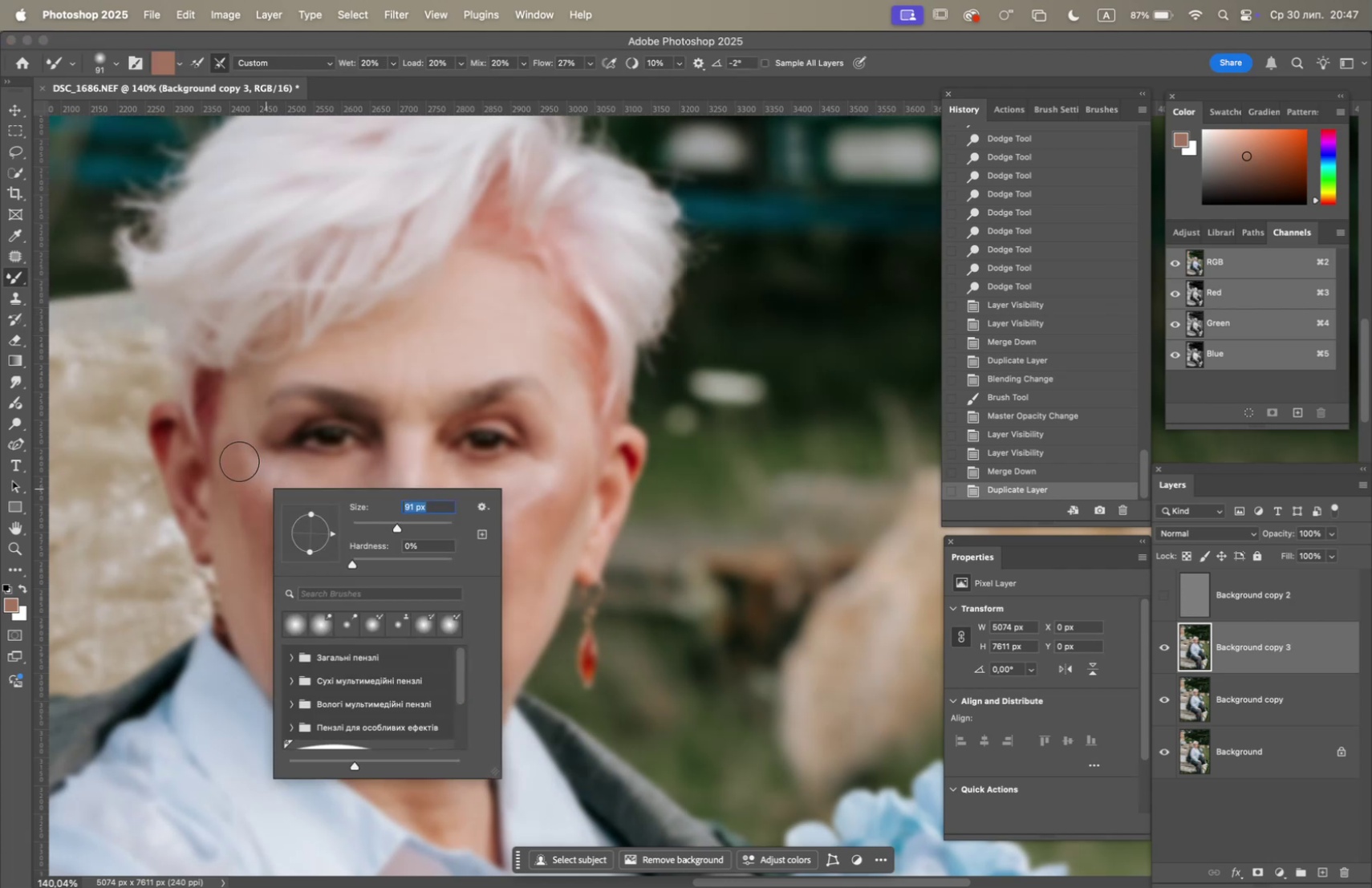 
left_click([226, 456])
 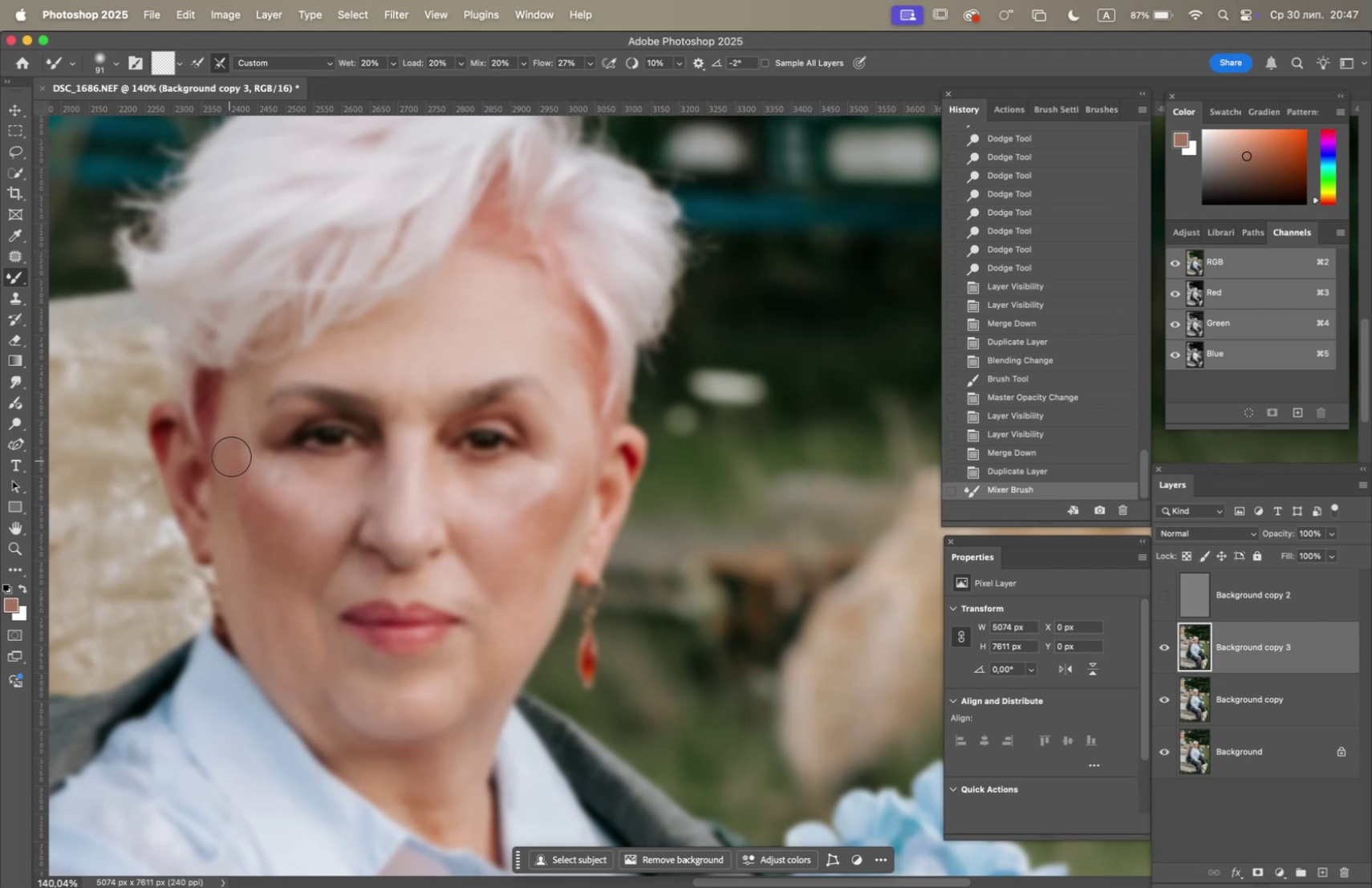 
left_click_drag(start_coordinate=[235, 444], to_coordinate=[241, 467])
 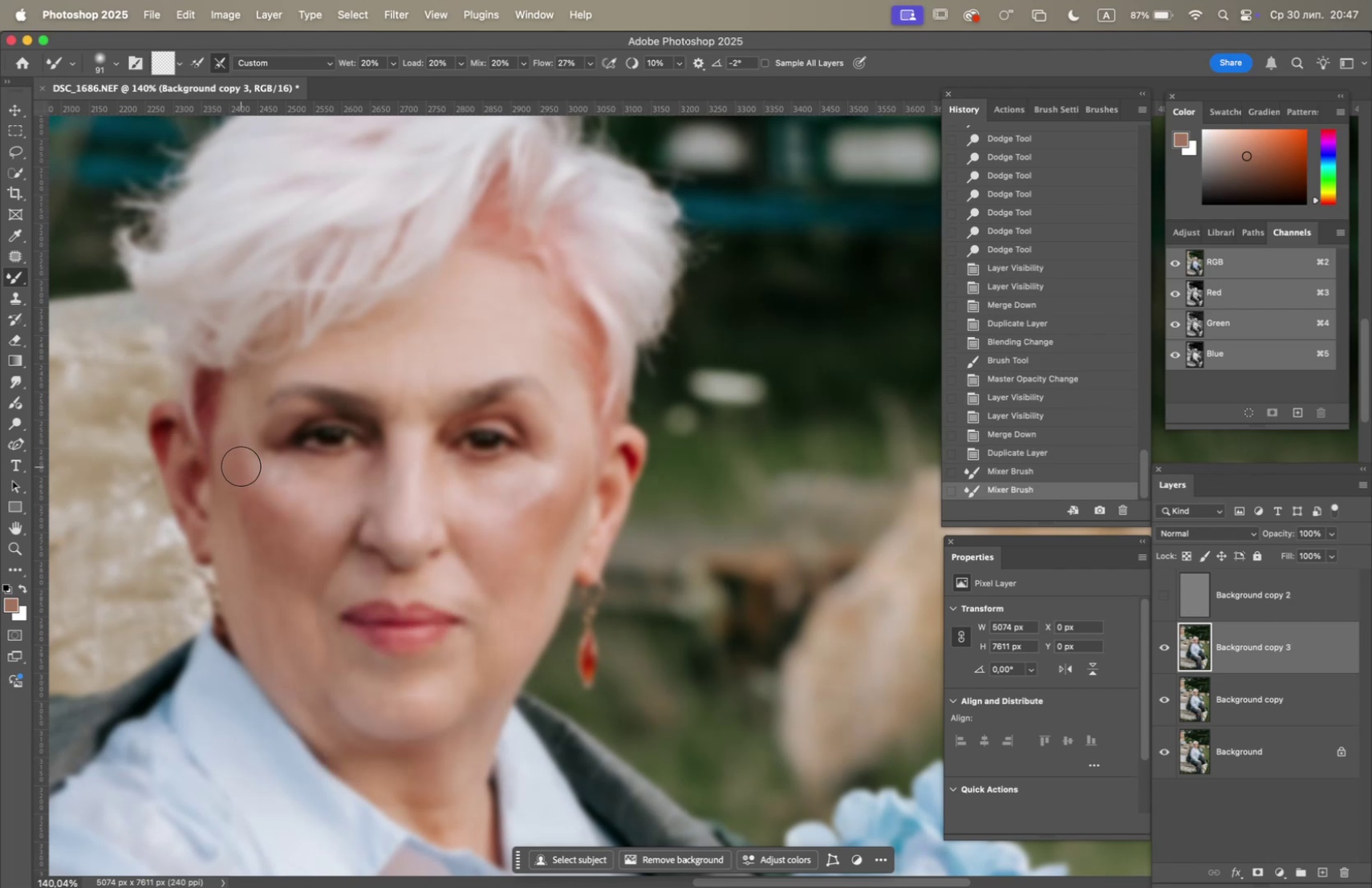 
left_click_drag(start_coordinate=[244, 470], to_coordinate=[266, 490])
 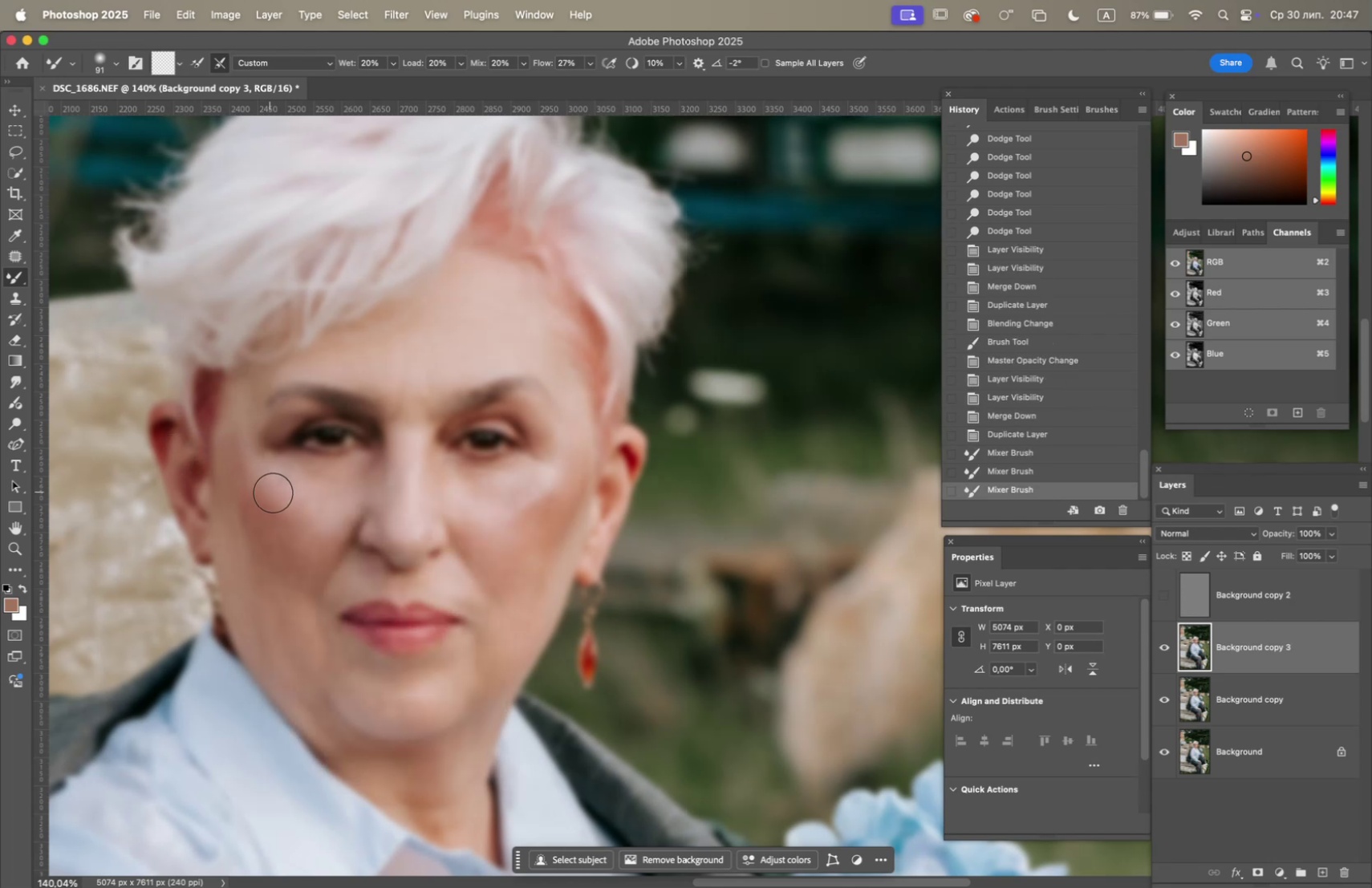 
left_click_drag(start_coordinate=[306, 497], to_coordinate=[291, 500])
 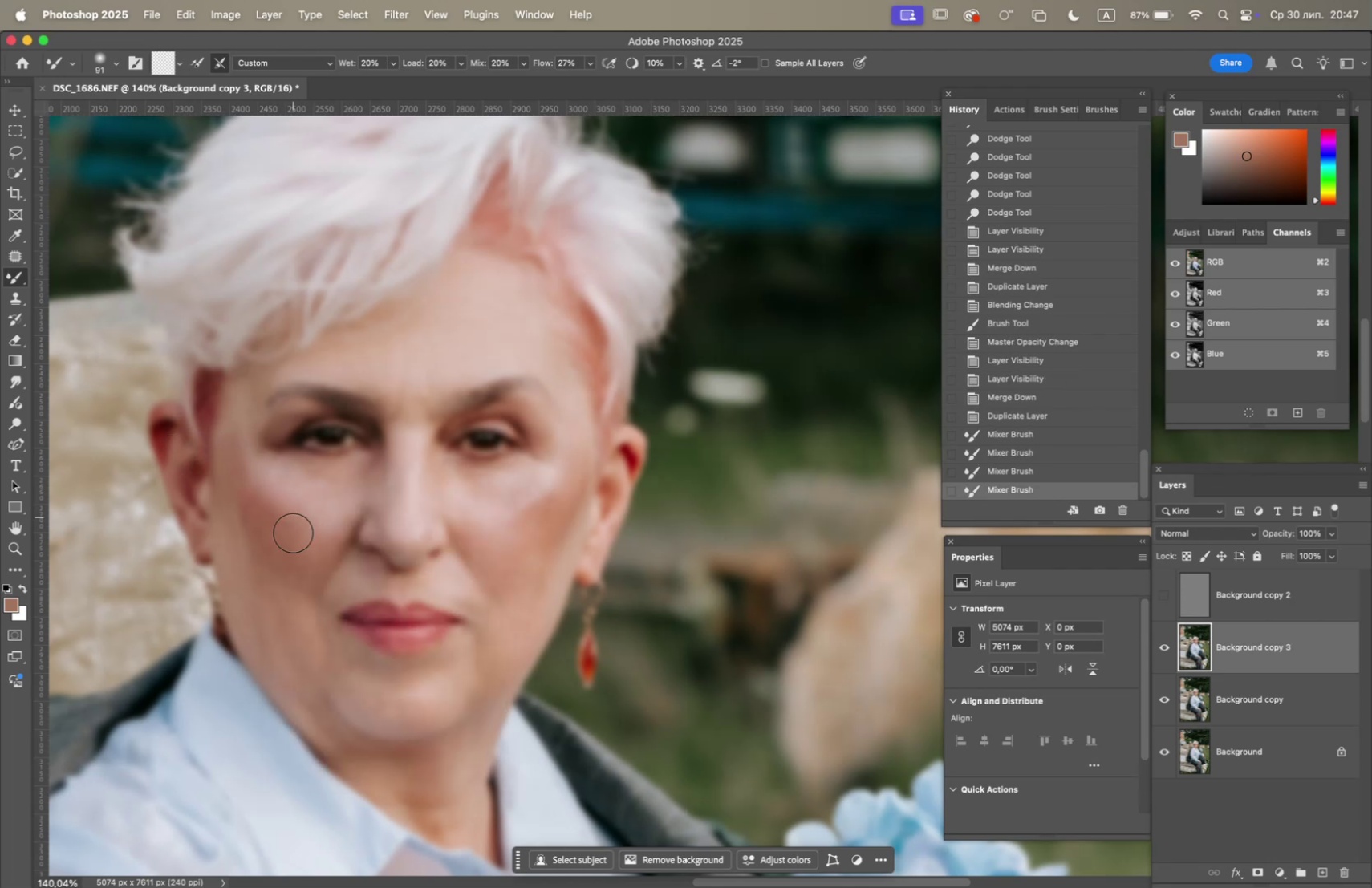 
left_click_drag(start_coordinate=[291, 535], to_coordinate=[250, 499])
 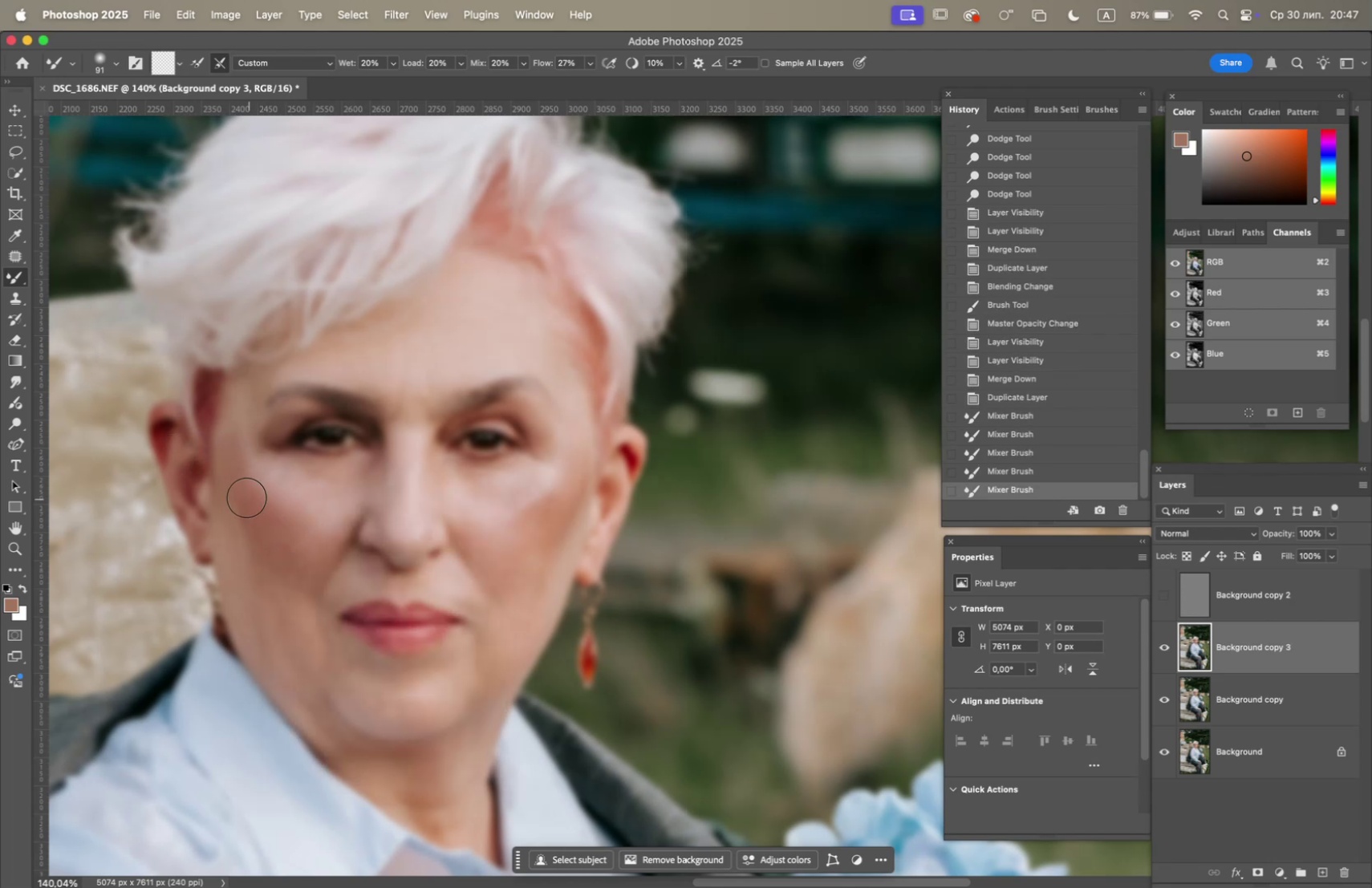 
left_click_drag(start_coordinate=[246, 496], to_coordinate=[250, 540])
 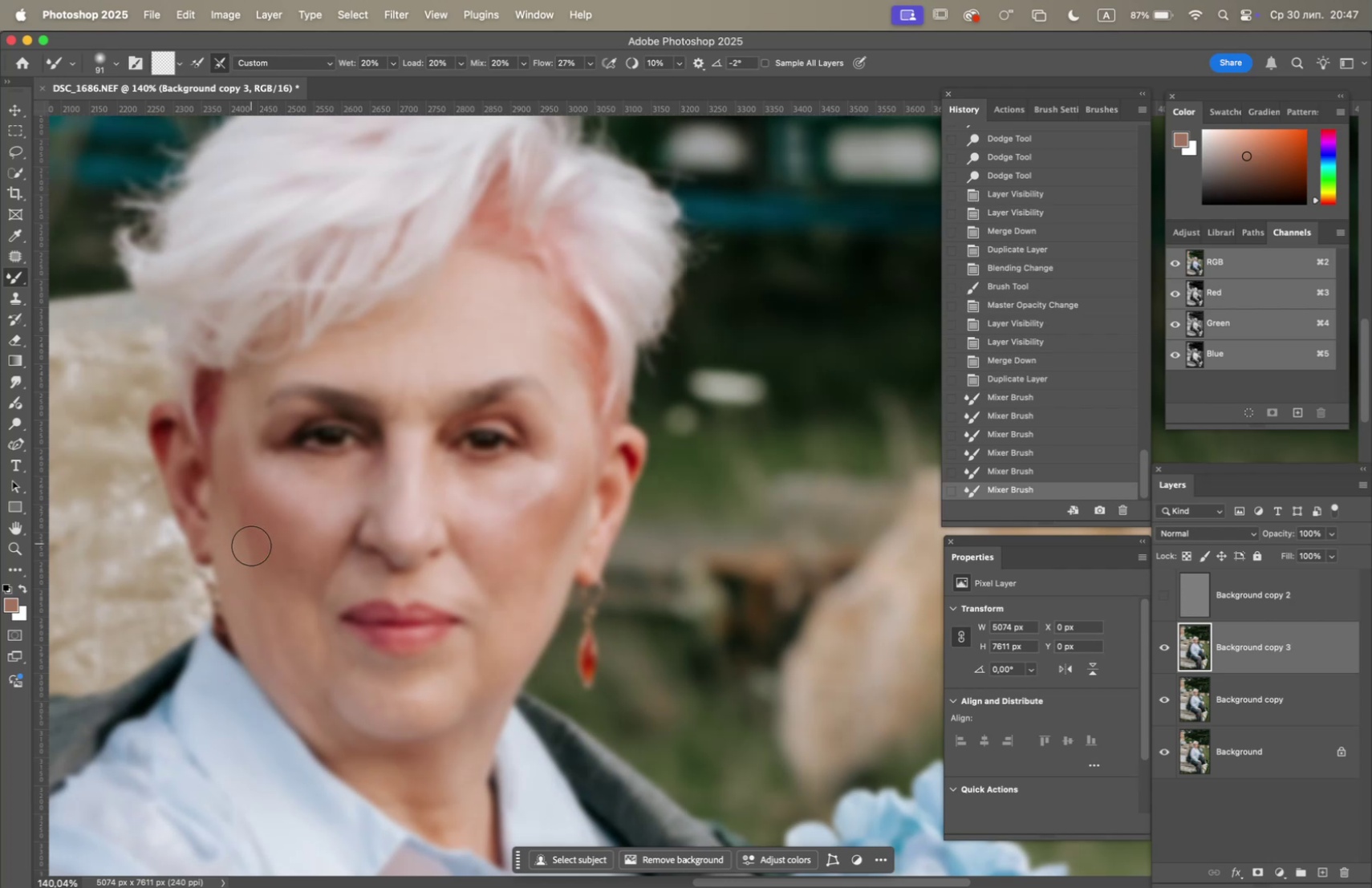 
left_click_drag(start_coordinate=[256, 554], to_coordinate=[290, 561])
 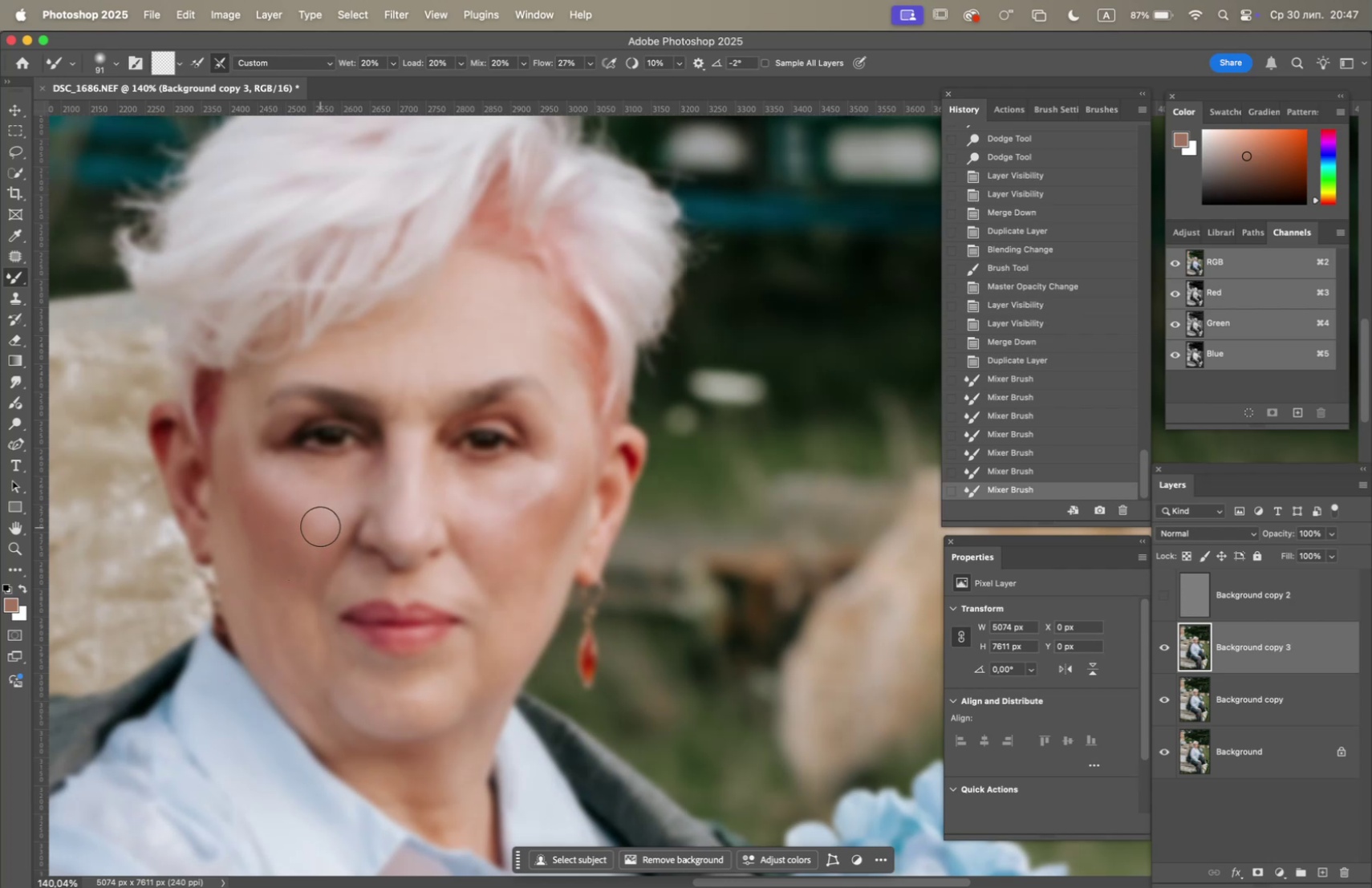 
left_click_drag(start_coordinate=[329, 517], to_coordinate=[300, 508])
 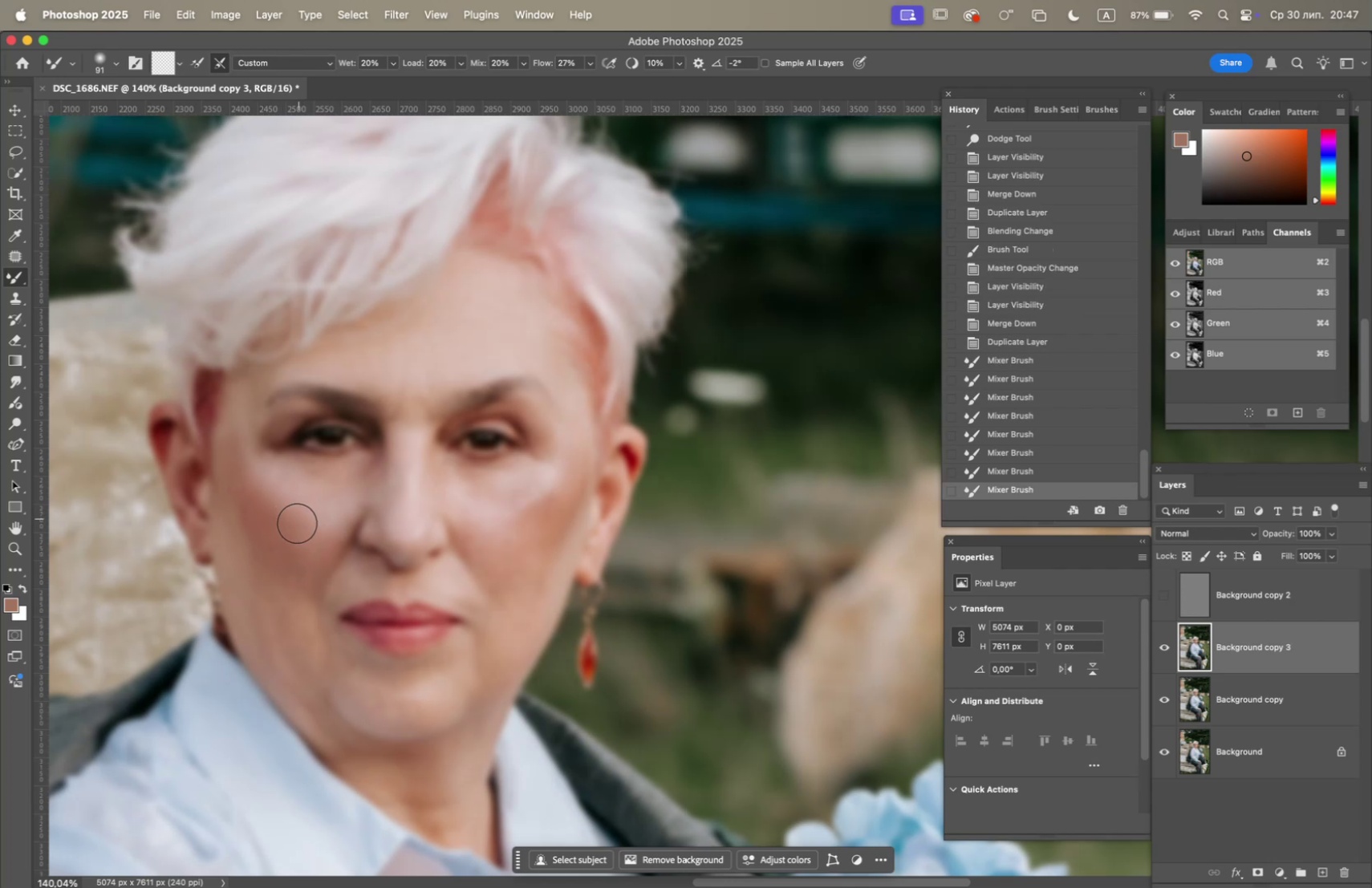 
left_click_drag(start_coordinate=[293, 525], to_coordinate=[254, 482])
 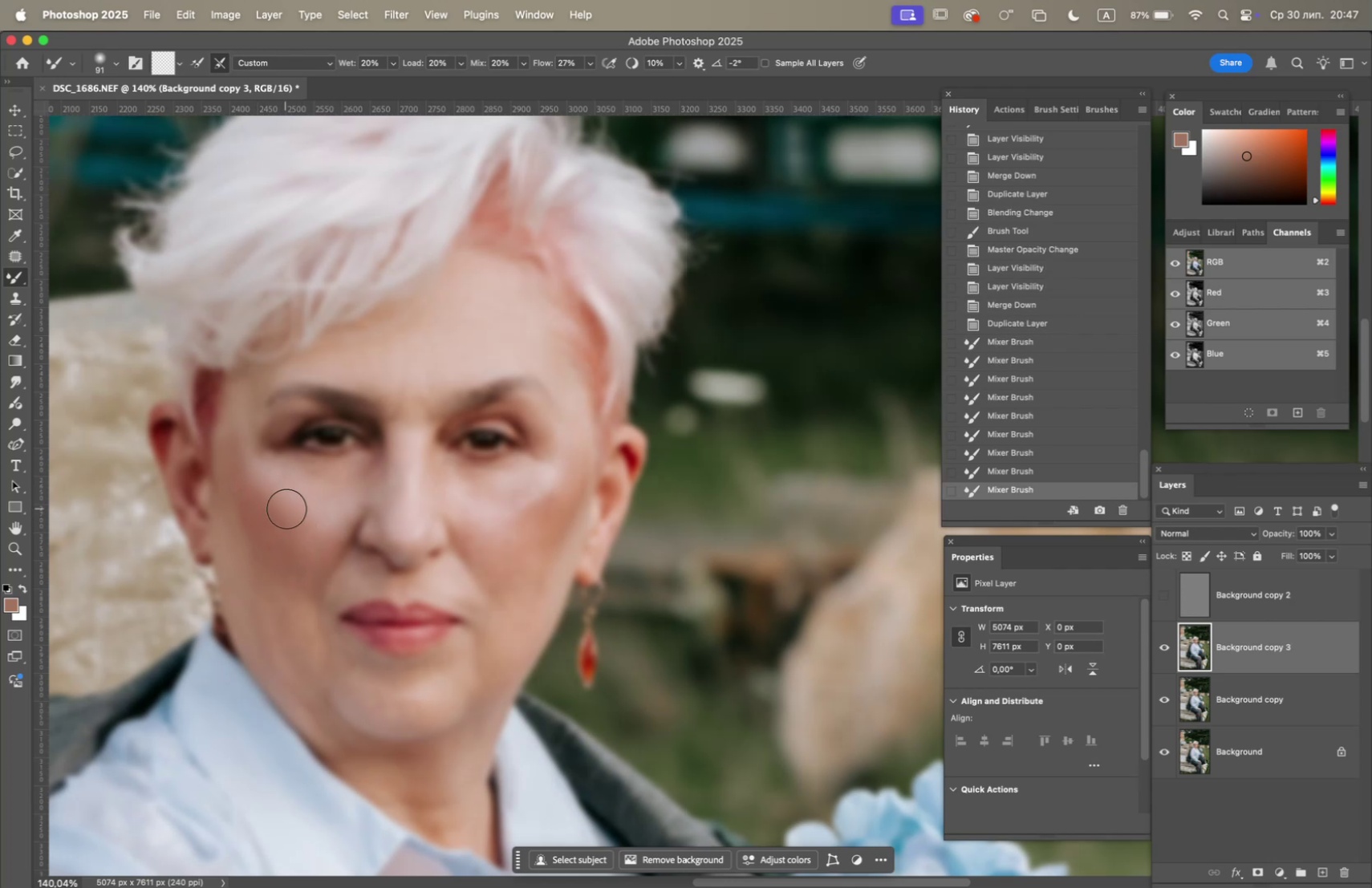 
right_click([286, 508])
 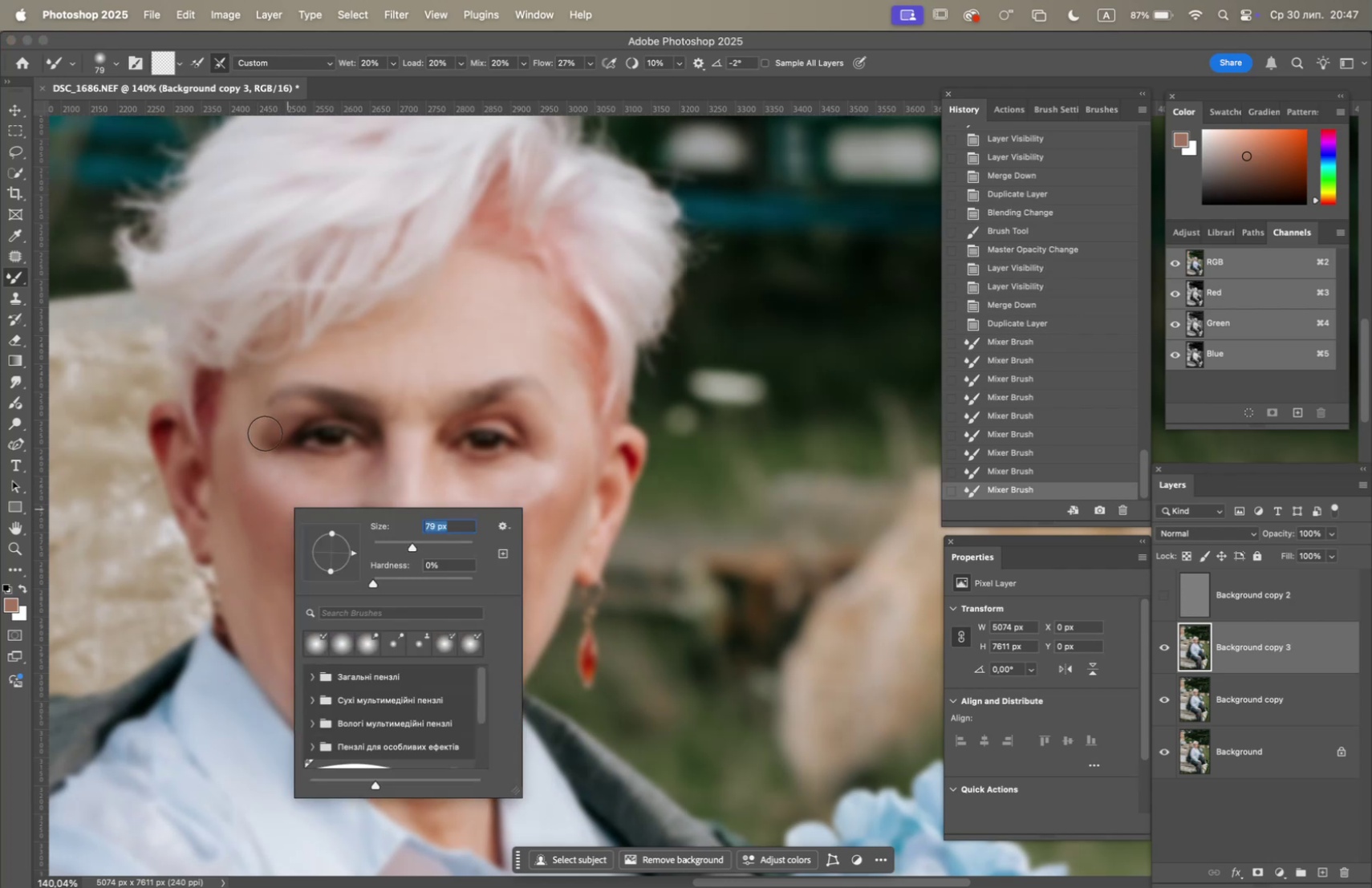 
left_click_drag(start_coordinate=[242, 408], to_coordinate=[240, 487])
 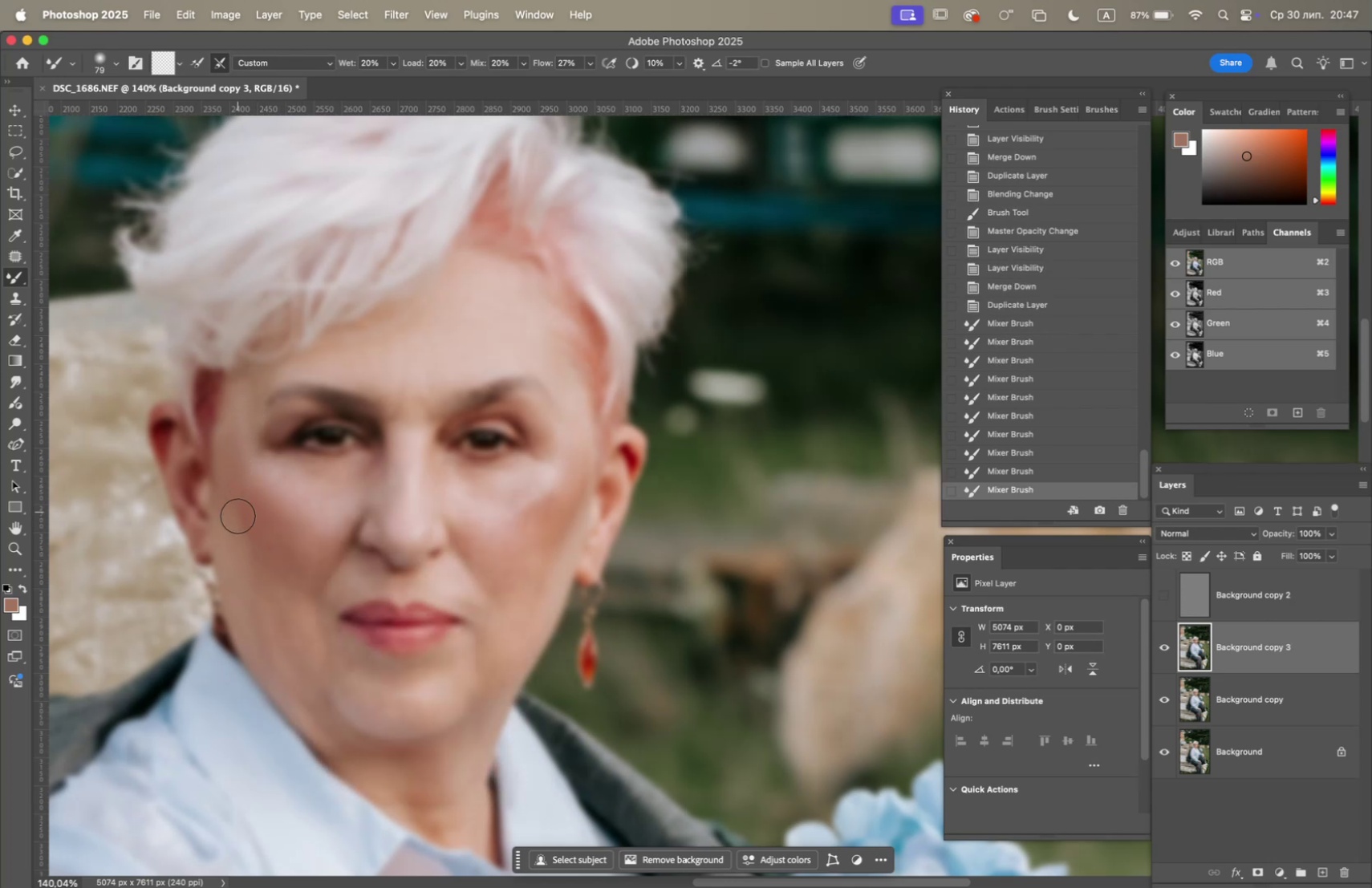 
left_click_drag(start_coordinate=[237, 528], to_coordinate=[233, 472])
 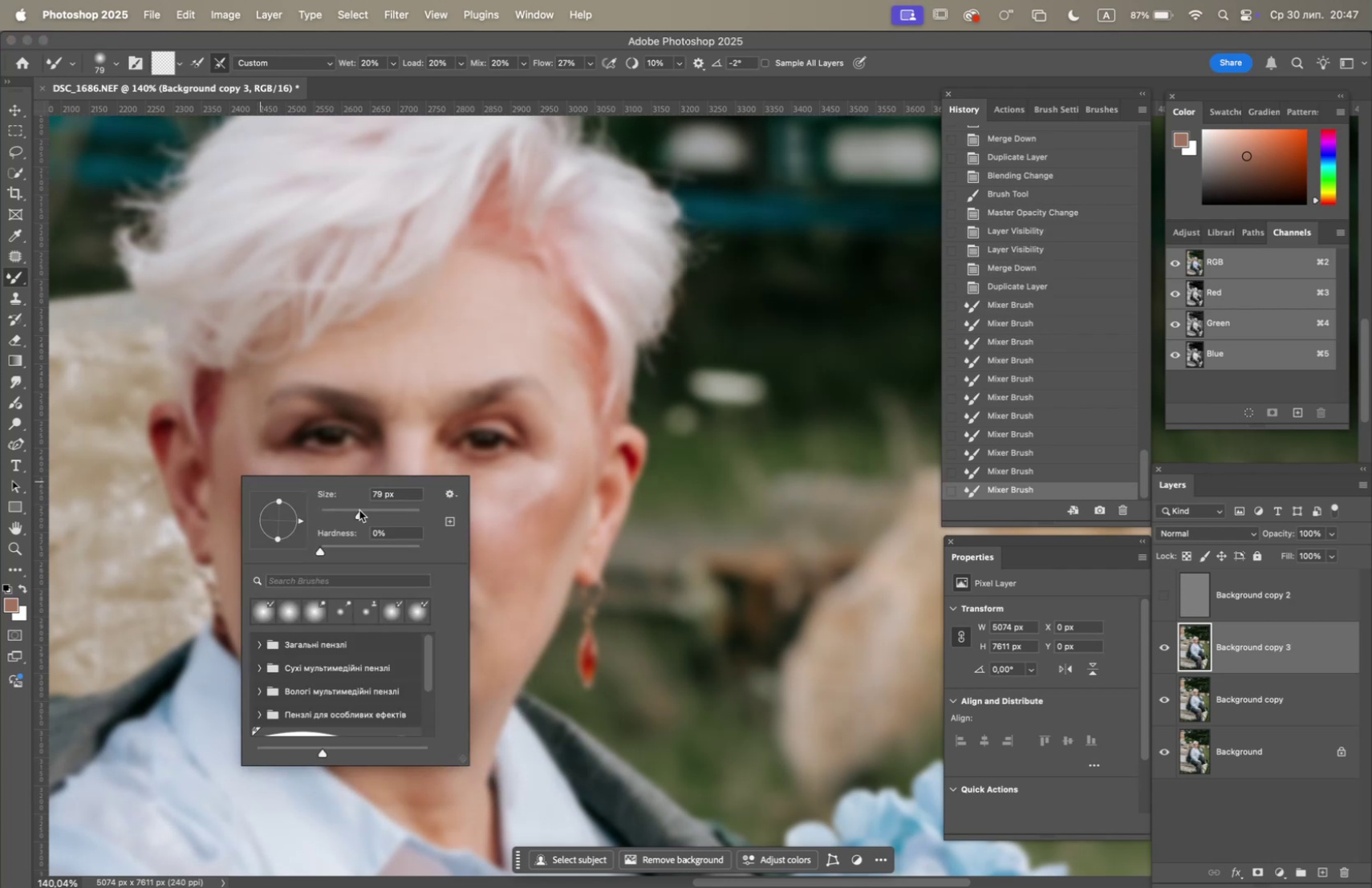 
left_click([345, 513])
 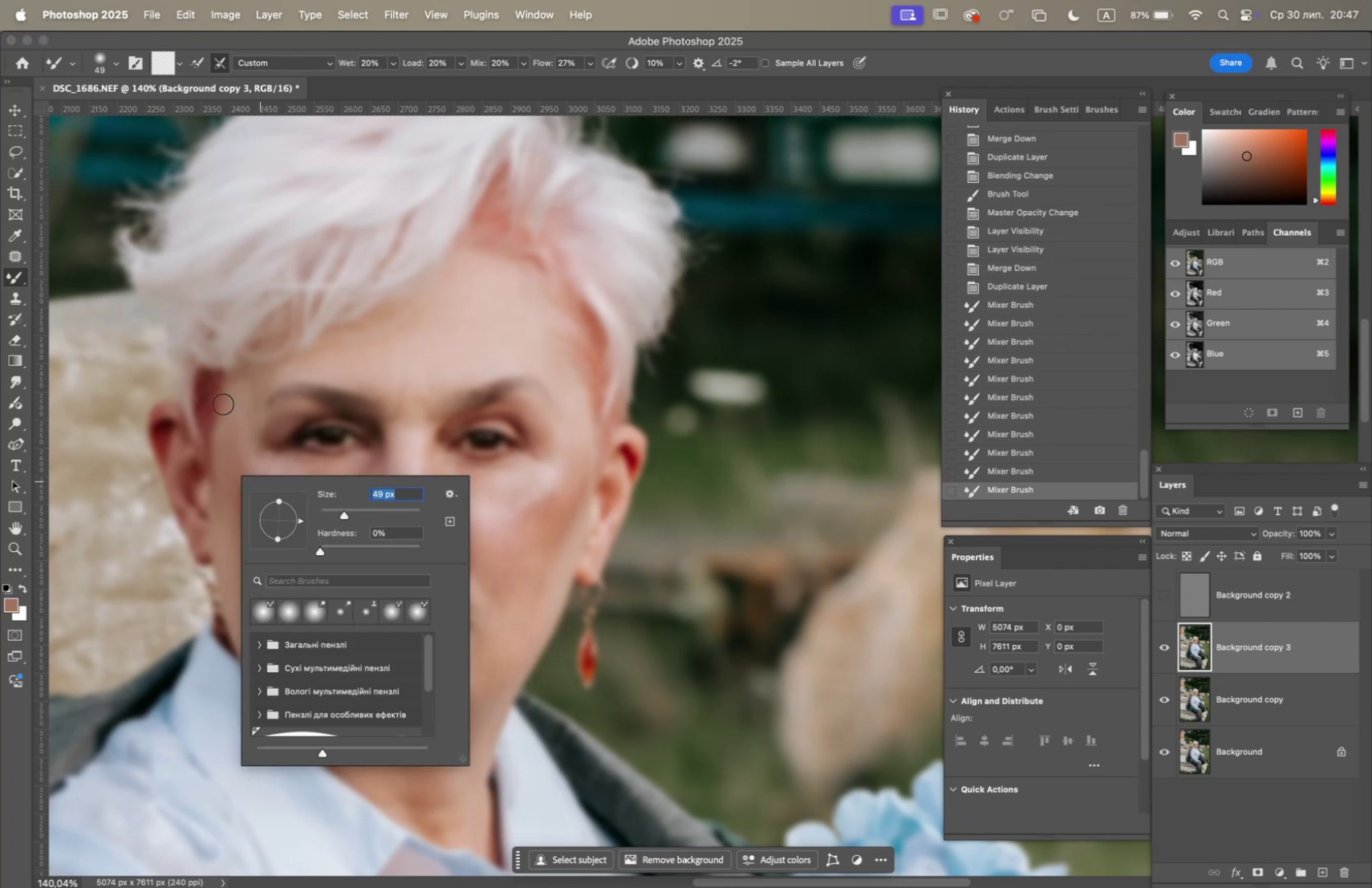 
left_click_drag(start_coordinate=[226, 402], to_coordinate=[225, 478])
 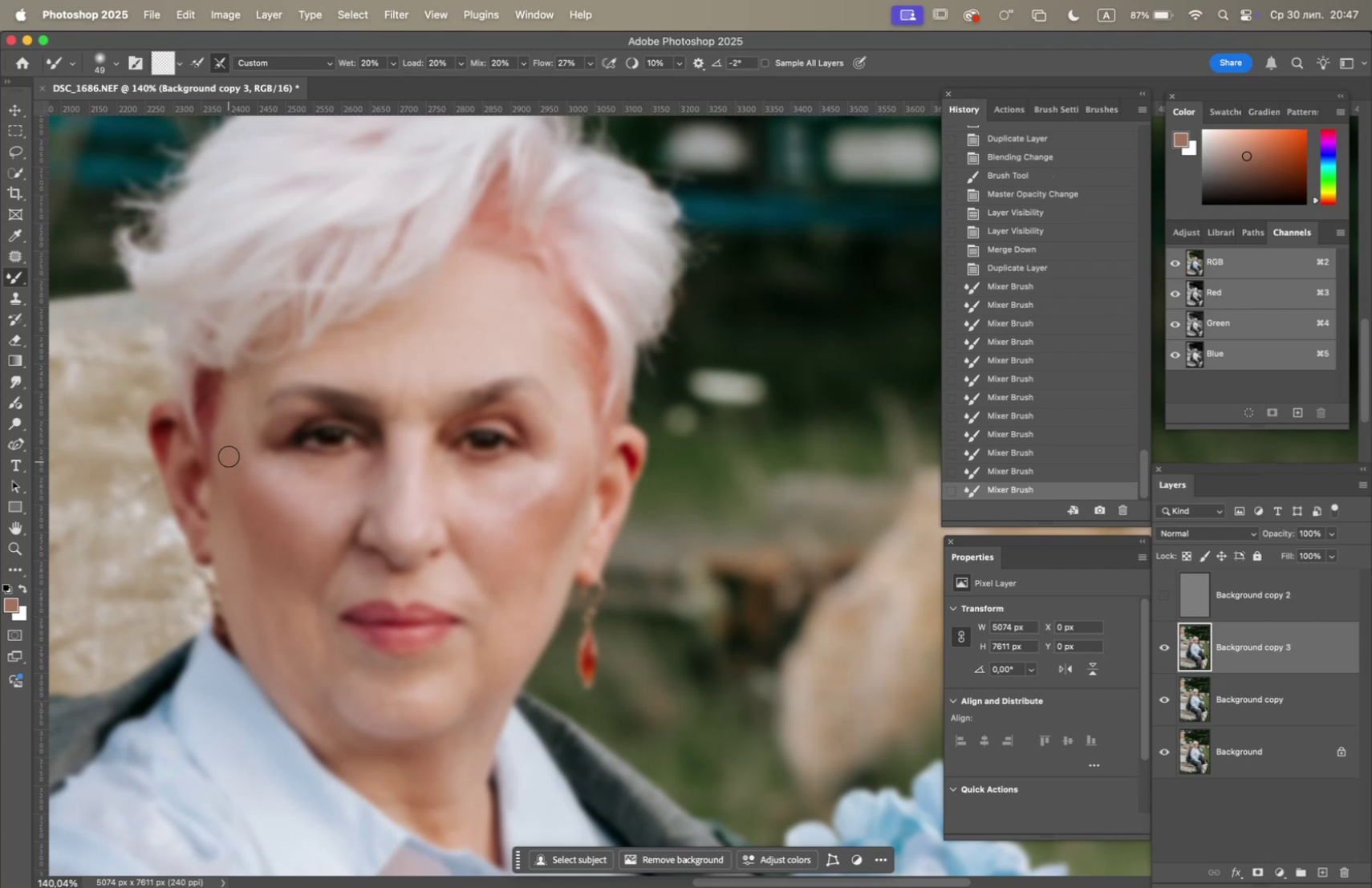 
left_click_drag(start_coordinate=[233, 453], to_coordinate=[258, 480])
 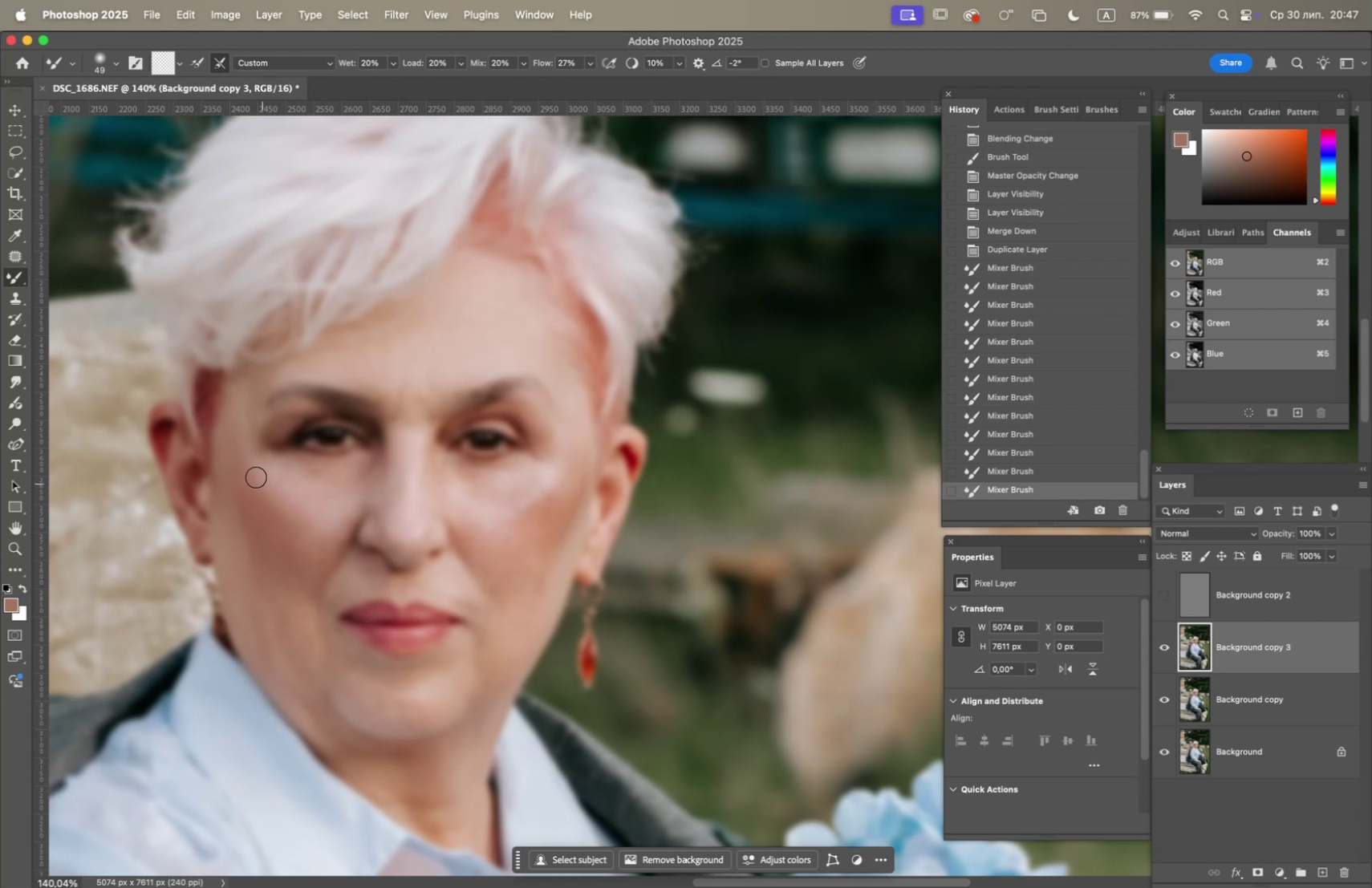 
left_click_drag(start_coordinate=[252, 476], to_coordinate=[302, 517])
 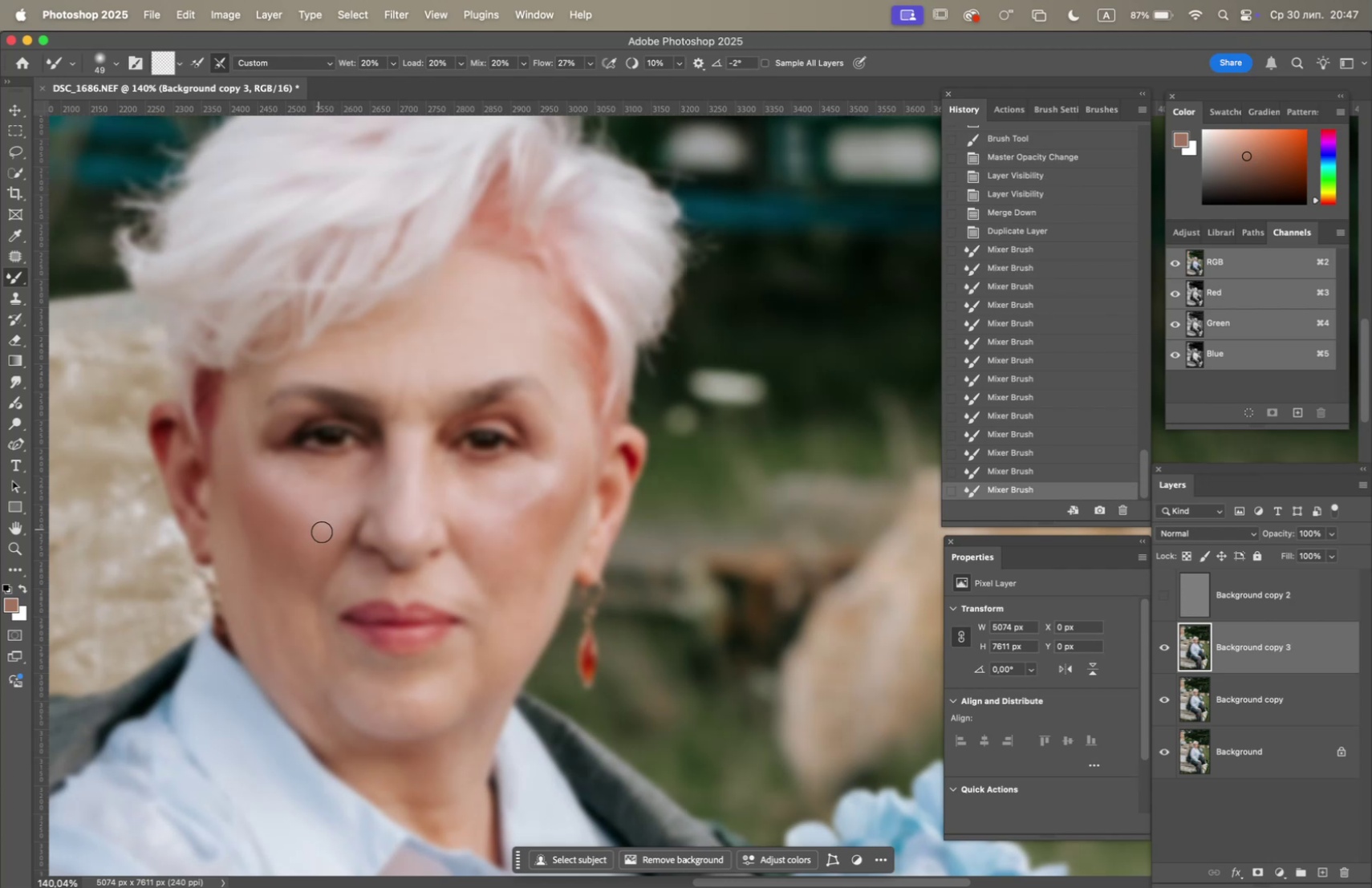 
left_click_drag(start_coordinate=[327, 532], to_coordinate=[308, 515])
 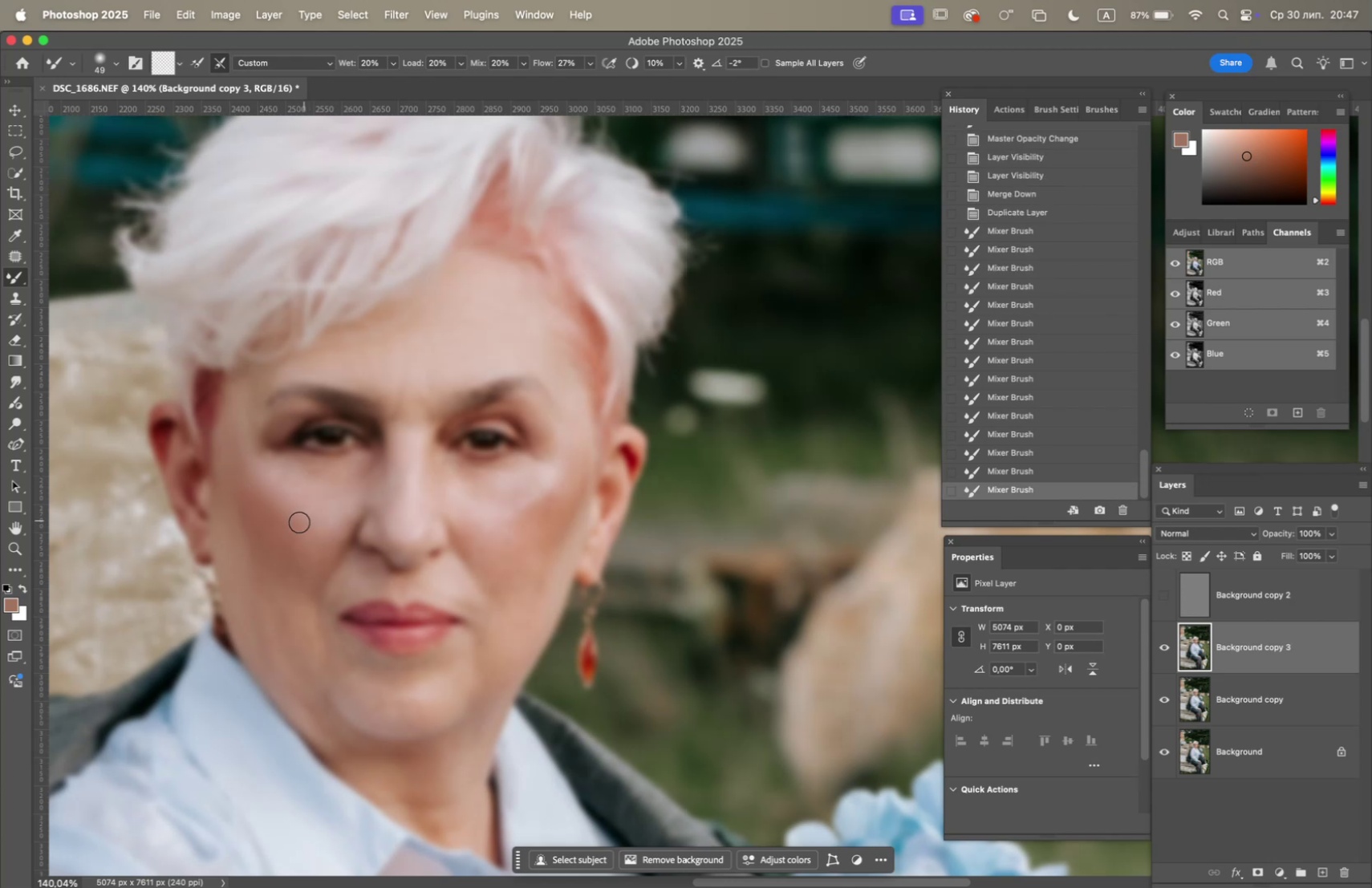 
left_click_drag(start_coordinate=[295, 521], to_coordinate=[268, 487])
 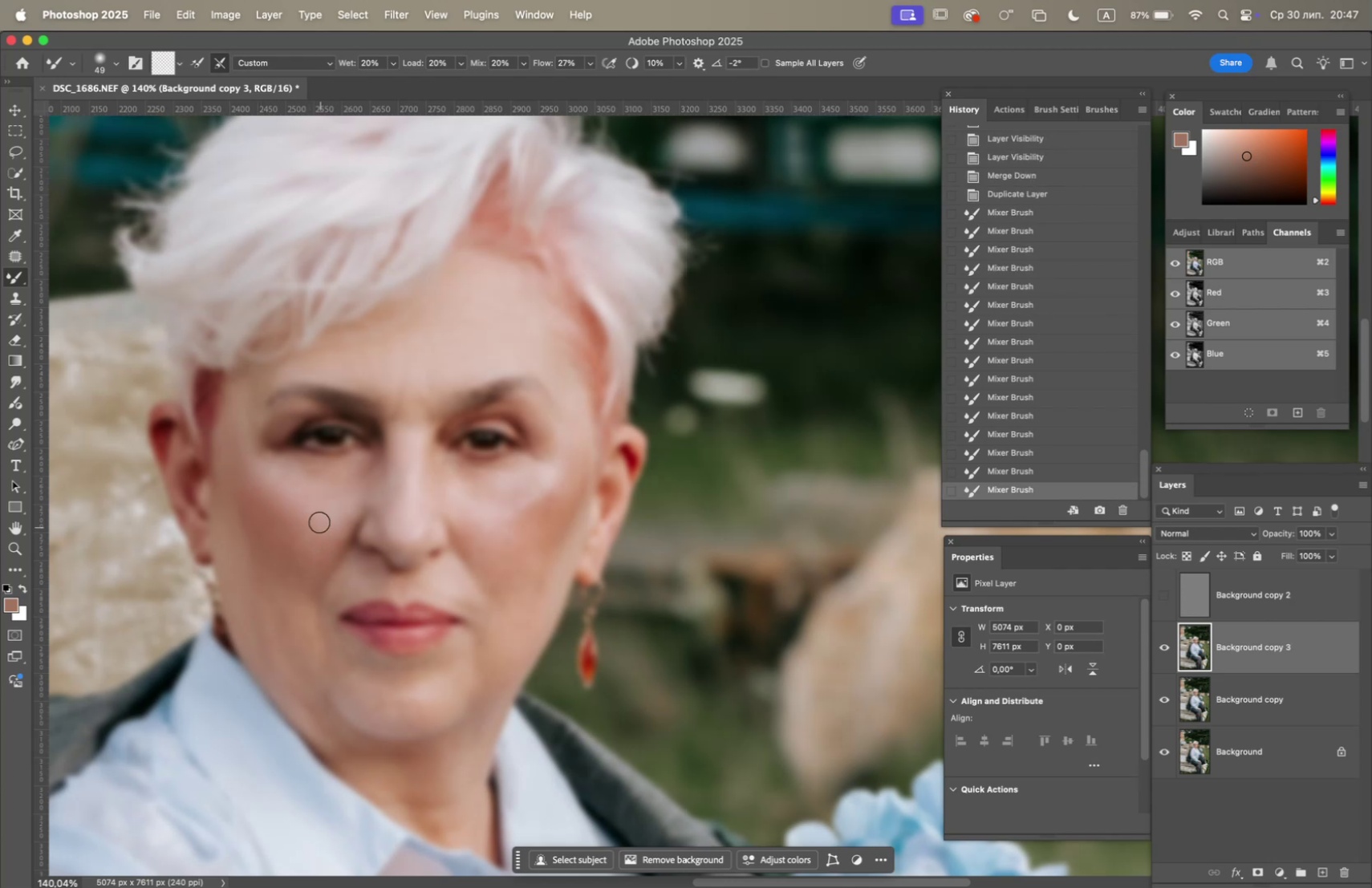 
left_click_drag(start_coordinate=[309, 497], to_coordinate=[299, 468])
 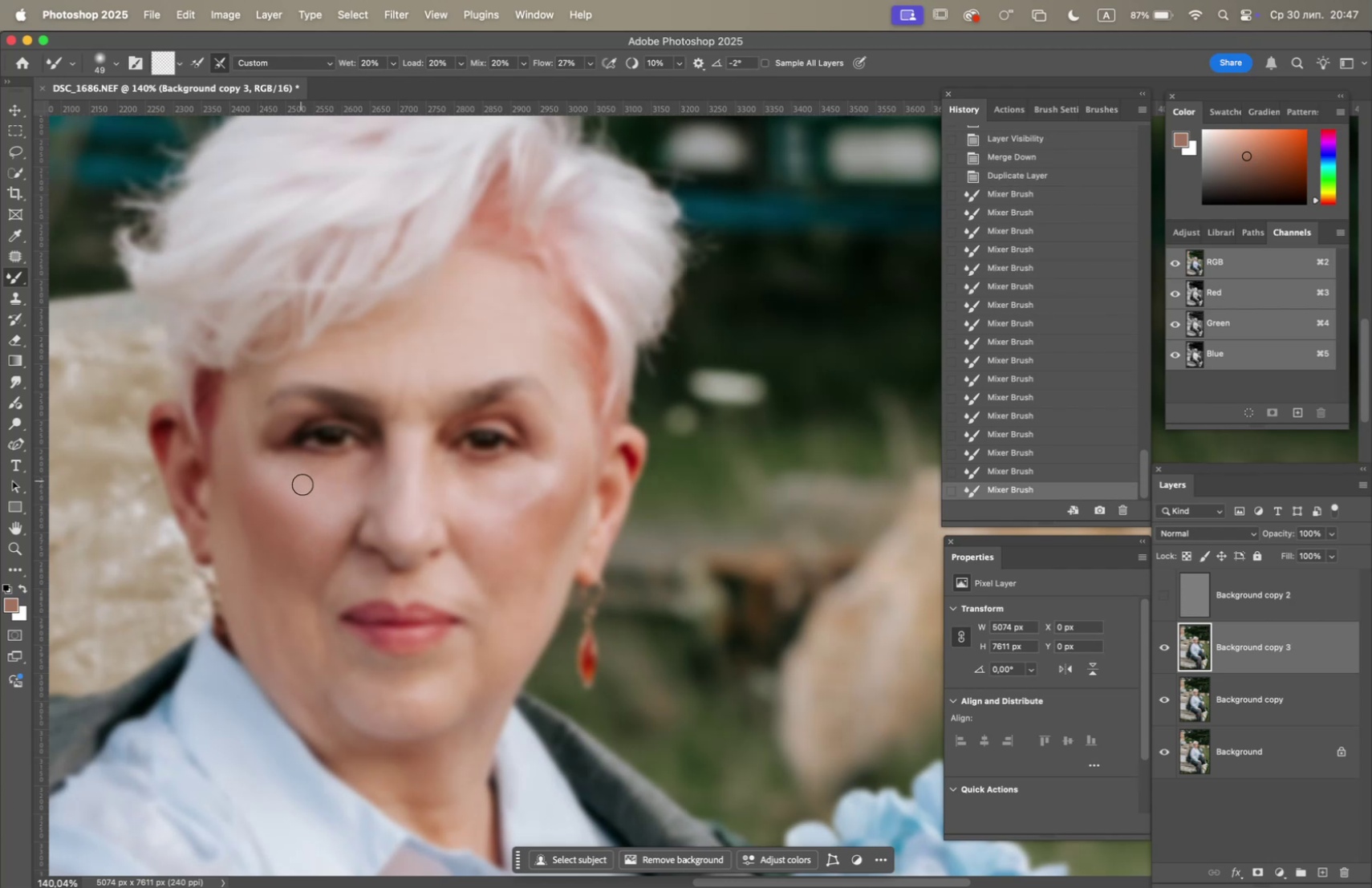 
left_click_drag(start_coordinate=[302, 490], to_coordinate=[280, 466])
 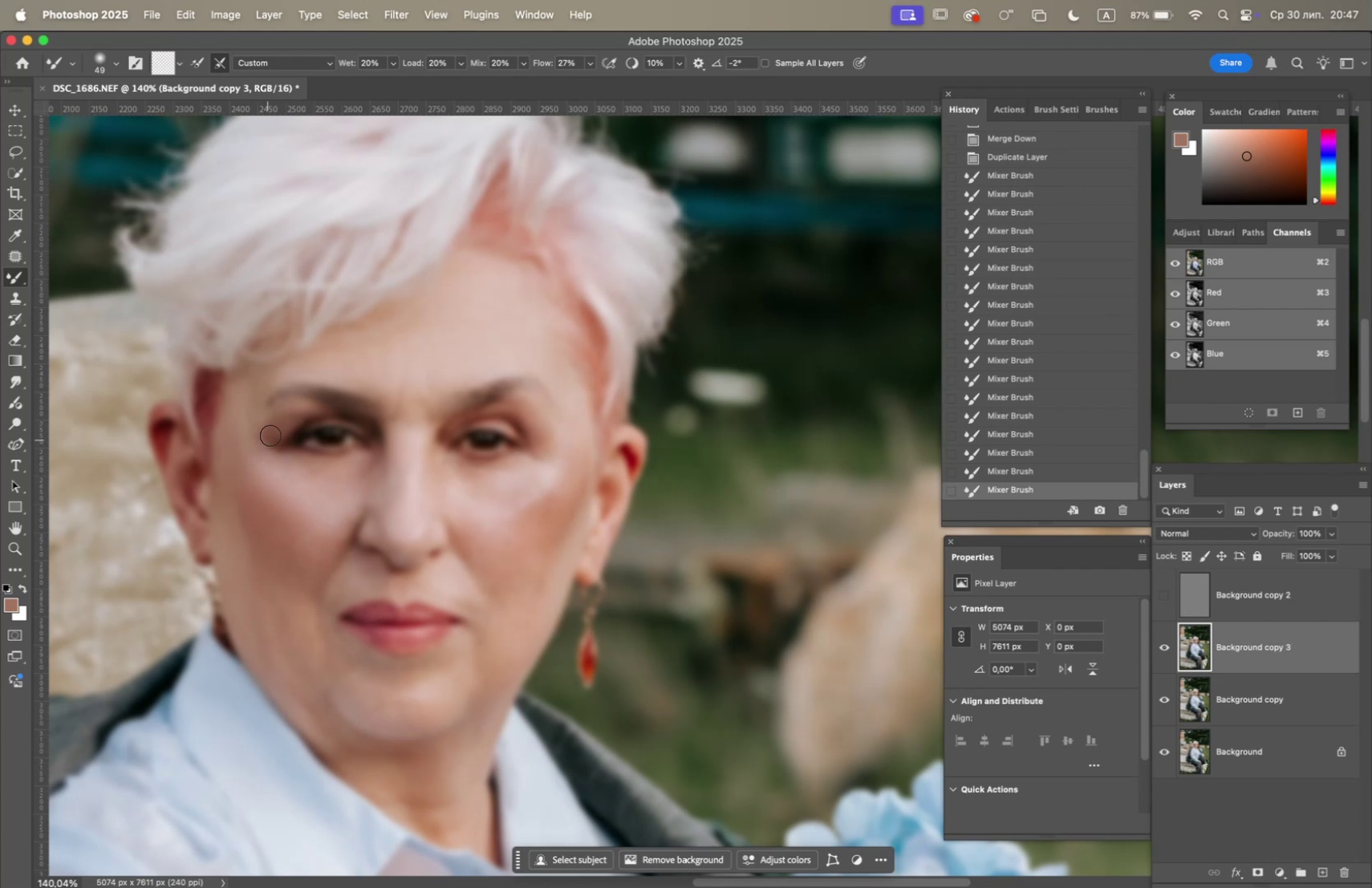 
left_click_drag(start_coordinate=[272, 421], to_coordinate=[263, 443])
 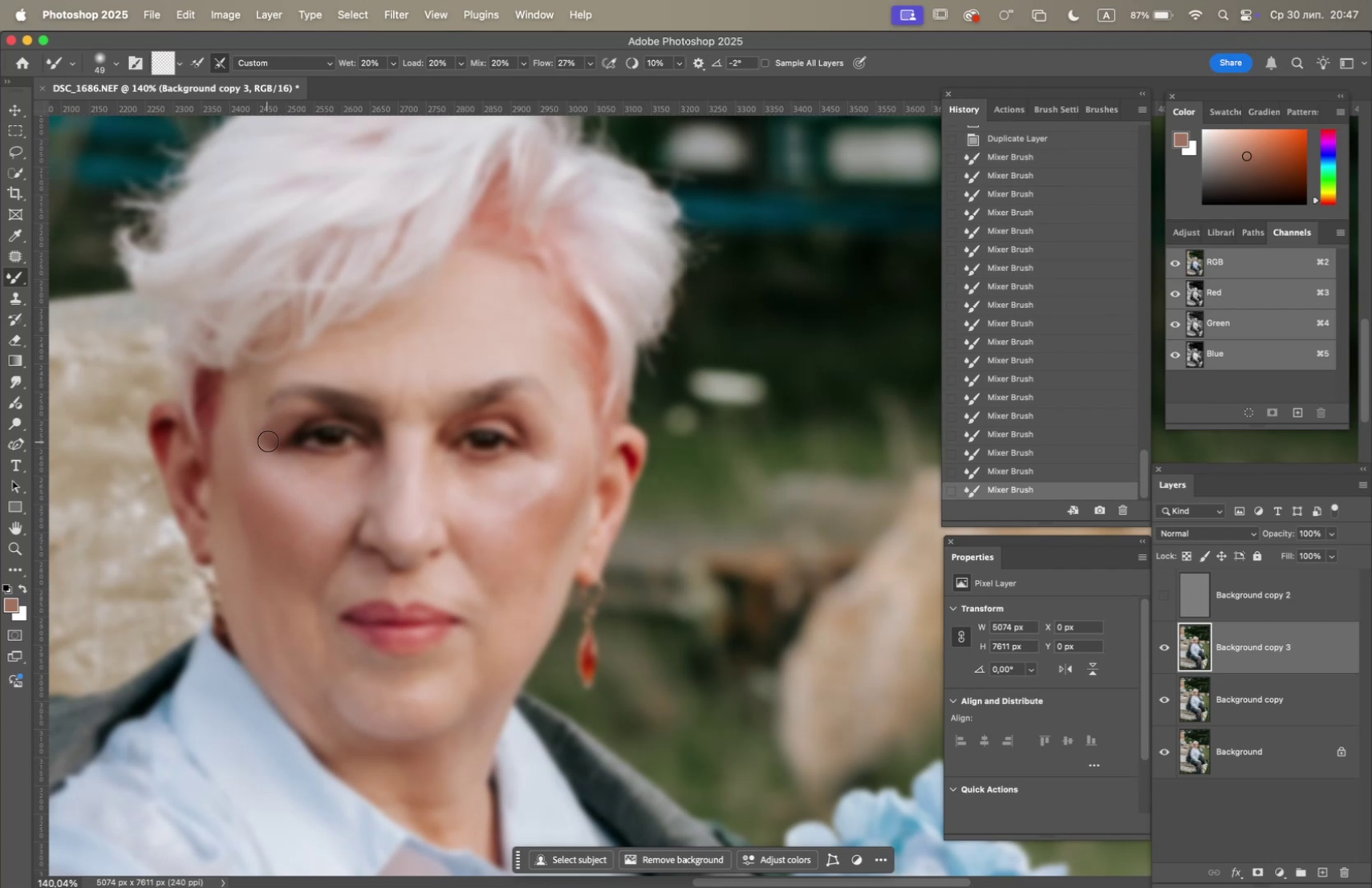 
left_click_drag(start_coordinate=[270, 443], to_coordinate=[265, 448])
 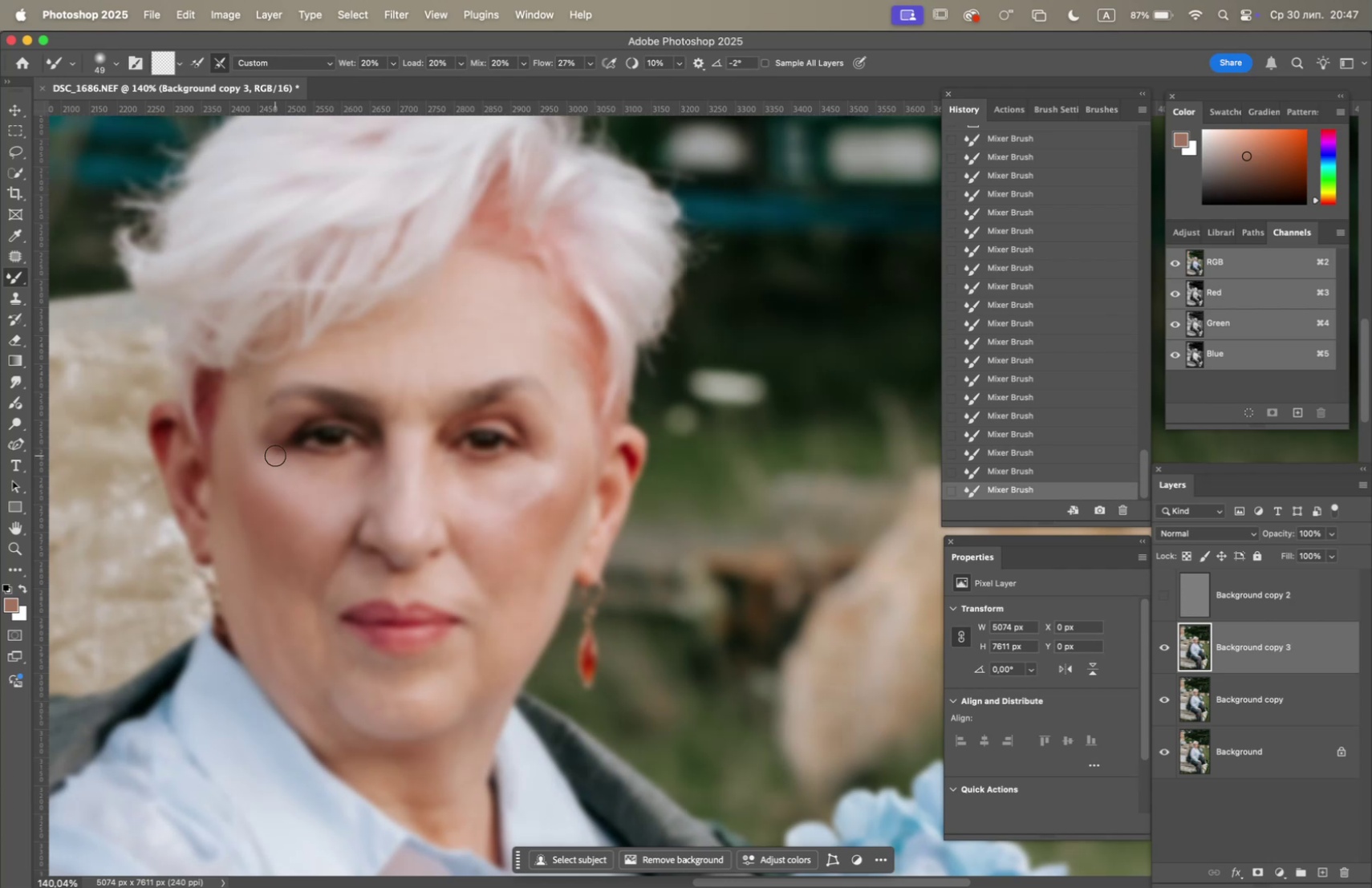 
left_click_drag(start_coordinate=[275, 453], to_coordinate=[262, 448])
 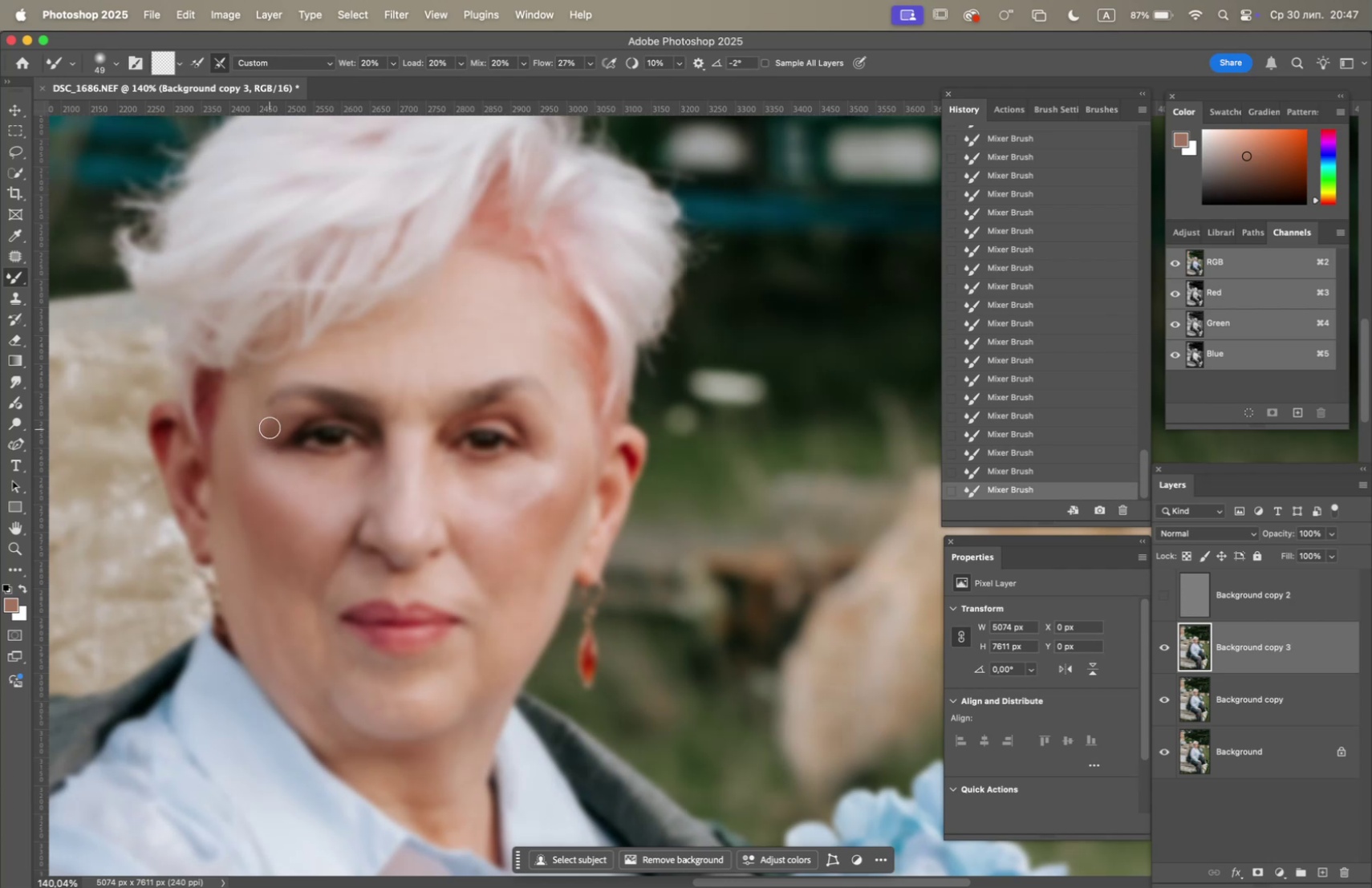 
left_click_drag(start_coordinate=[270, 421], to_coordinate=[258, 427])
 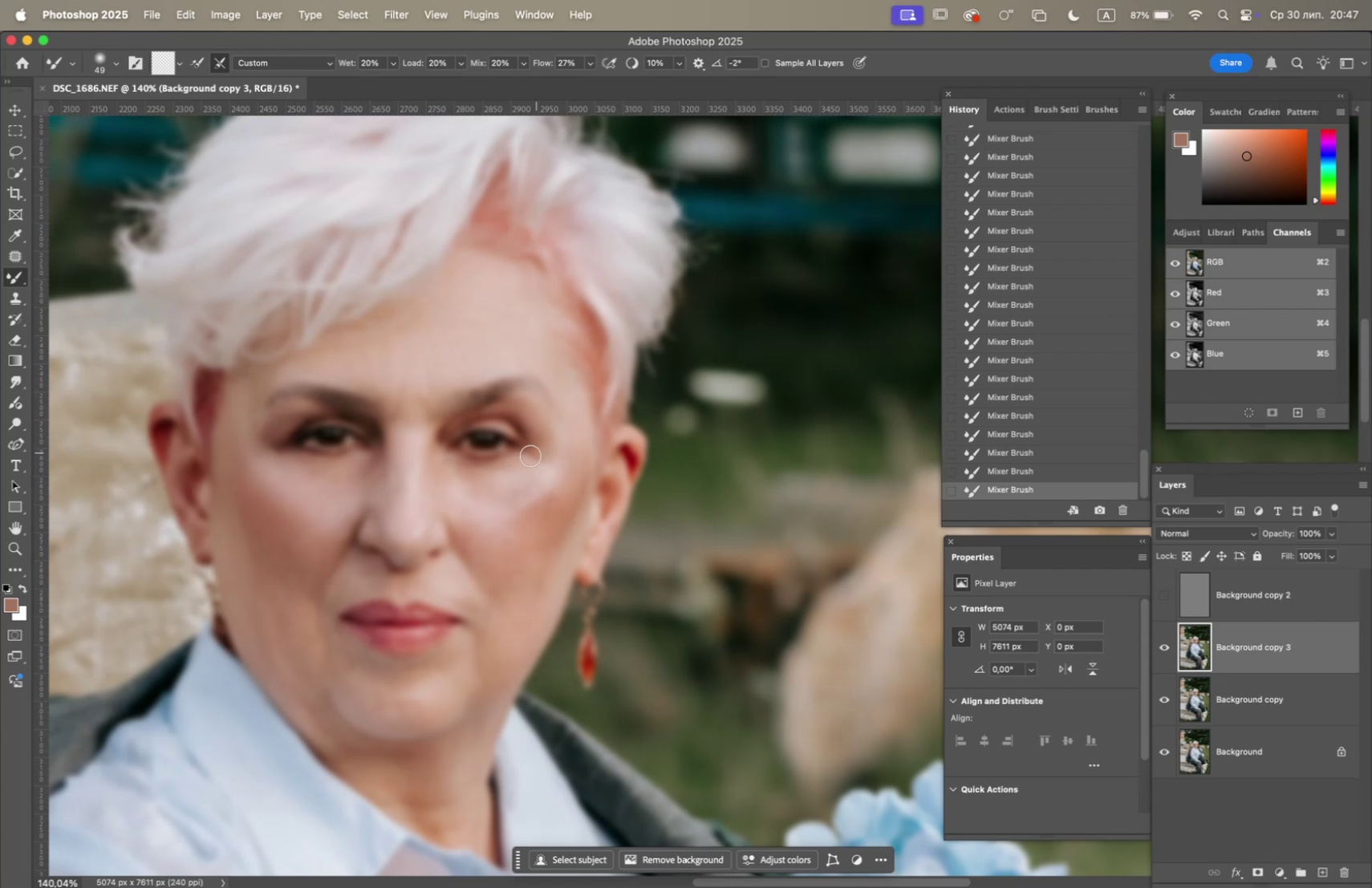 
left_click_drag(start_coordinate=[516, 472], to_coordinate=[476, 493])
 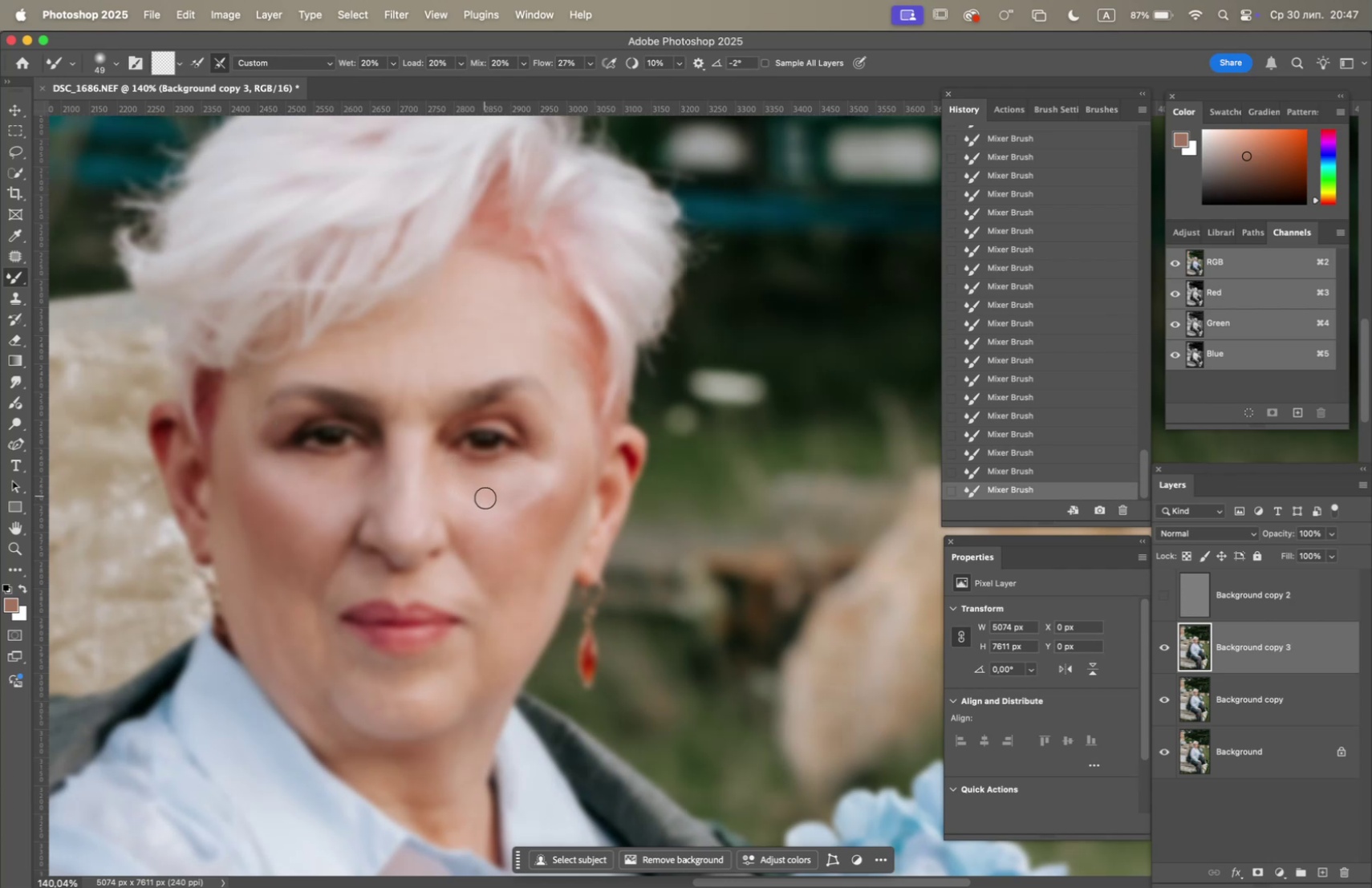 
left_click_drag(start_coordinate=[492, 505], to_coordinate=[481, 487])
 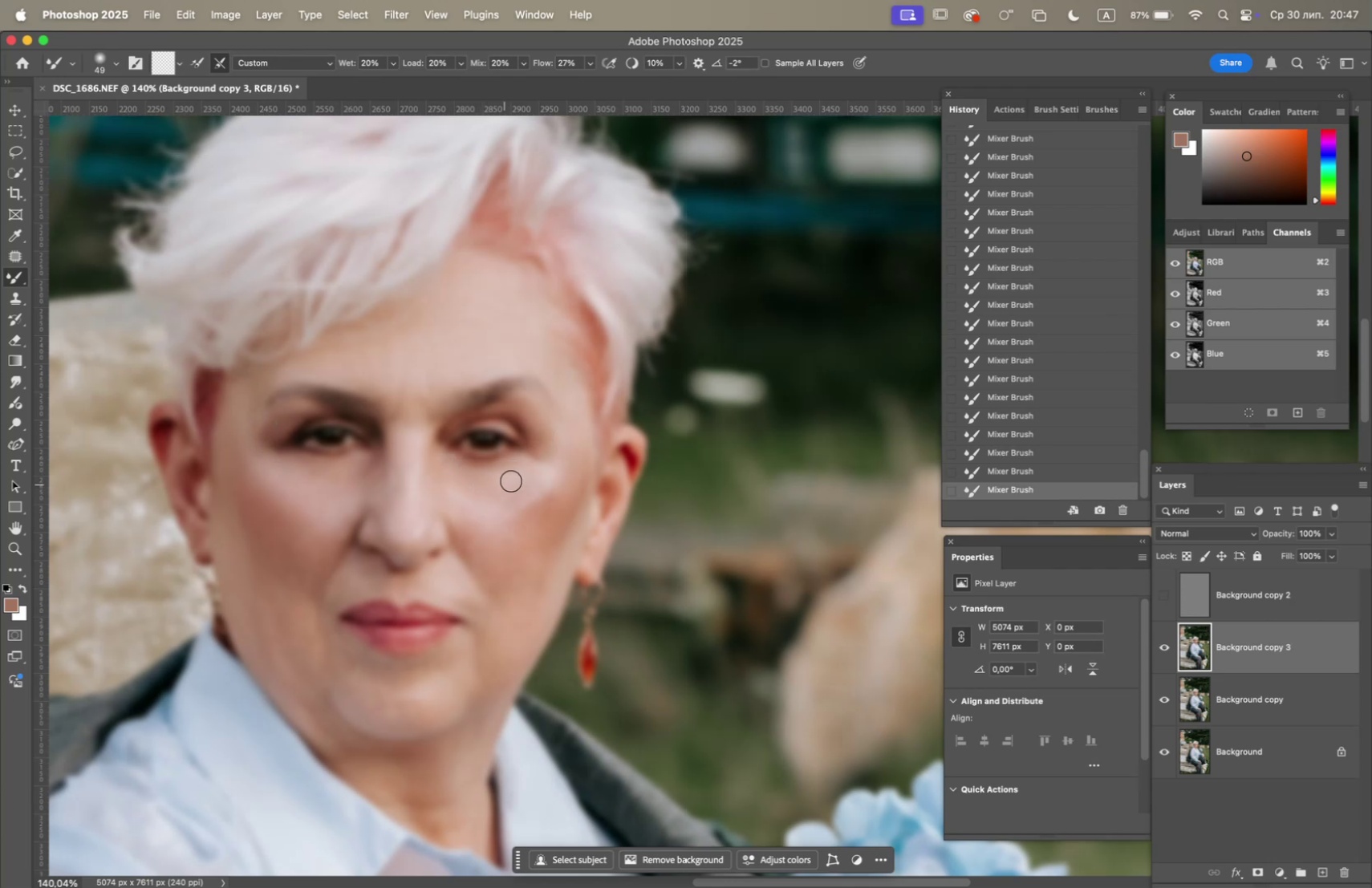 
left_click_drag(start_coordinate=[516, 479], to_coordinate=[512, 466])
 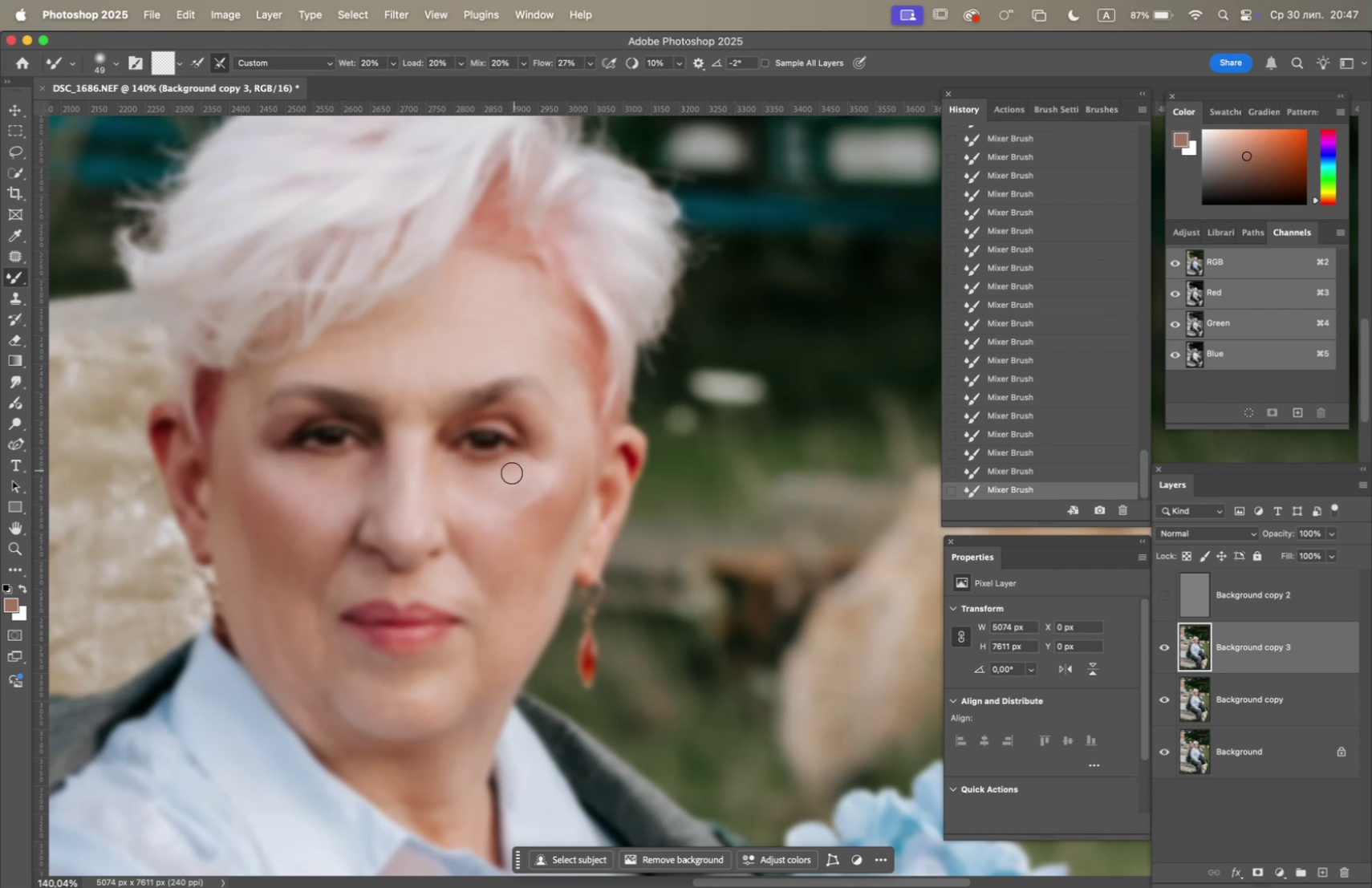 
left_click_drag(start_coordinate=[489, 476], to_coordinate=[459, 467])
 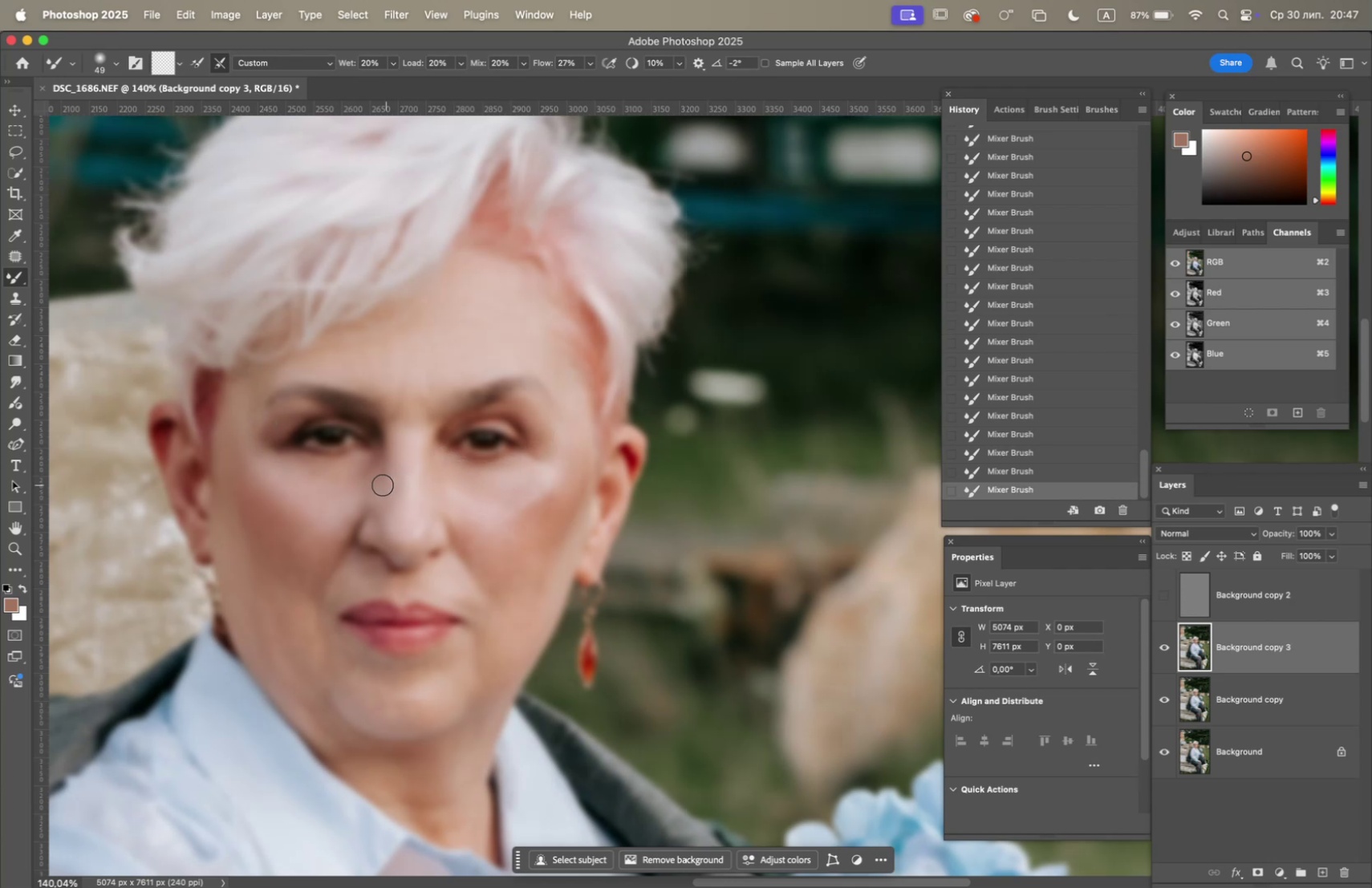 
left_click_drag(start_coordinate=[340, 485], to_coordinate=[315, 487])
 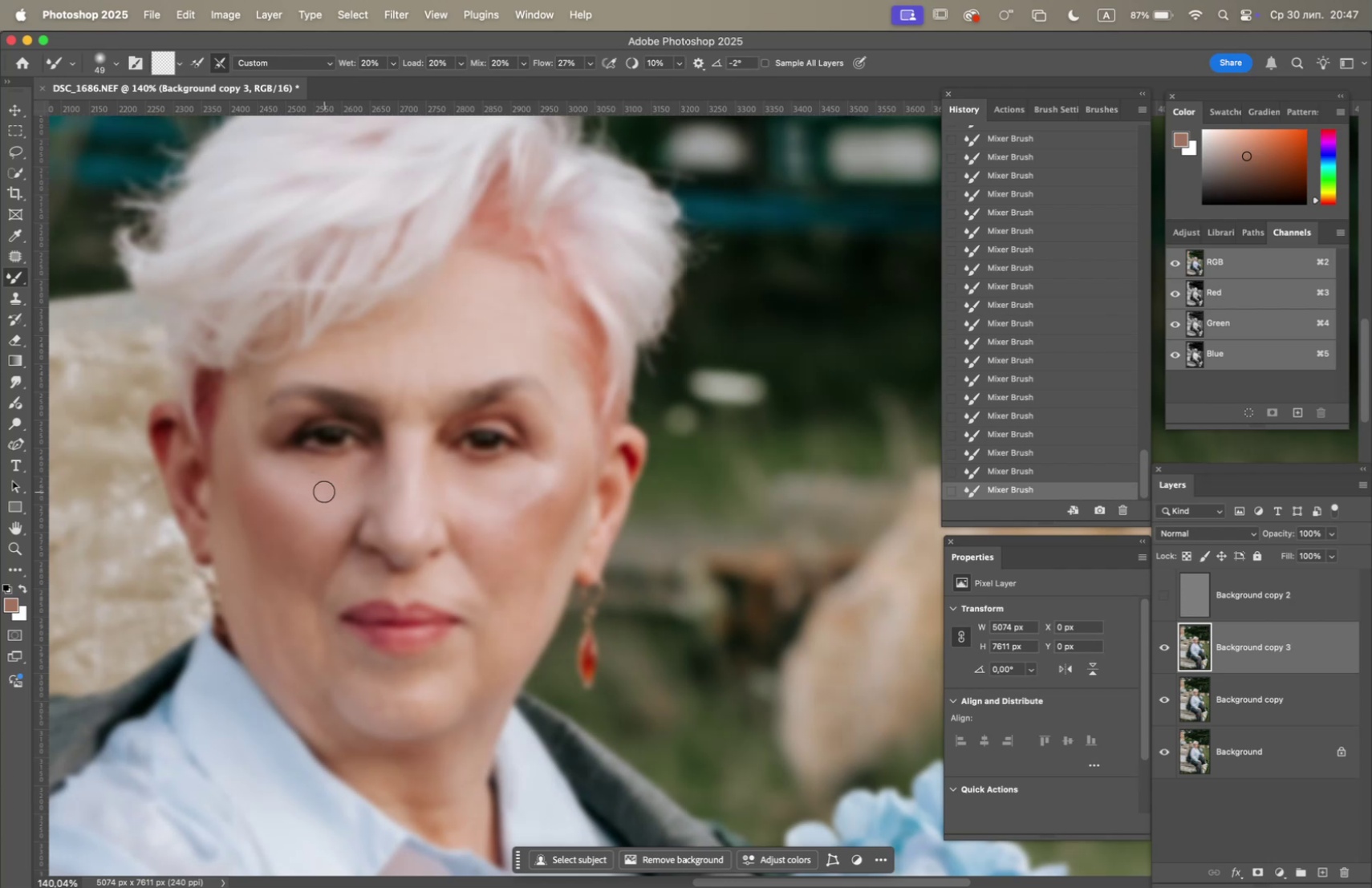 
left_click_drag(start_coordinate=[330, 493], to_coordinate=[367, 469])
 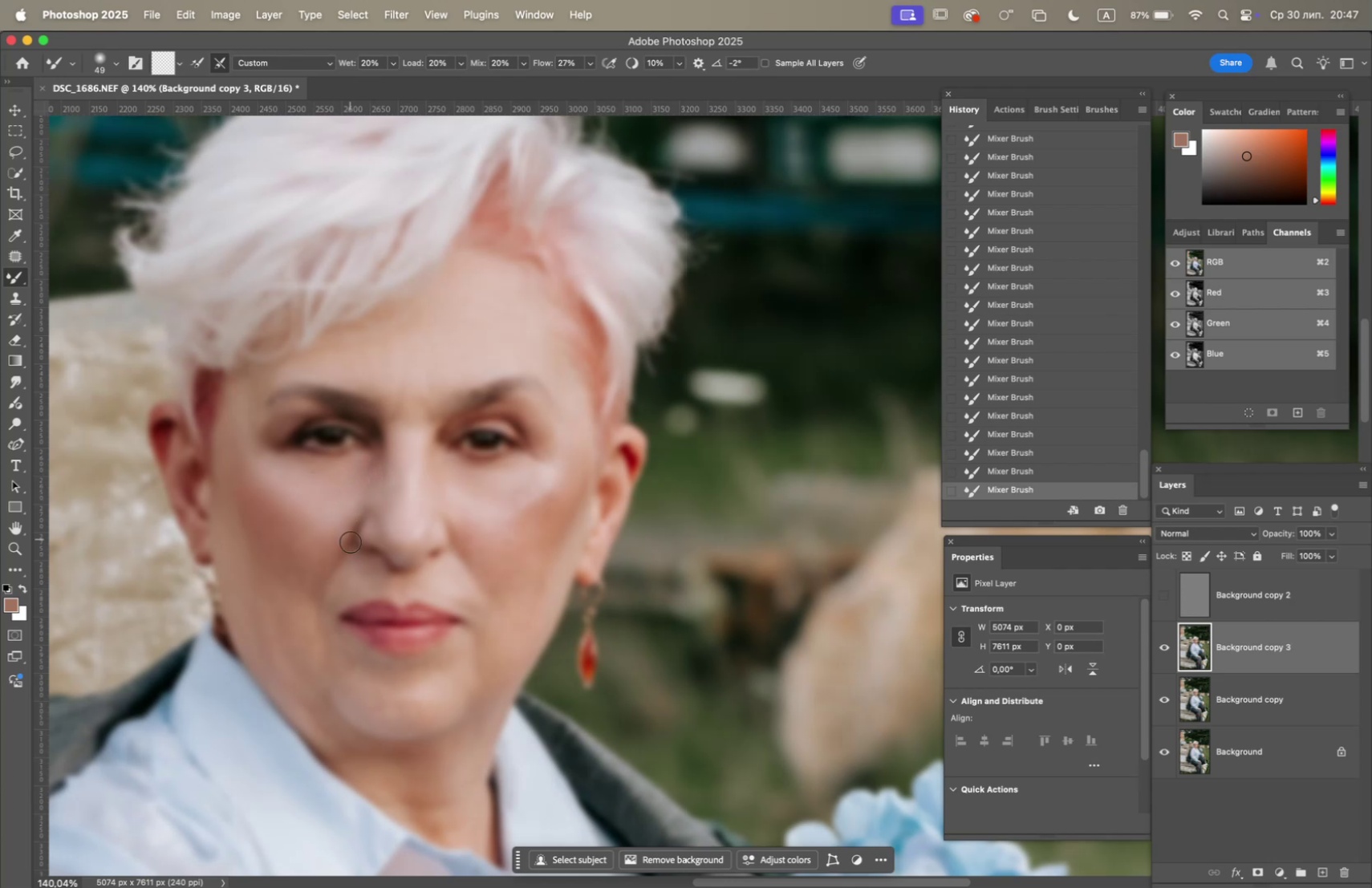 
right_click([351, 543])
 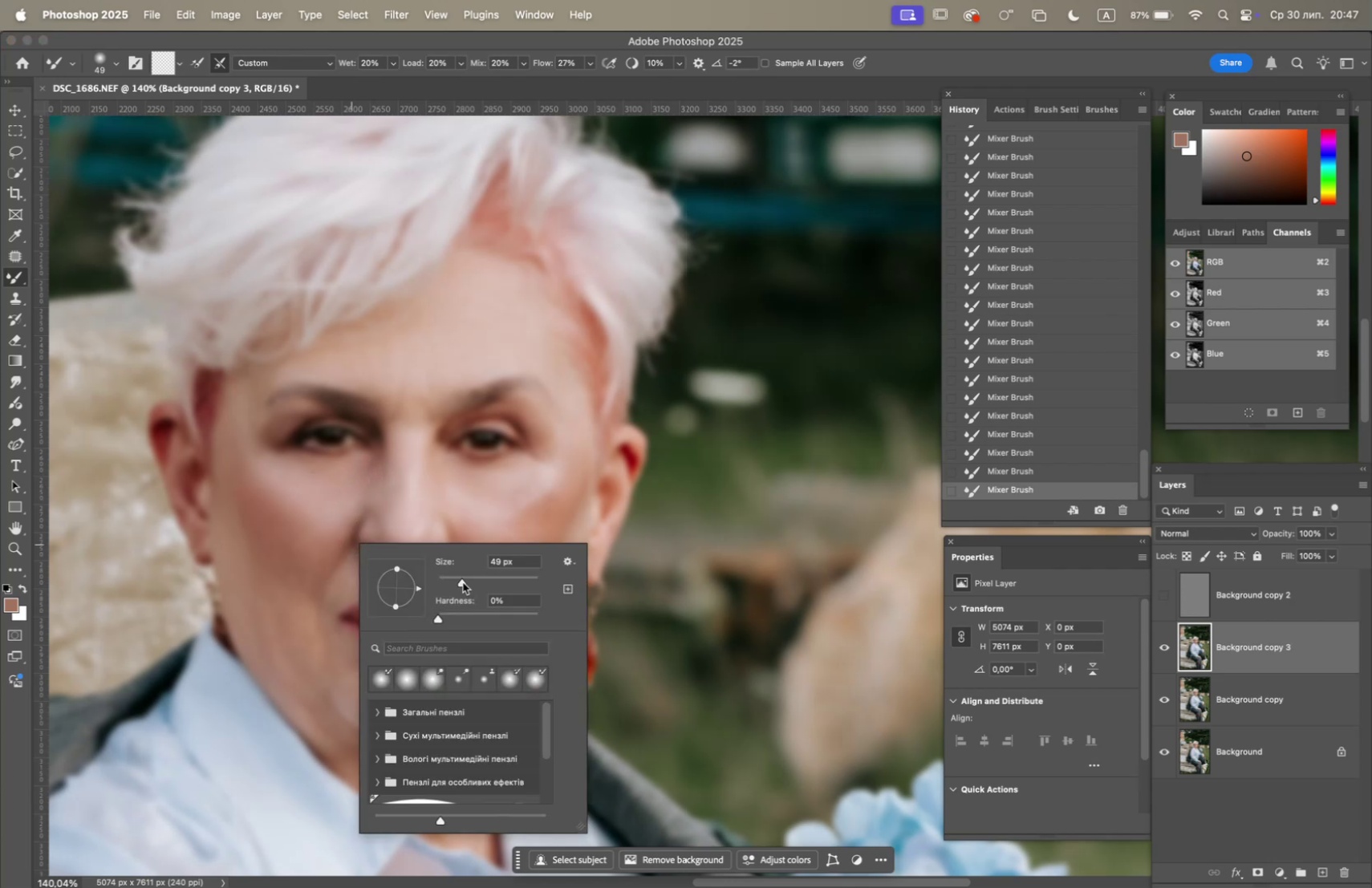 
left_click([471, 581])
 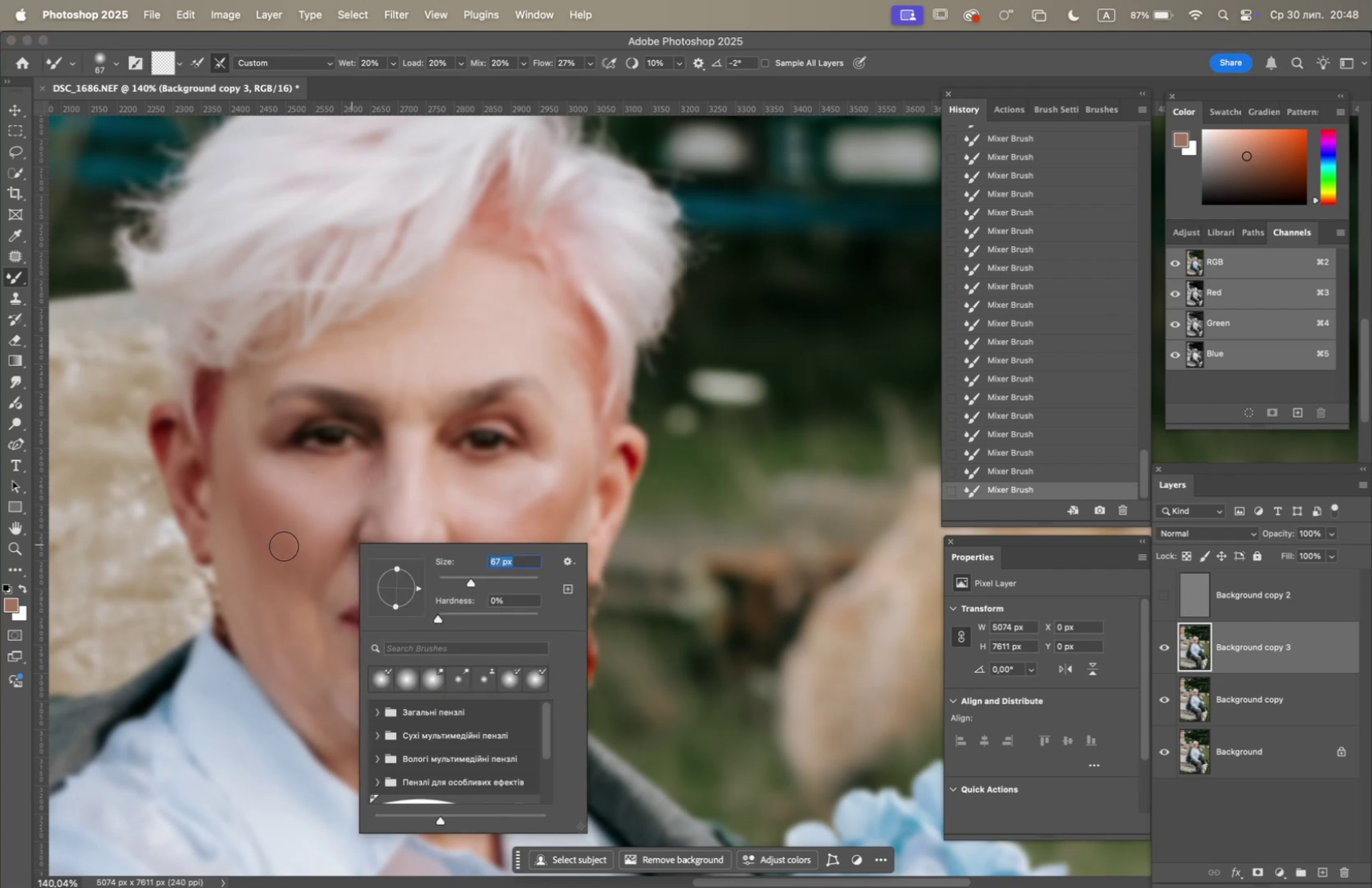 
left_click_drag(start_coordinate=[304, 550], to_coordinate=[305, 538])
 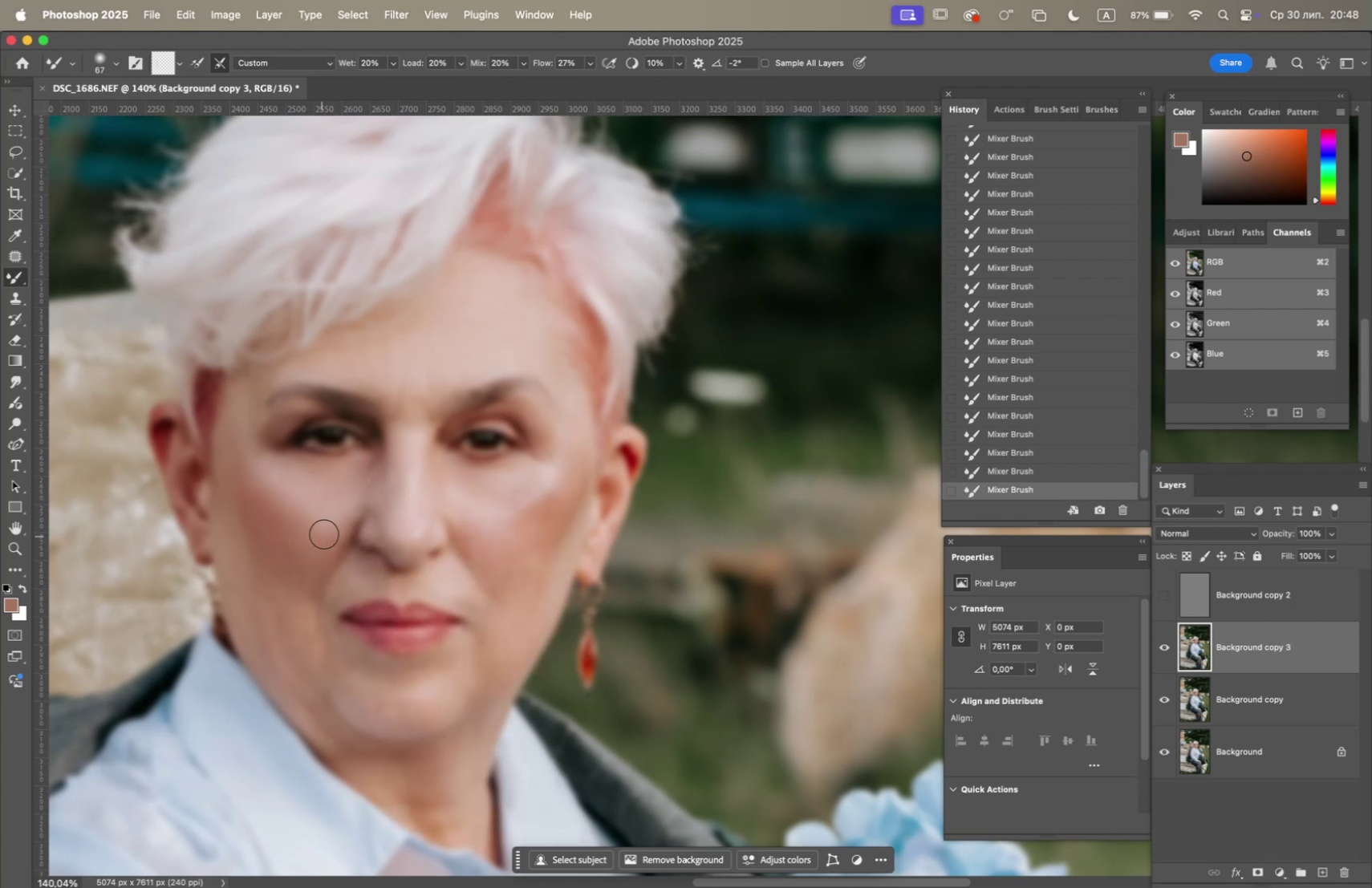 
left_click_drag(start_coordinate=[338, 526], to_coordinate=[344, 519])
 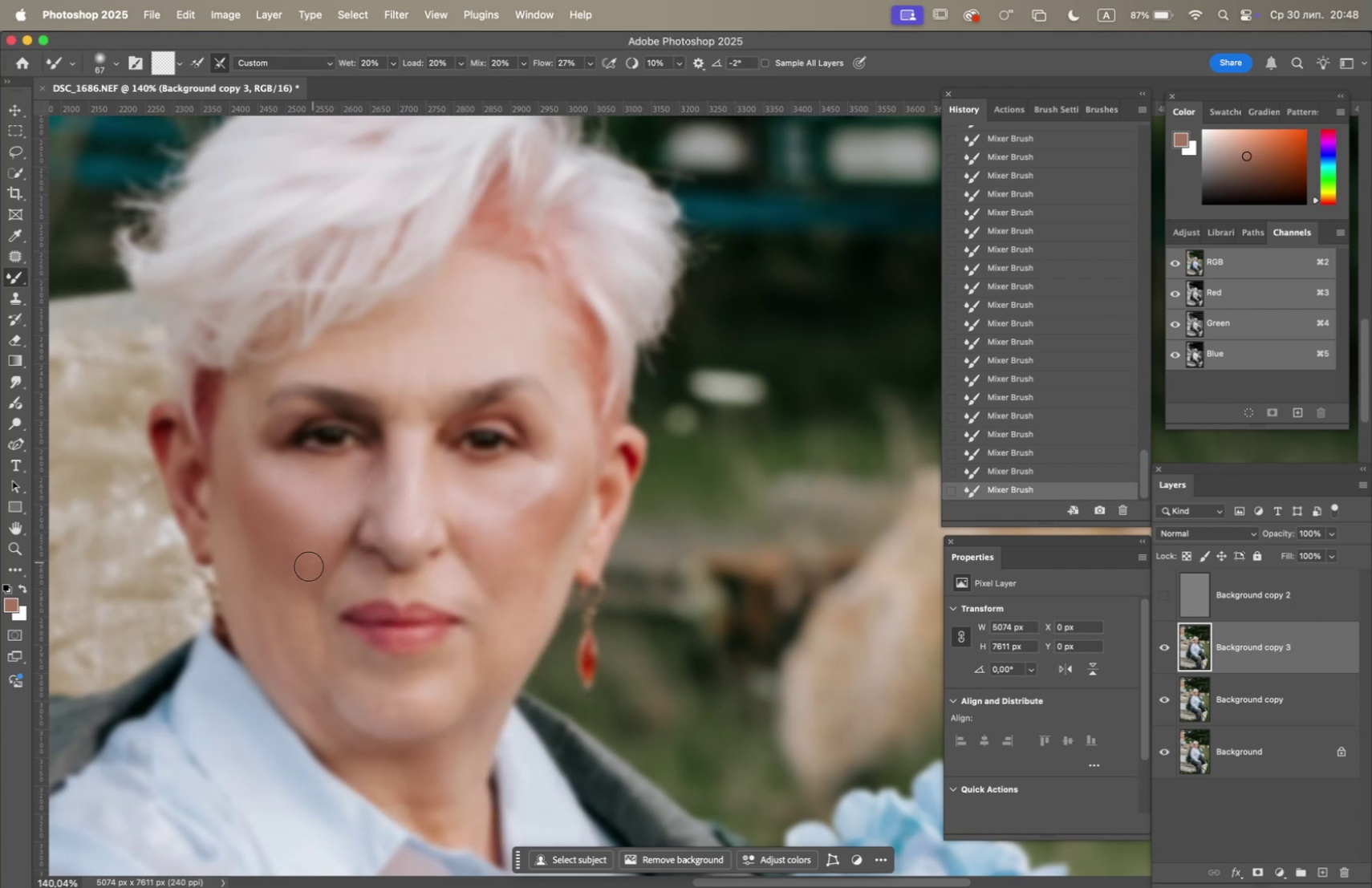 
left_click_drag(start_coordinate=[306, 578], to_coordinate=[274, 545])
 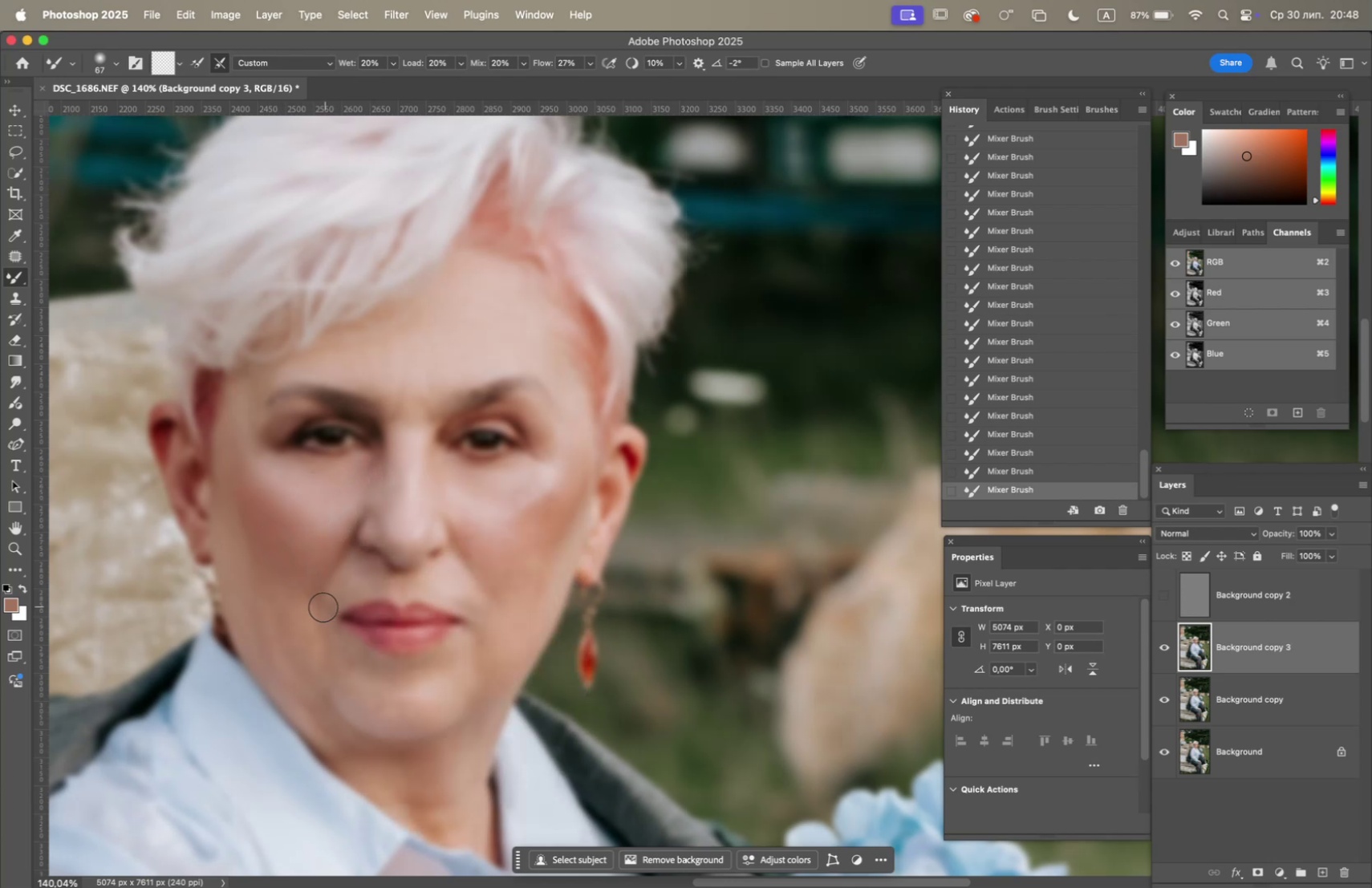 
left_click_drag(start_coordinate=[299, 617], to_coordinate=[294, 603])
 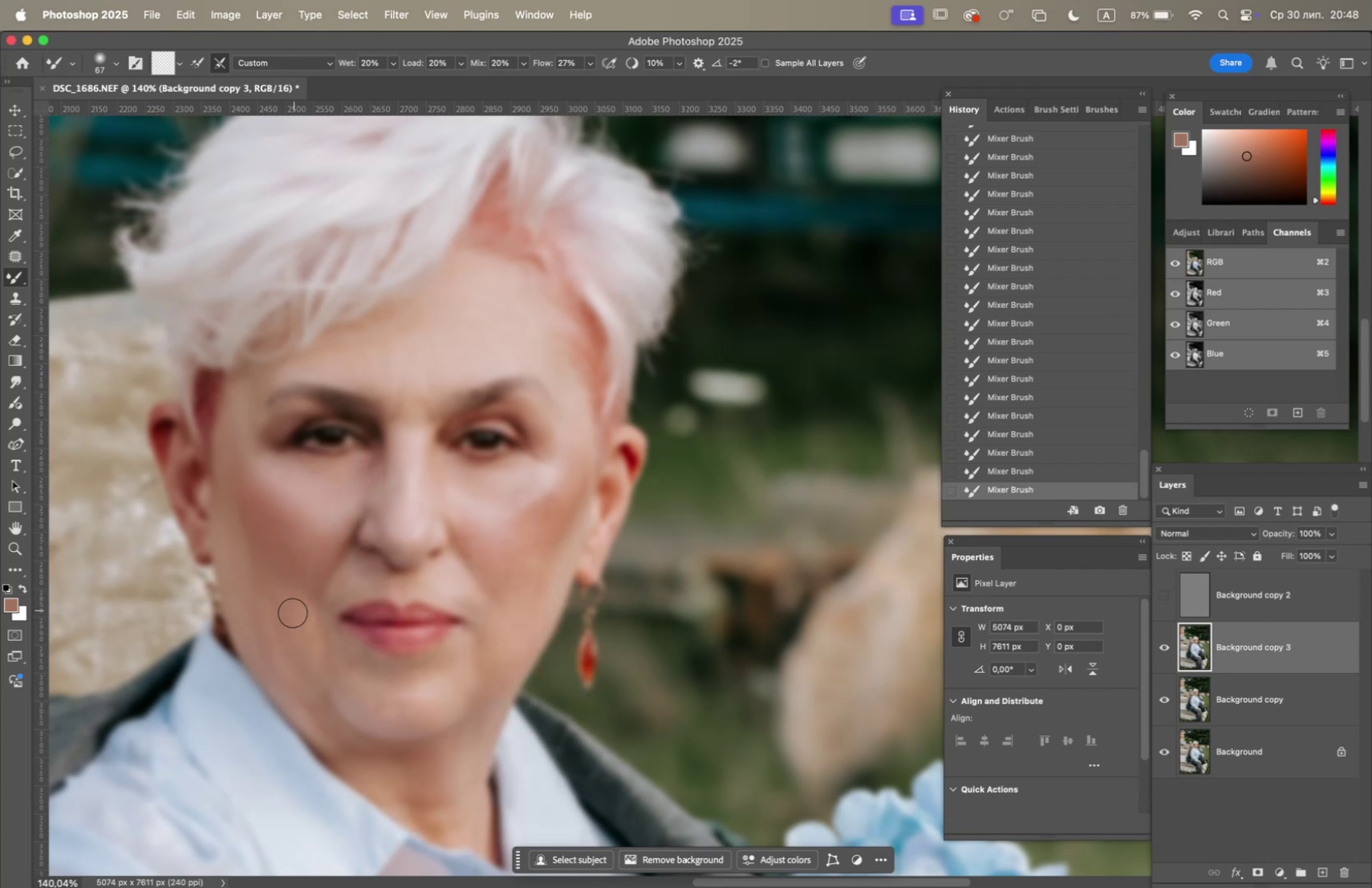 
left_click_drag(start_coordinate=[284, 617], to_coordinate=[238, 525])
 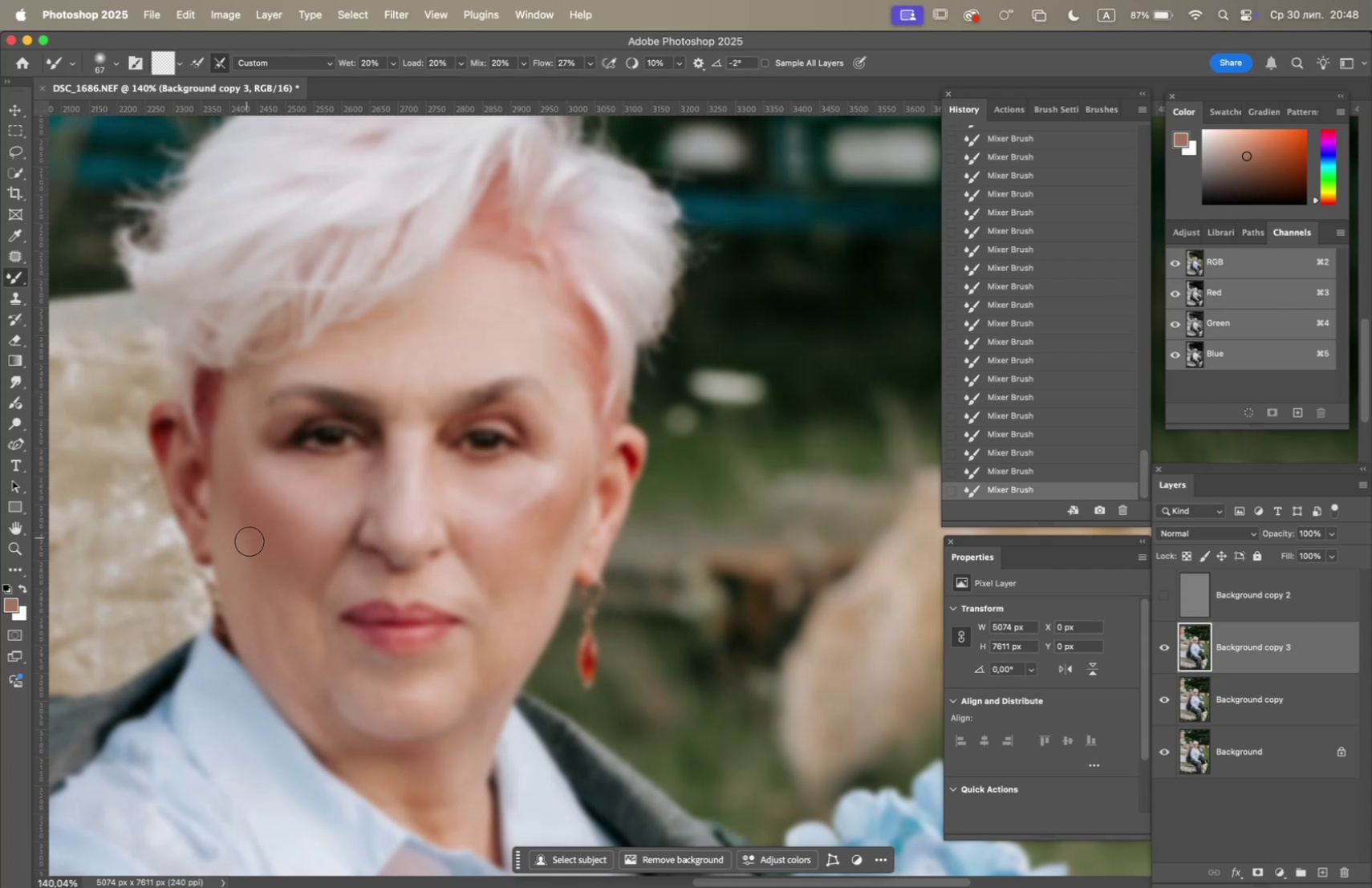 
left_click_drag(start_coordinate=[260, 555], to_coordinate=[243, 532])
 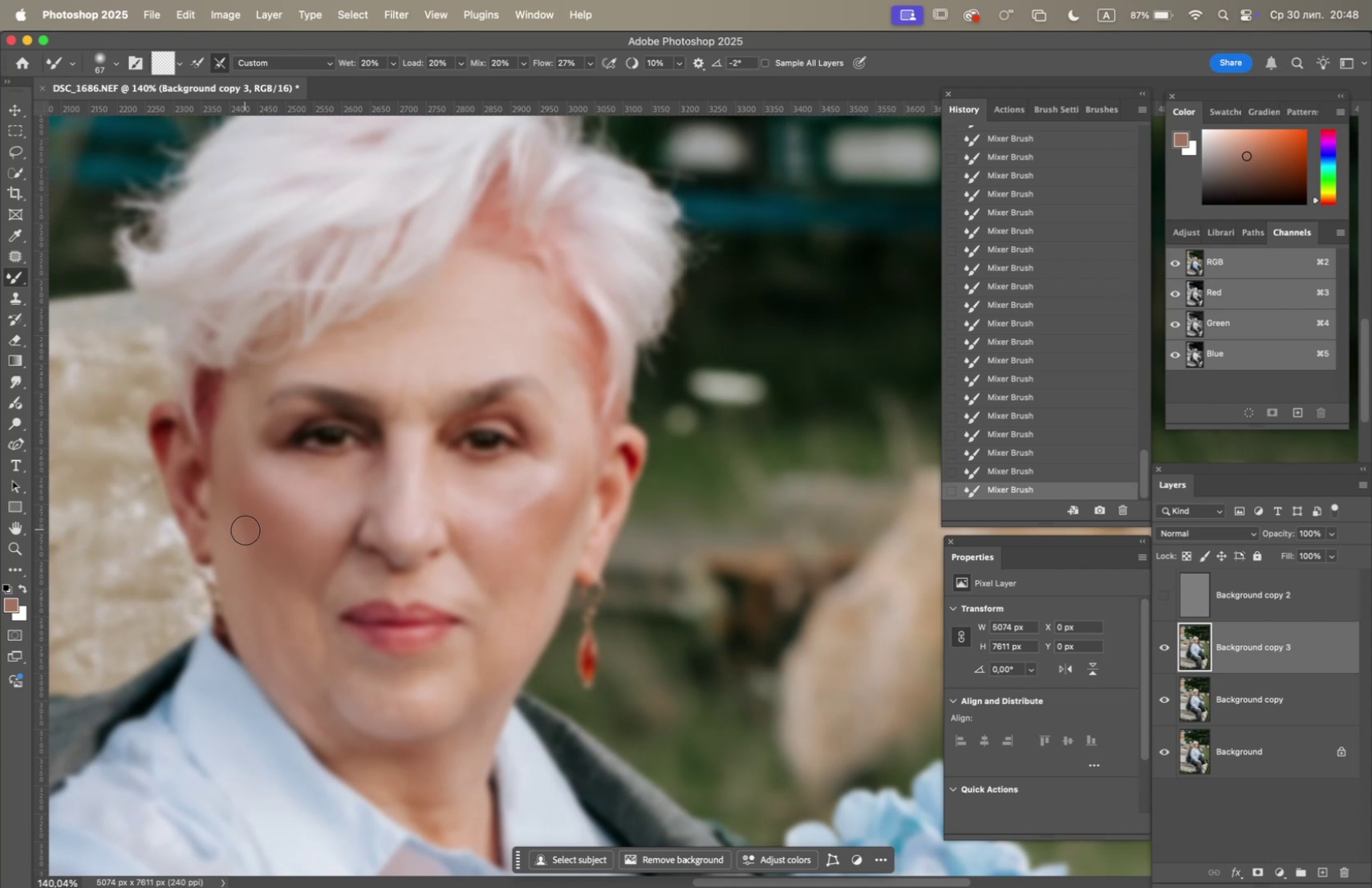 
left_click_drag(start_coordinate=[268, 547], to_coordinate=[302, 567])
 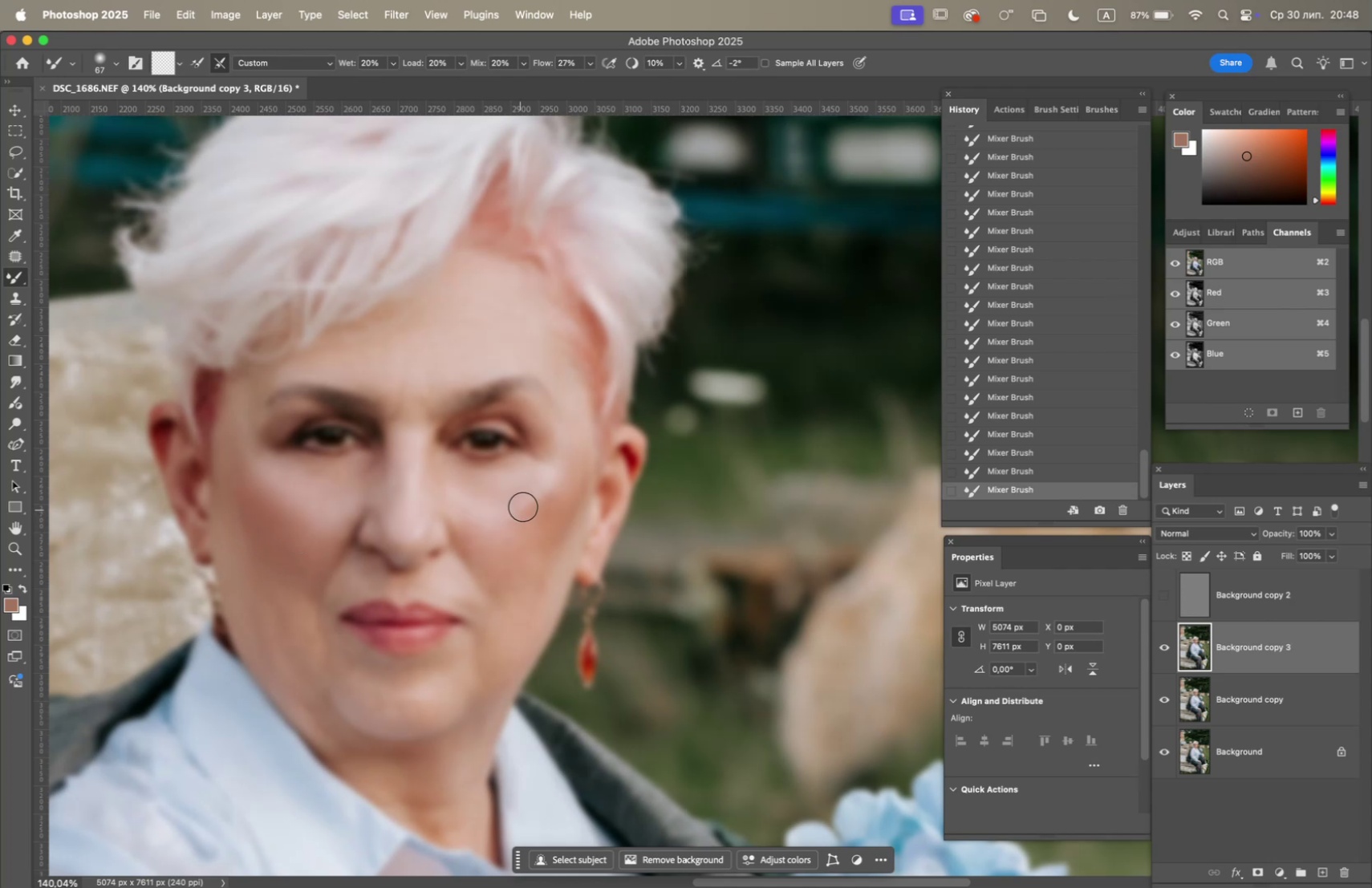 
left_click_drag(start_coordinate=[547, 502], to_coordinate=[546, 488])
 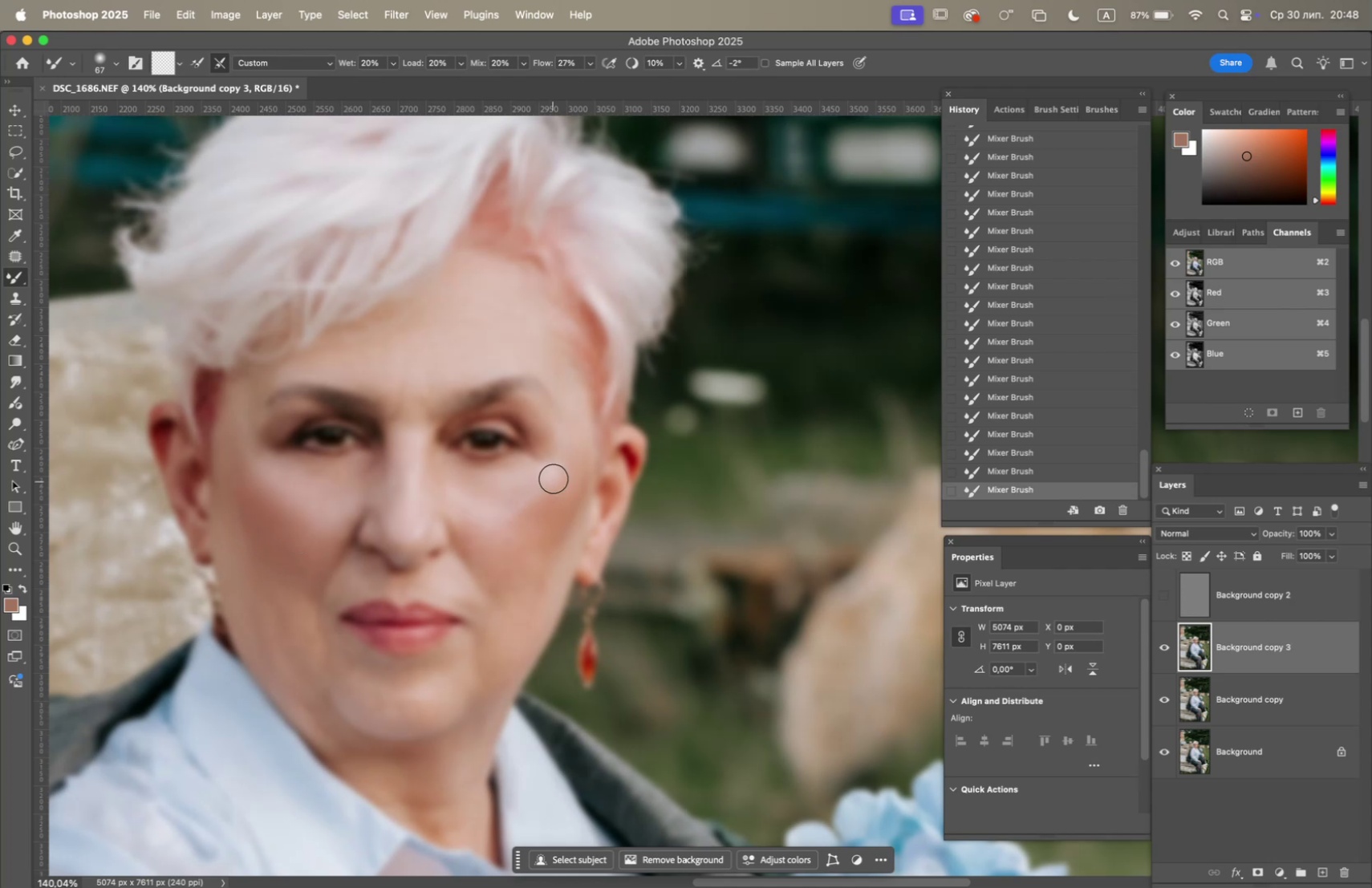 
left_click_drag(start_coordinate=[554, 477], to_coordinate=[509, 517])
 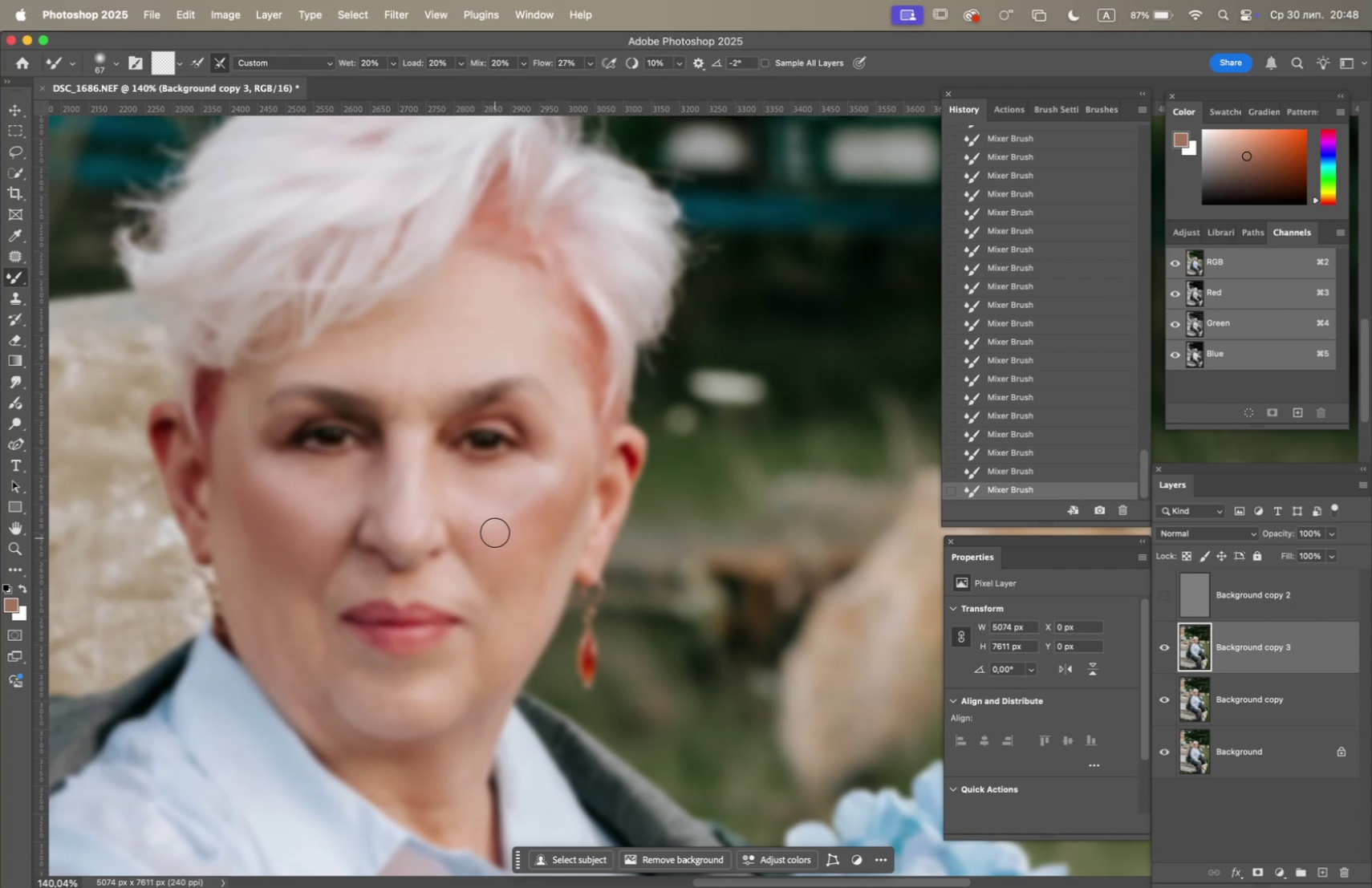 
left_click_drag(start_coordinate=[510, 521], to_coordinate=[517, 513])
 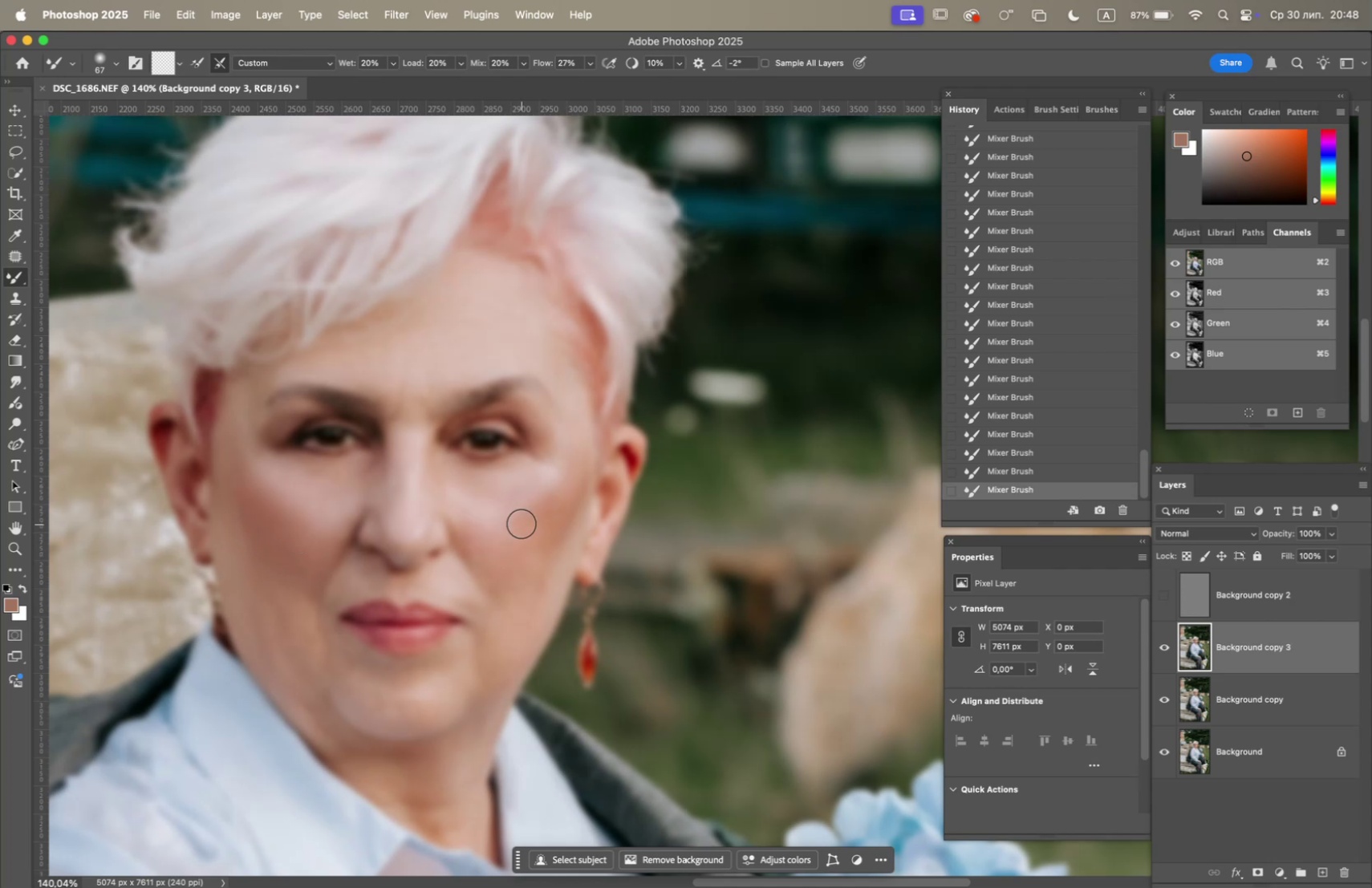 
left_click_drag(start_coordinate=[539, 507], to_coordinate=[558, 493])
 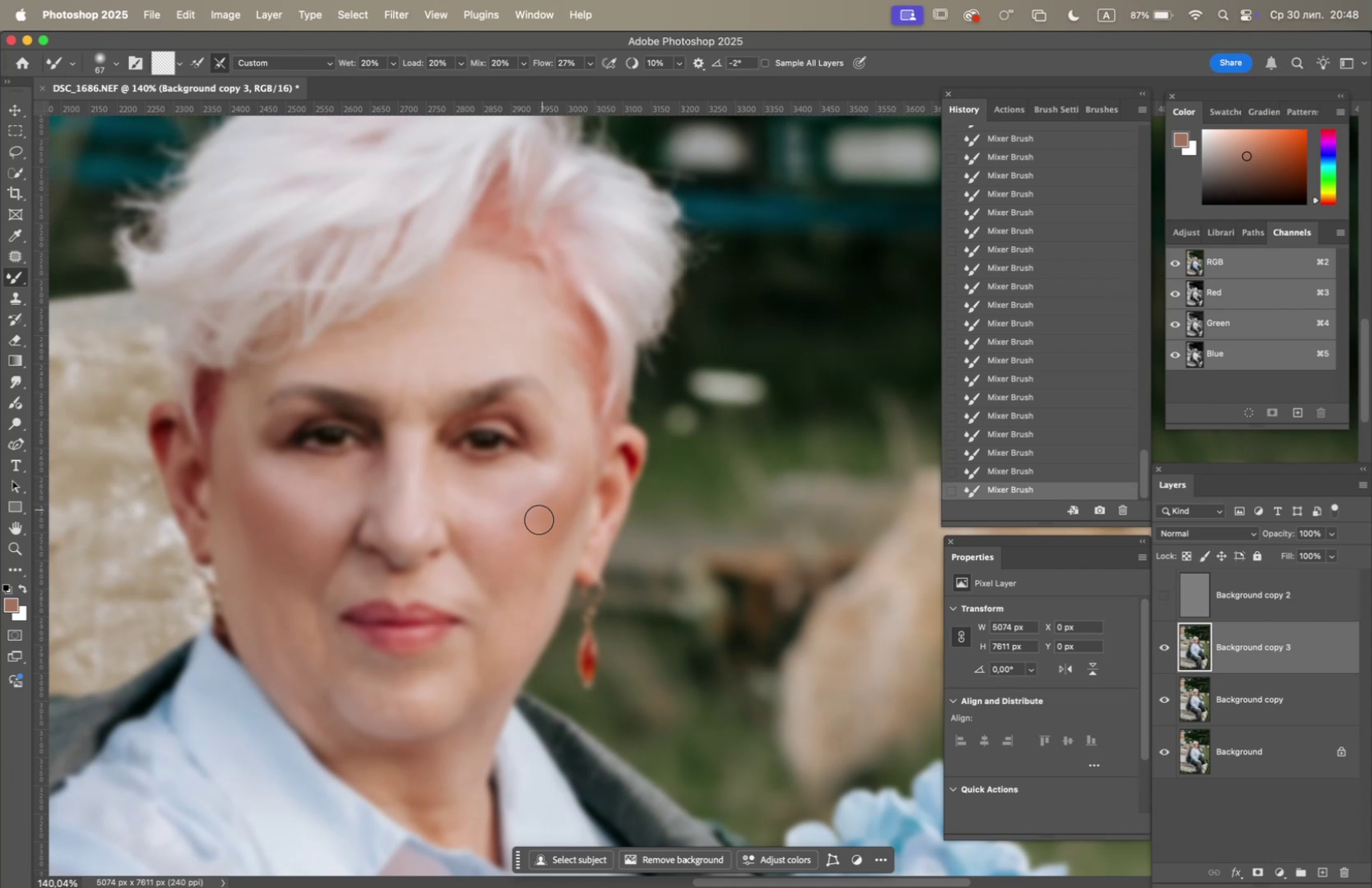 
left_click_drag(start_coordinate=[536, 526], to_coordinate=[537, 554])
 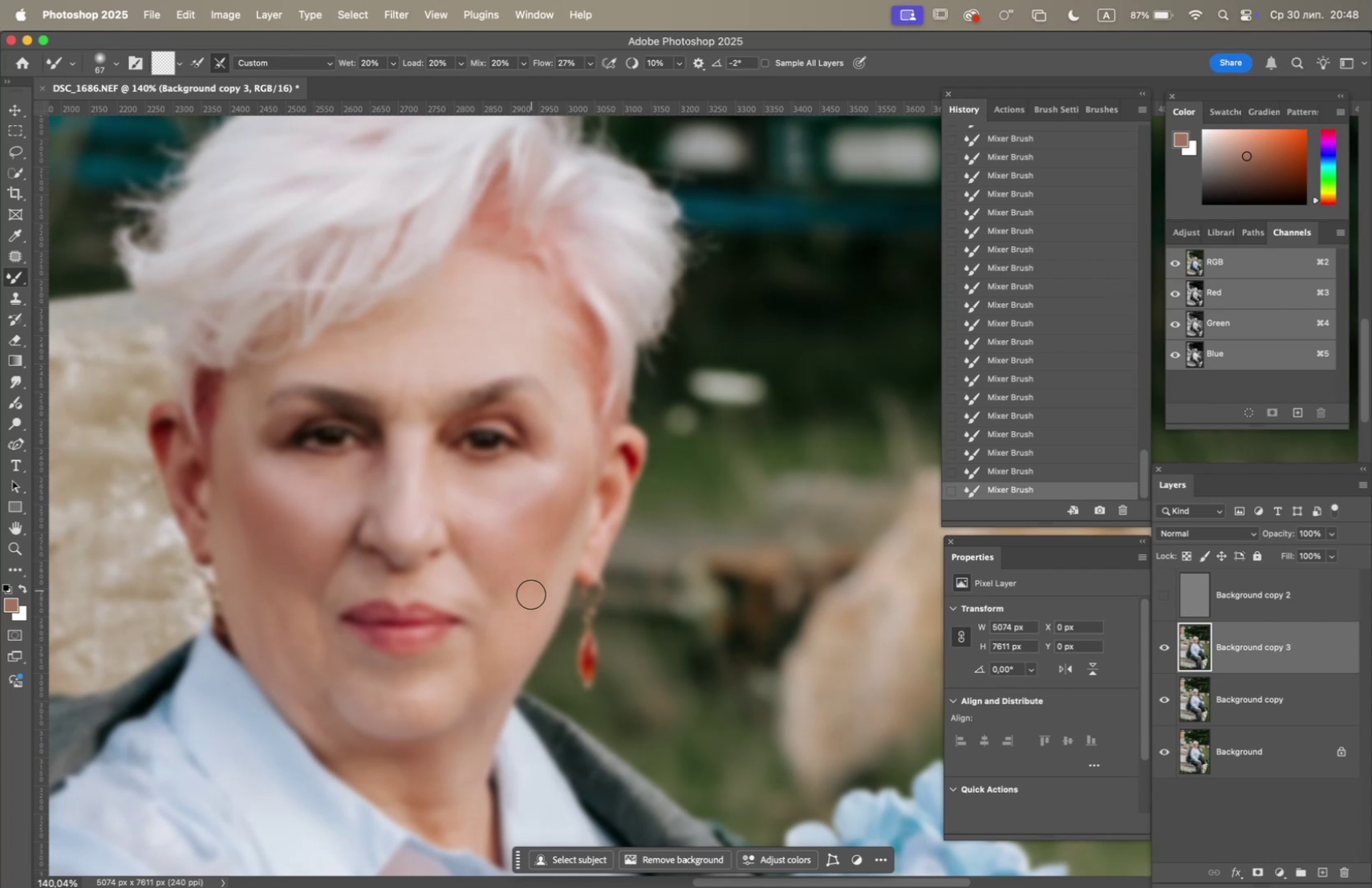 
left_click_drag(start_coordinate=[530, 602], to_coordinate=[519, 586])
 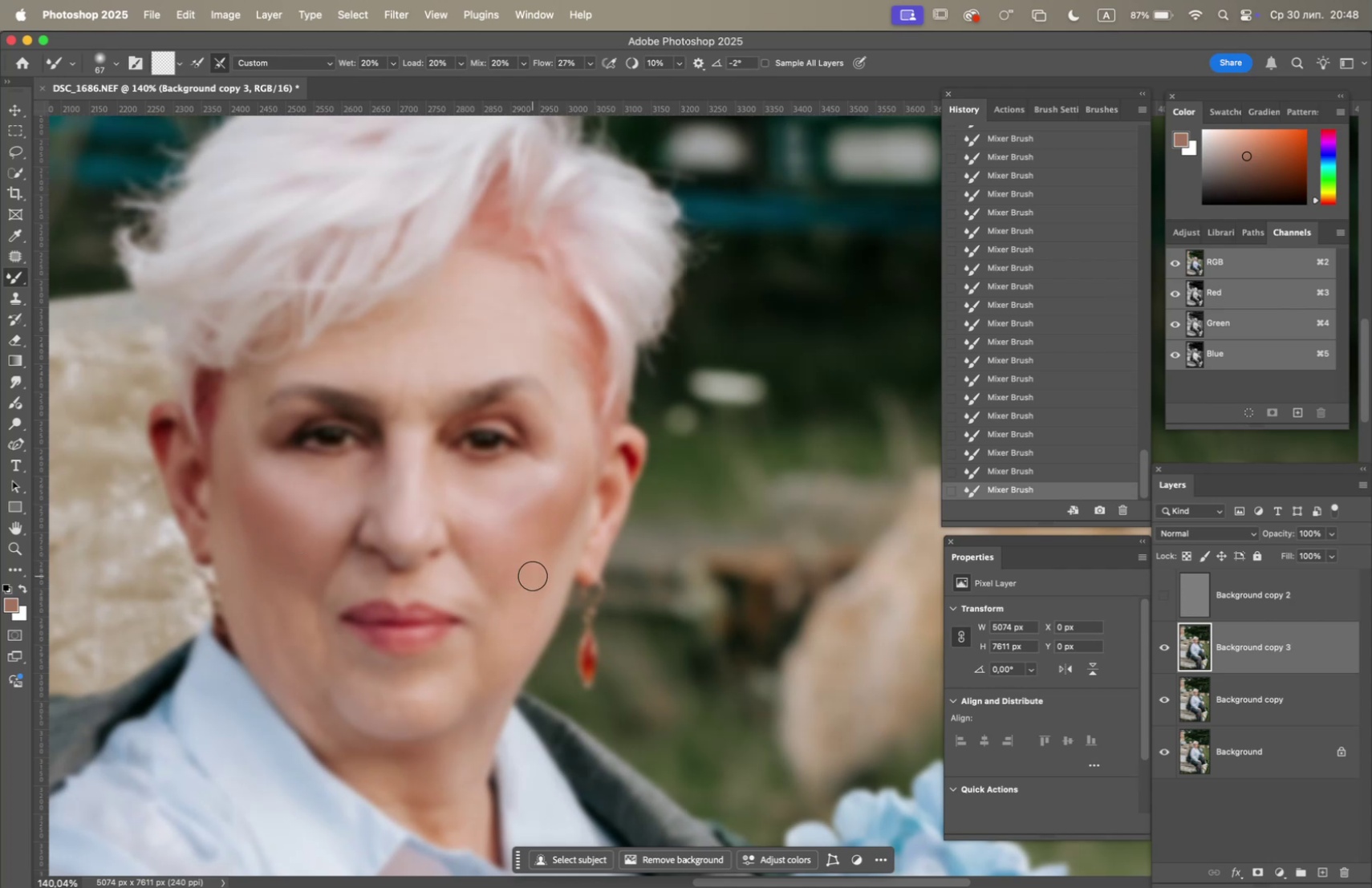 
left_click_drag(start_coordinate=[535, 575], to_coordinate=[555, 537])
 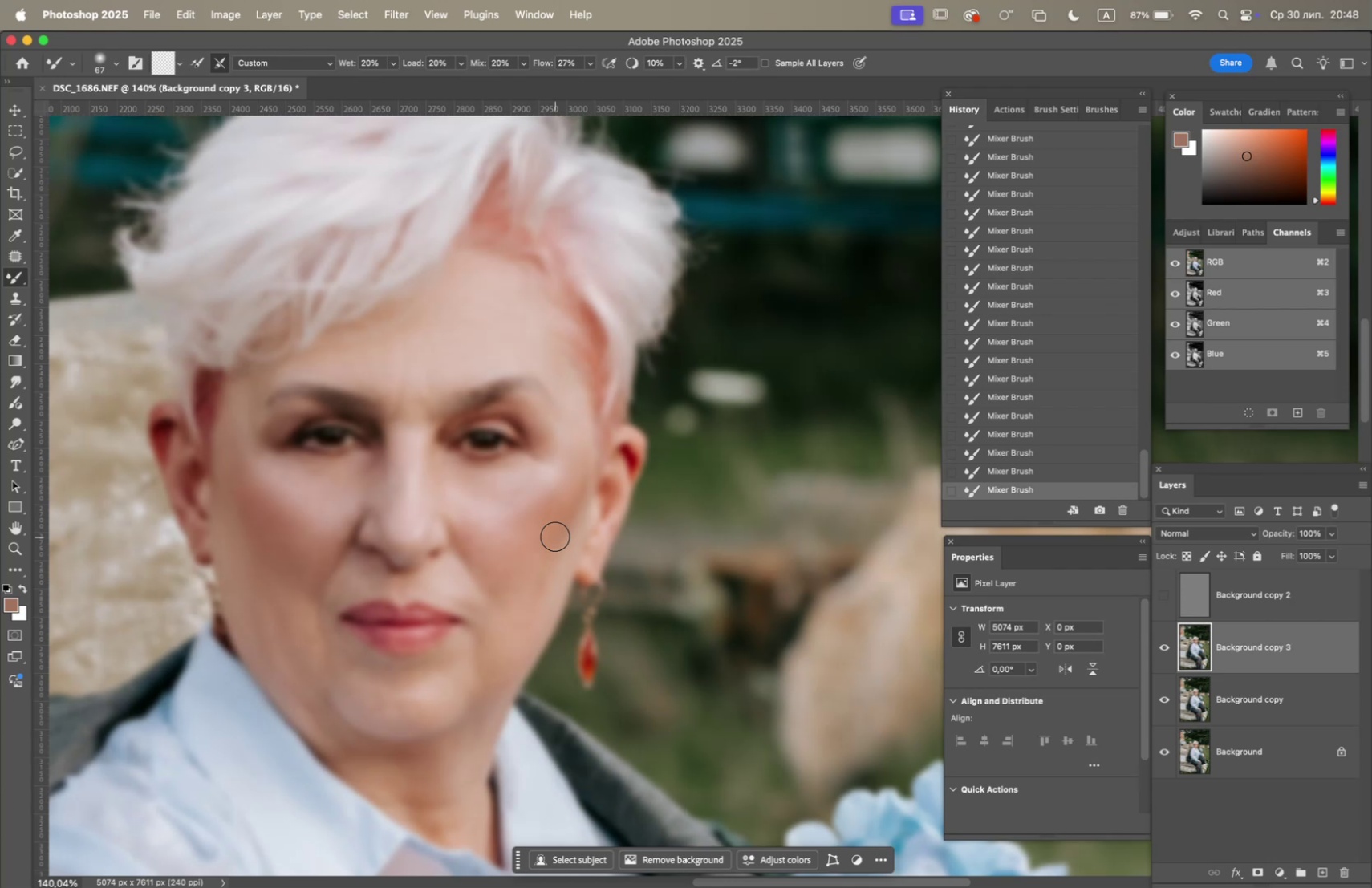 
left_click_drag(start_coordinate=[546, 539], to_coordinate=[534, 503])
 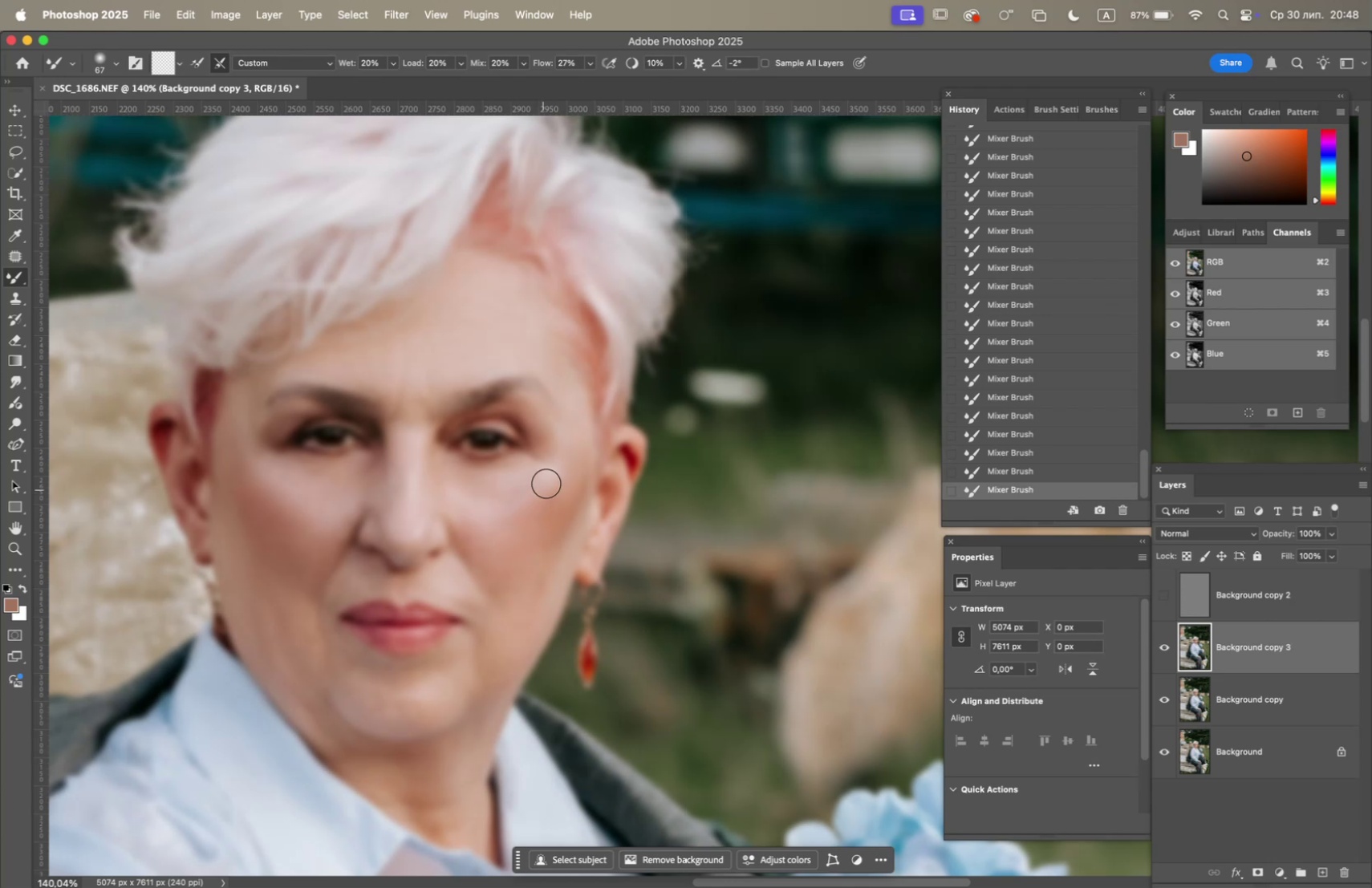 
left_click_drag(start_coordinate=[547, 486], to_coordinate=[499, 508])
 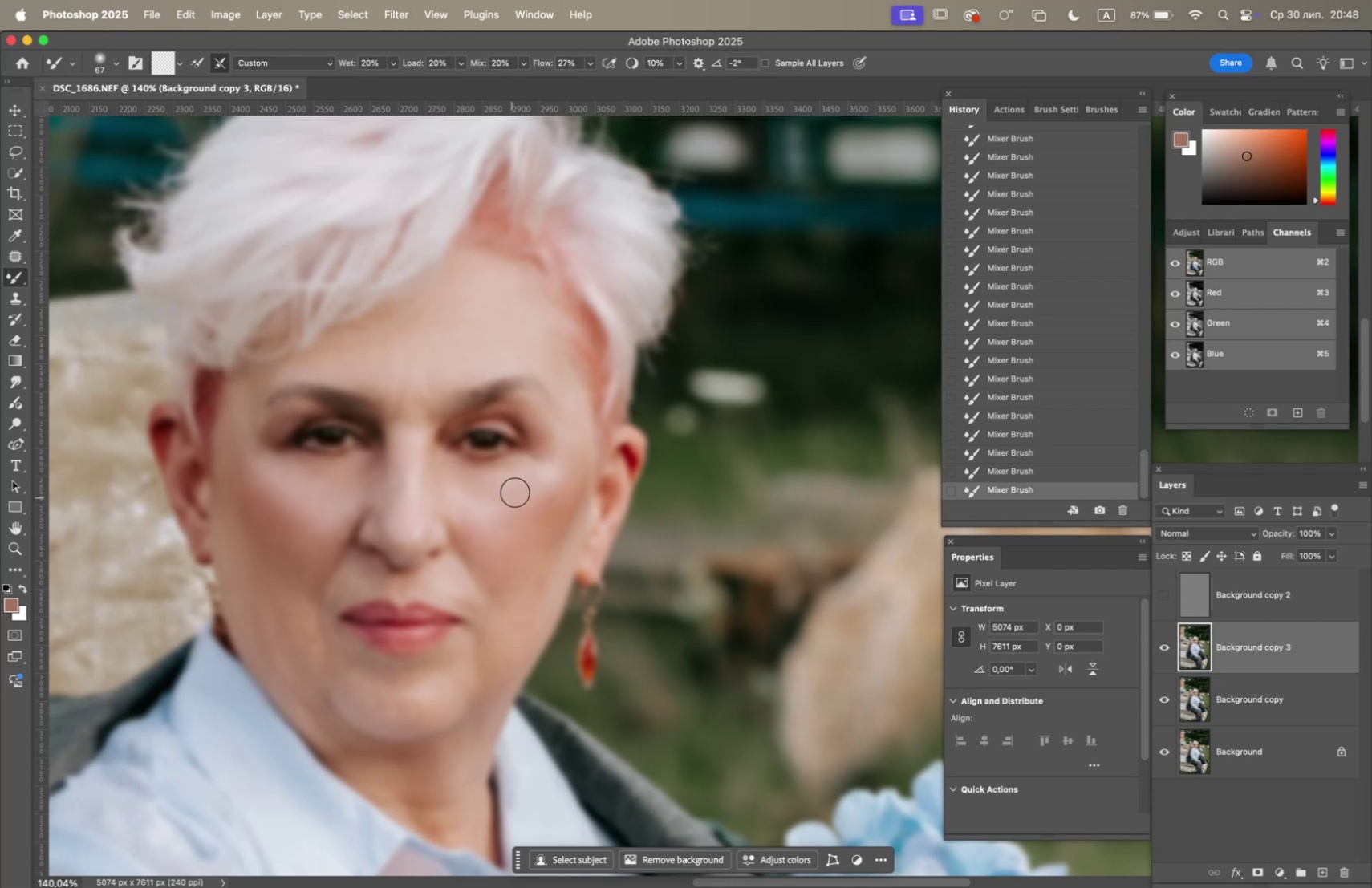 
left_click_drag(start_coordinate=[515, 491], to_coordinate=[471, 489])
 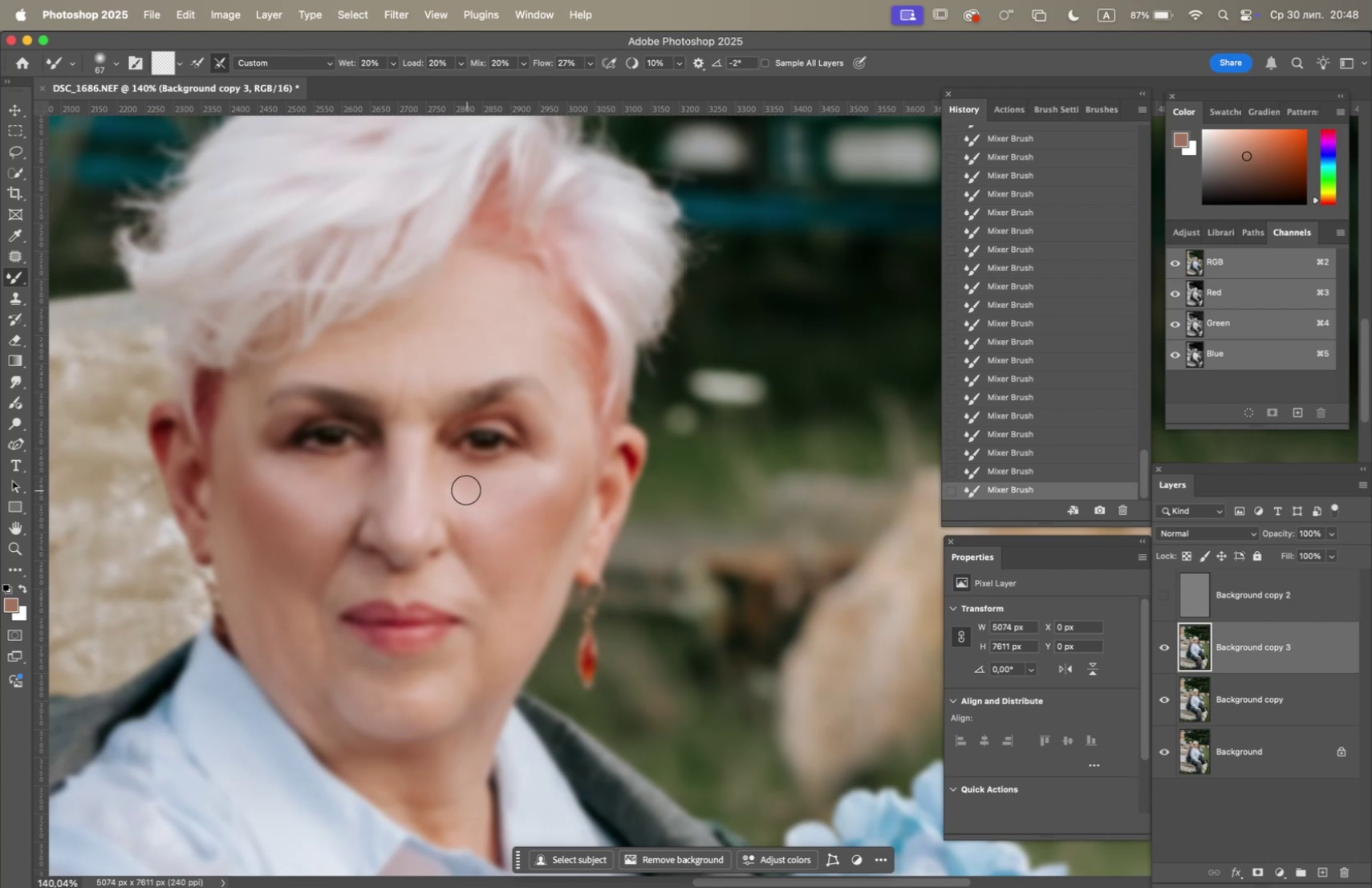 
left_click_drag(start_coordinate=[461, 489], to_coordinate=[476, 522])
 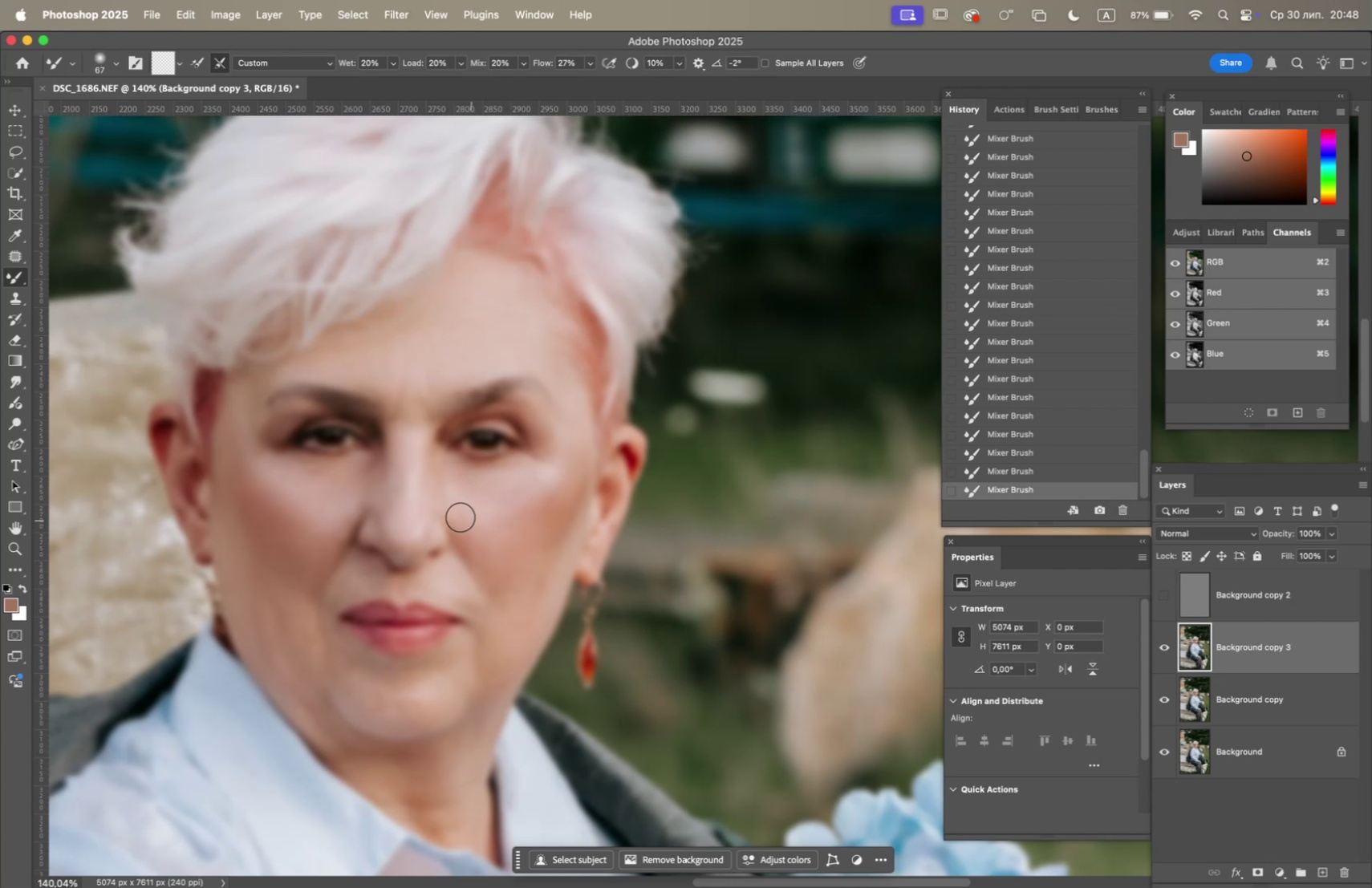 
left_click_drag(start_coordinate=[459, 516], to_coordinate=[554, 490])
 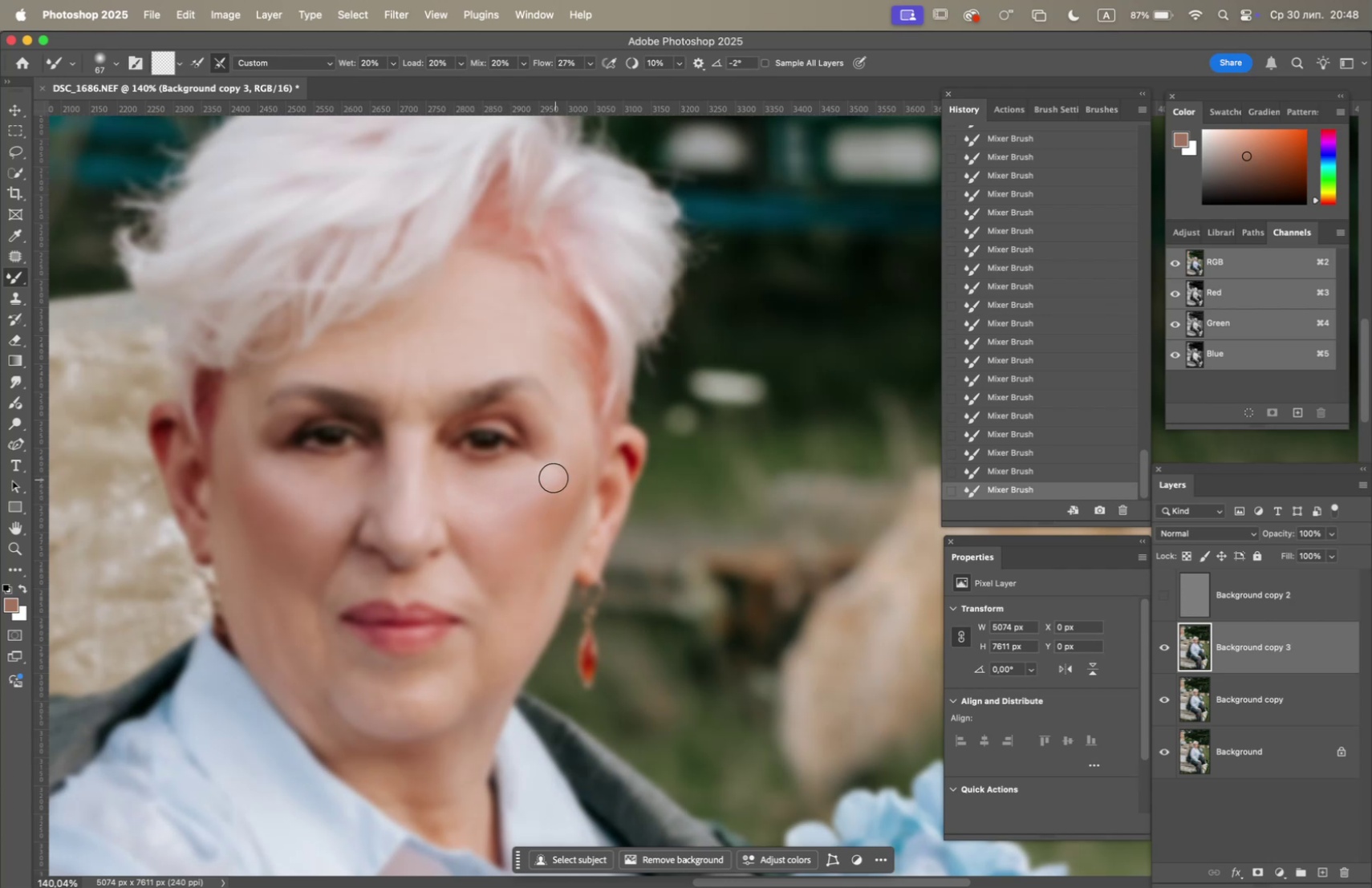 
left_click_drag(start_coordinate=[548, 478], to_coordinate=[489, 502])
 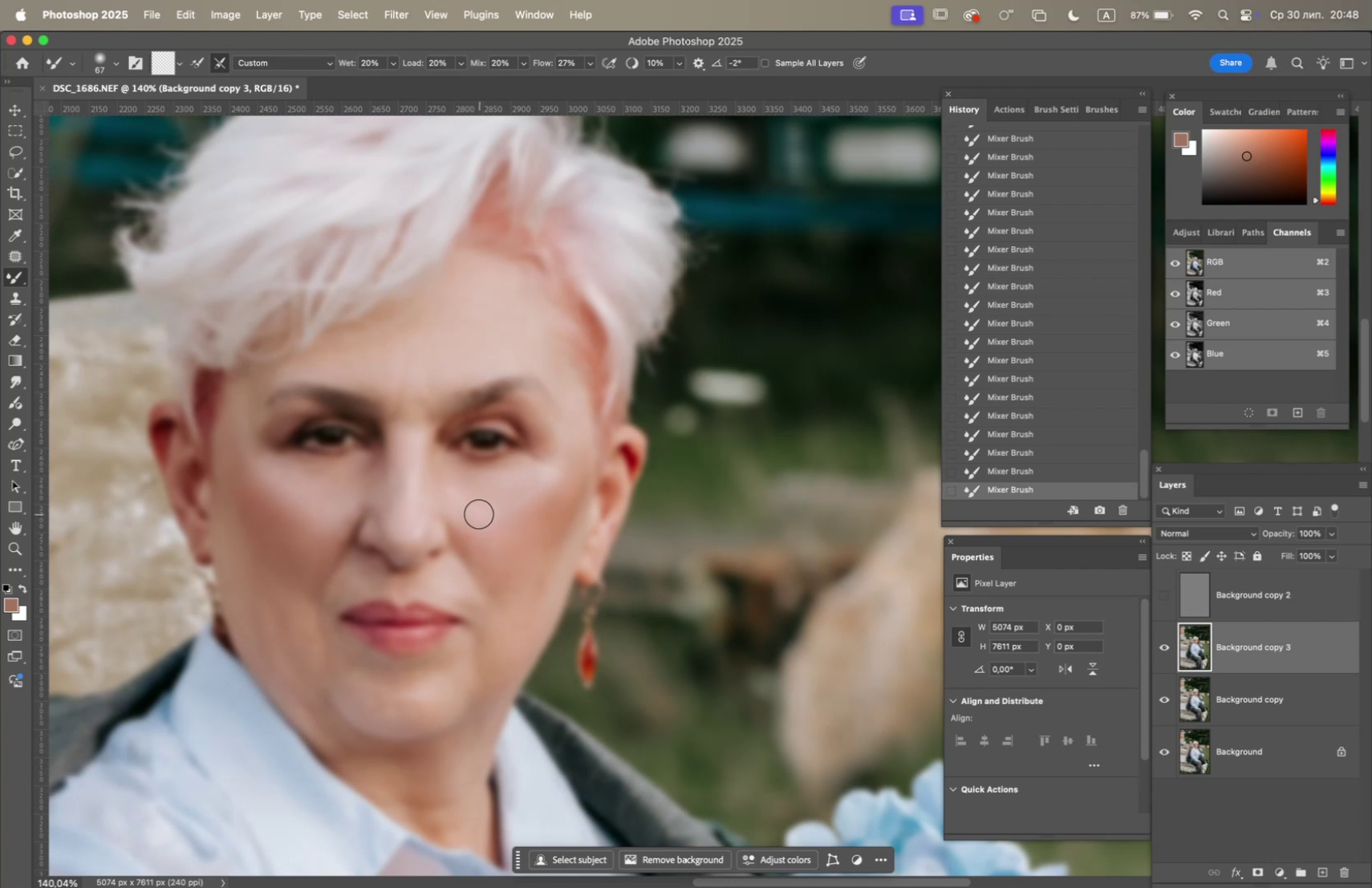 
left_click_drag(start_coordinate=[505, 578], to_coordinate=[479, 535])
 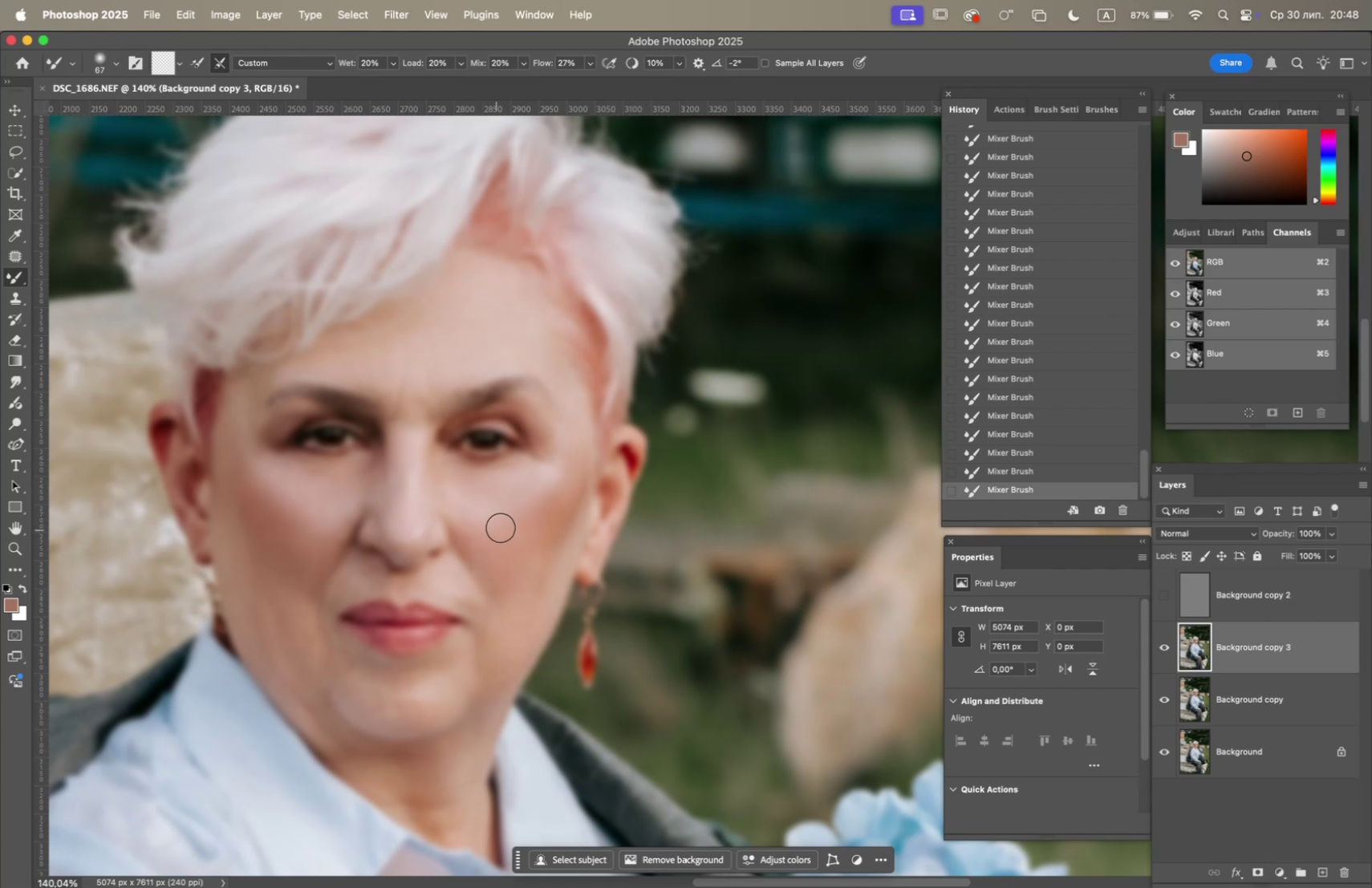 
left_click_drag(start_coordinate=[507, 518], to_coordinate=[461, 522])
 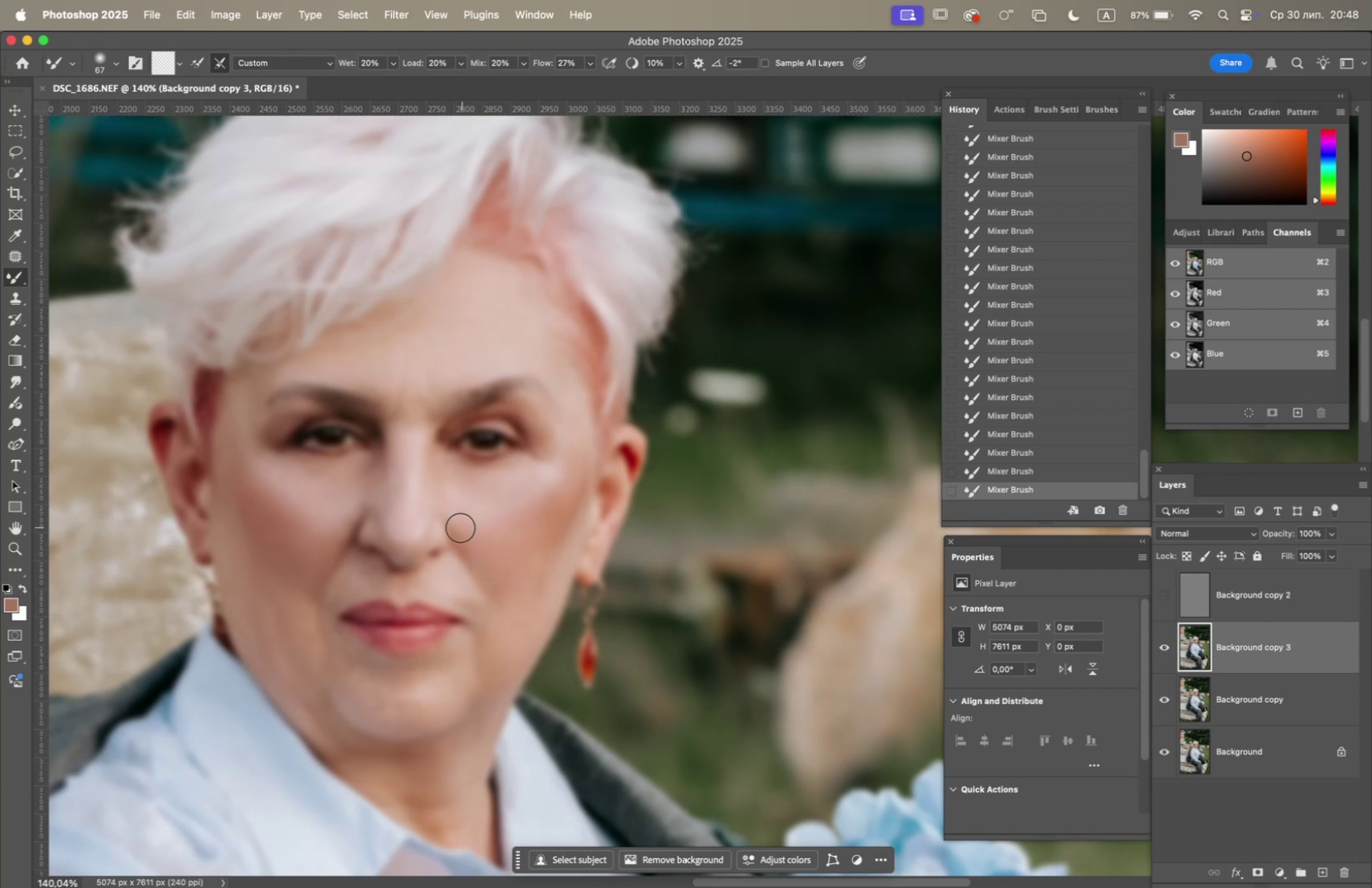 
left_click_drag(start_coordinate=[459, 527], to_coordinate=[469, 537])
 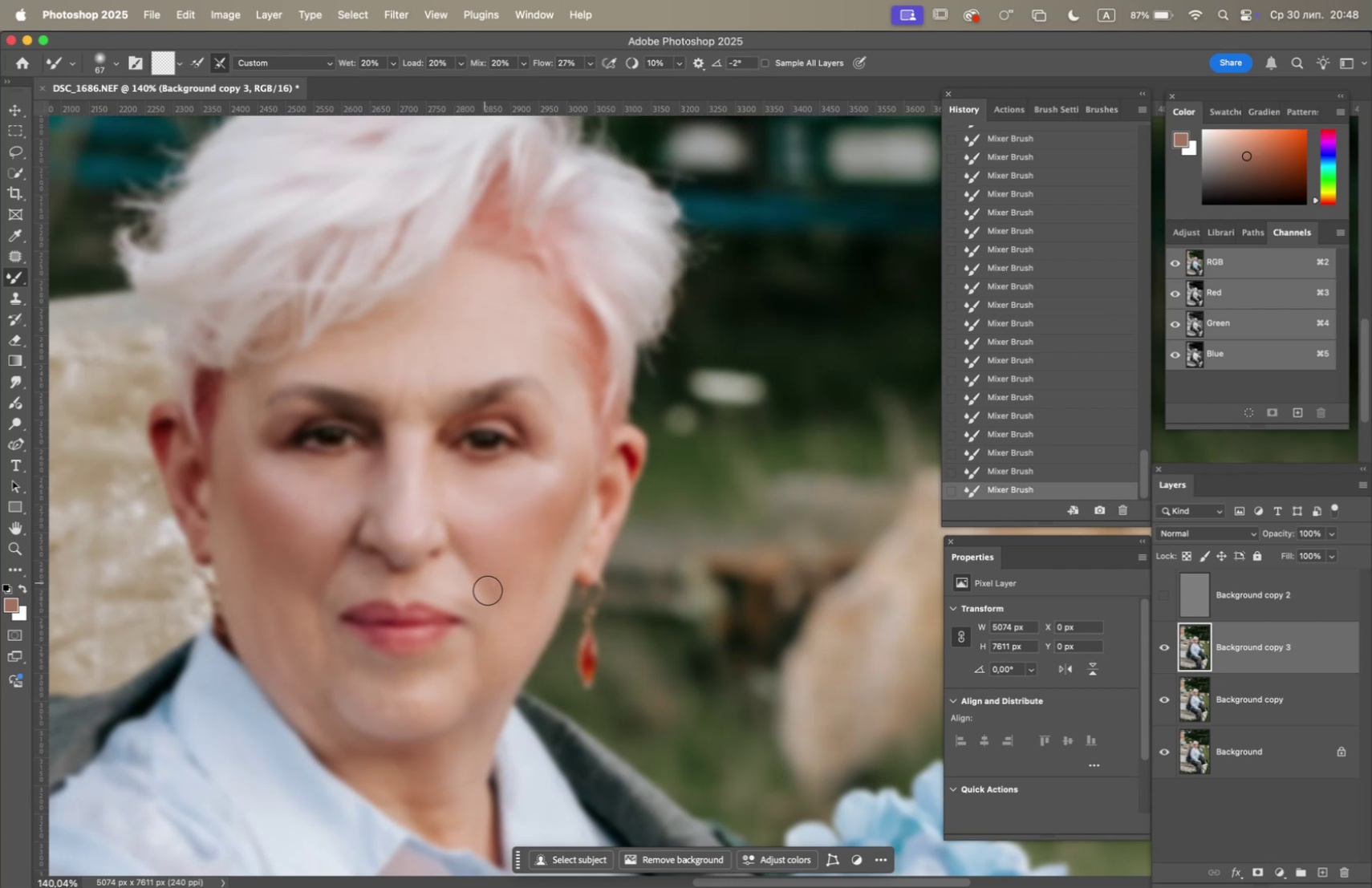 
left_click_drag(start_coordinate=[495, 614], to_coordinate=[518, 565])
 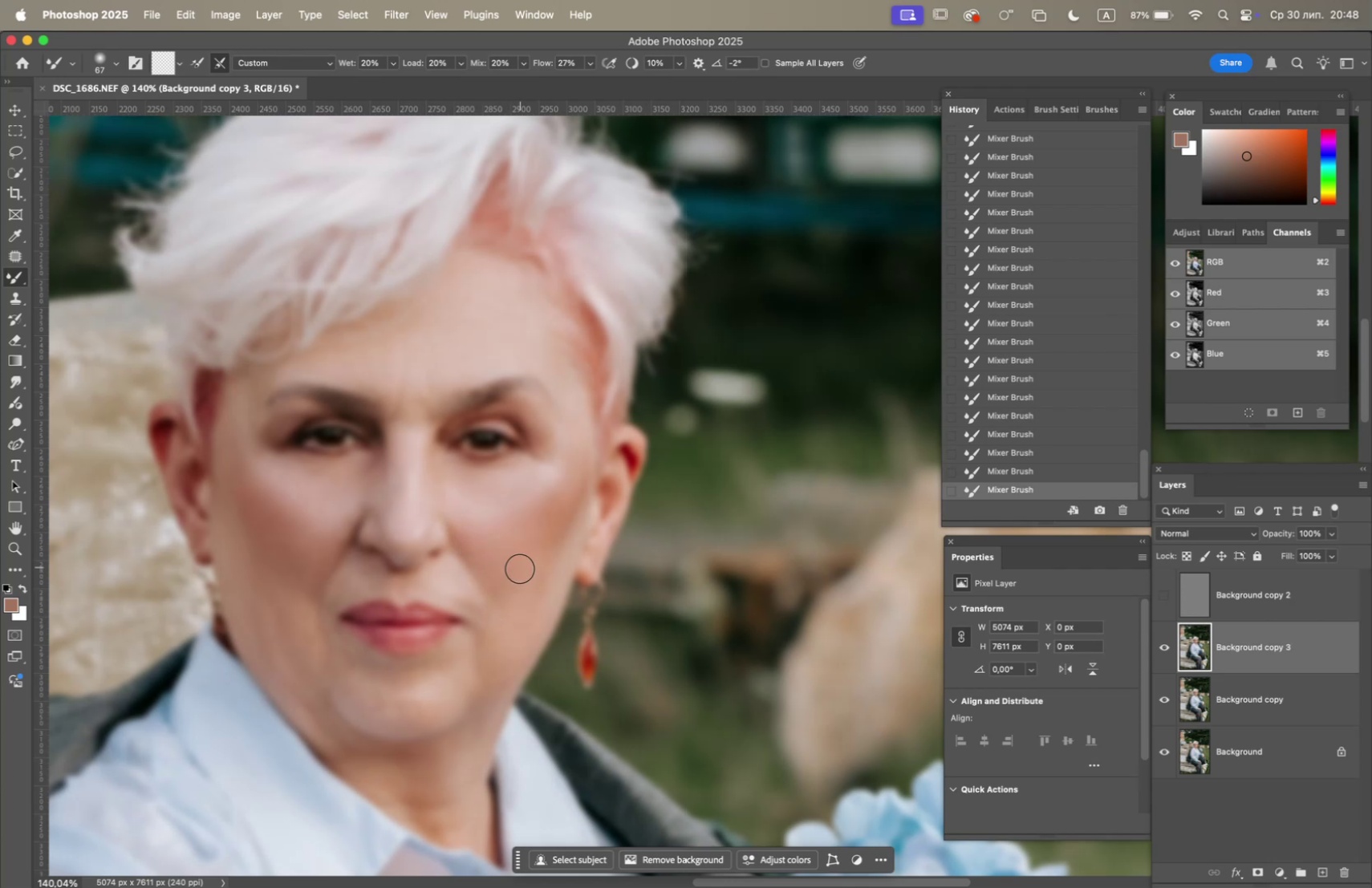 
left_click_drag(start_coordinate=[505, 591], to_coordinate=[527, 579])
 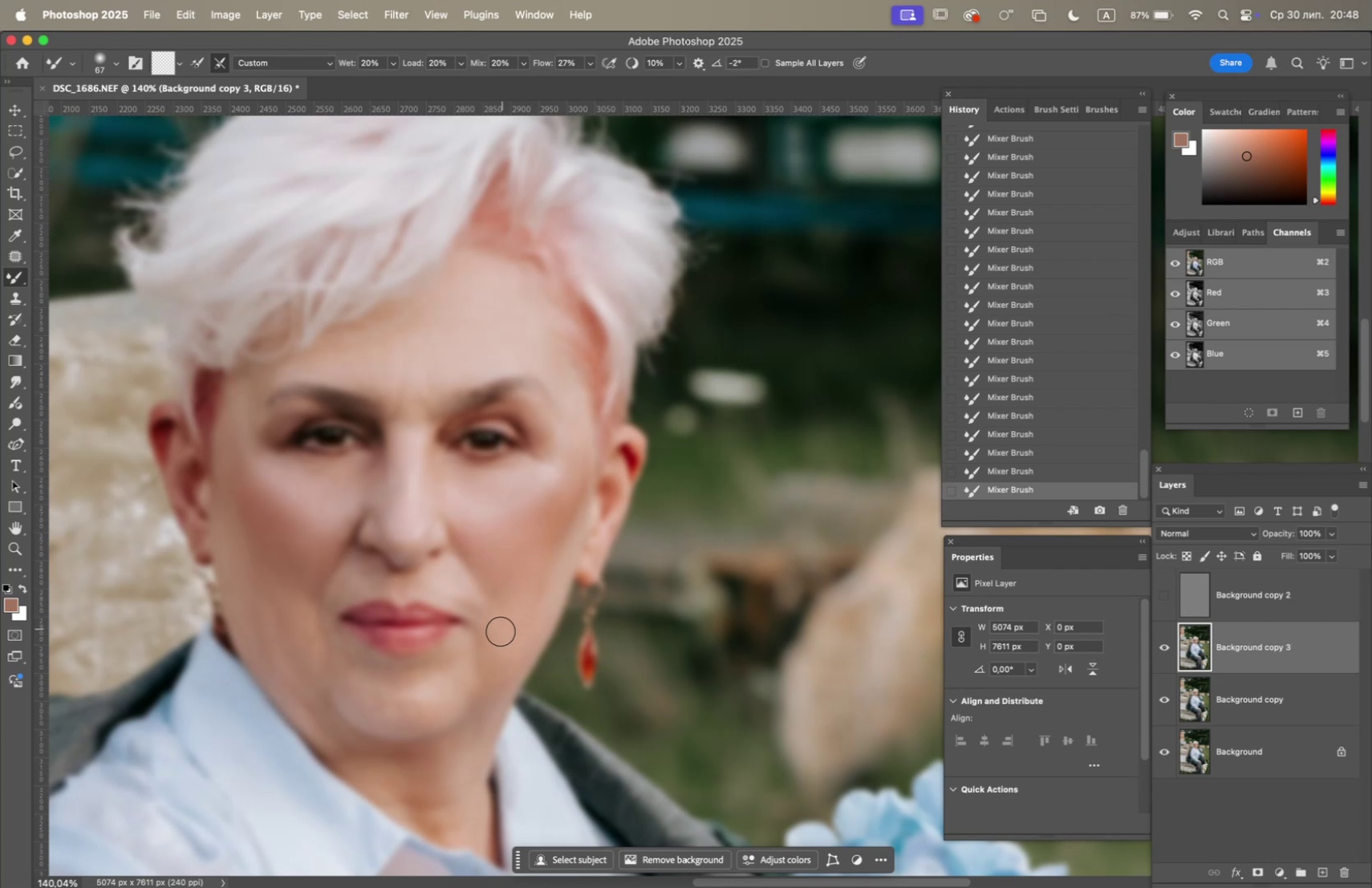 
left_click_drag(start_coordinate=[499, 636], to_coordinate=[477, 624])
 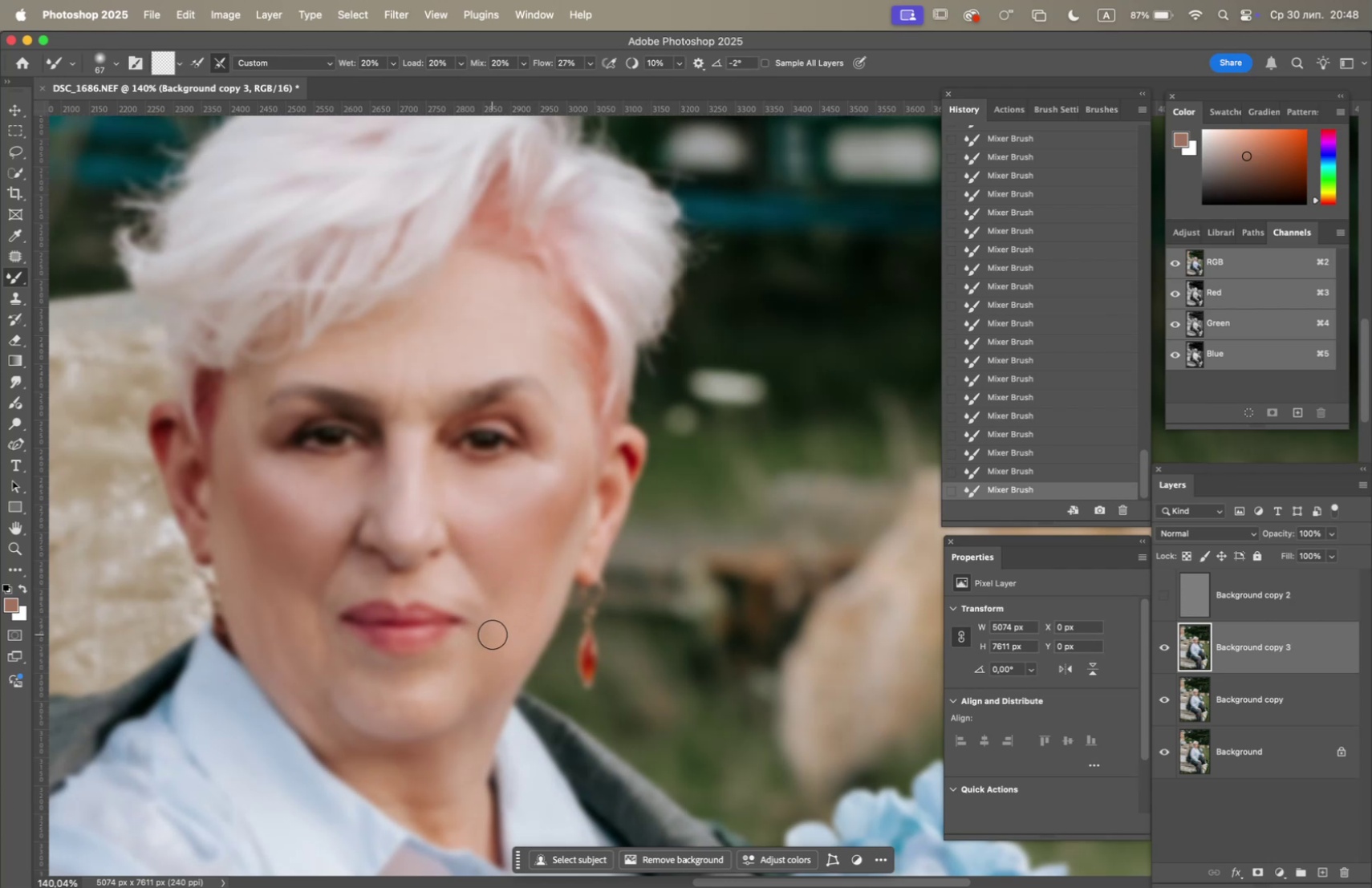 
left_click_drag(start_coordinate=[479, 665], to_coordinate=[480, 675])
 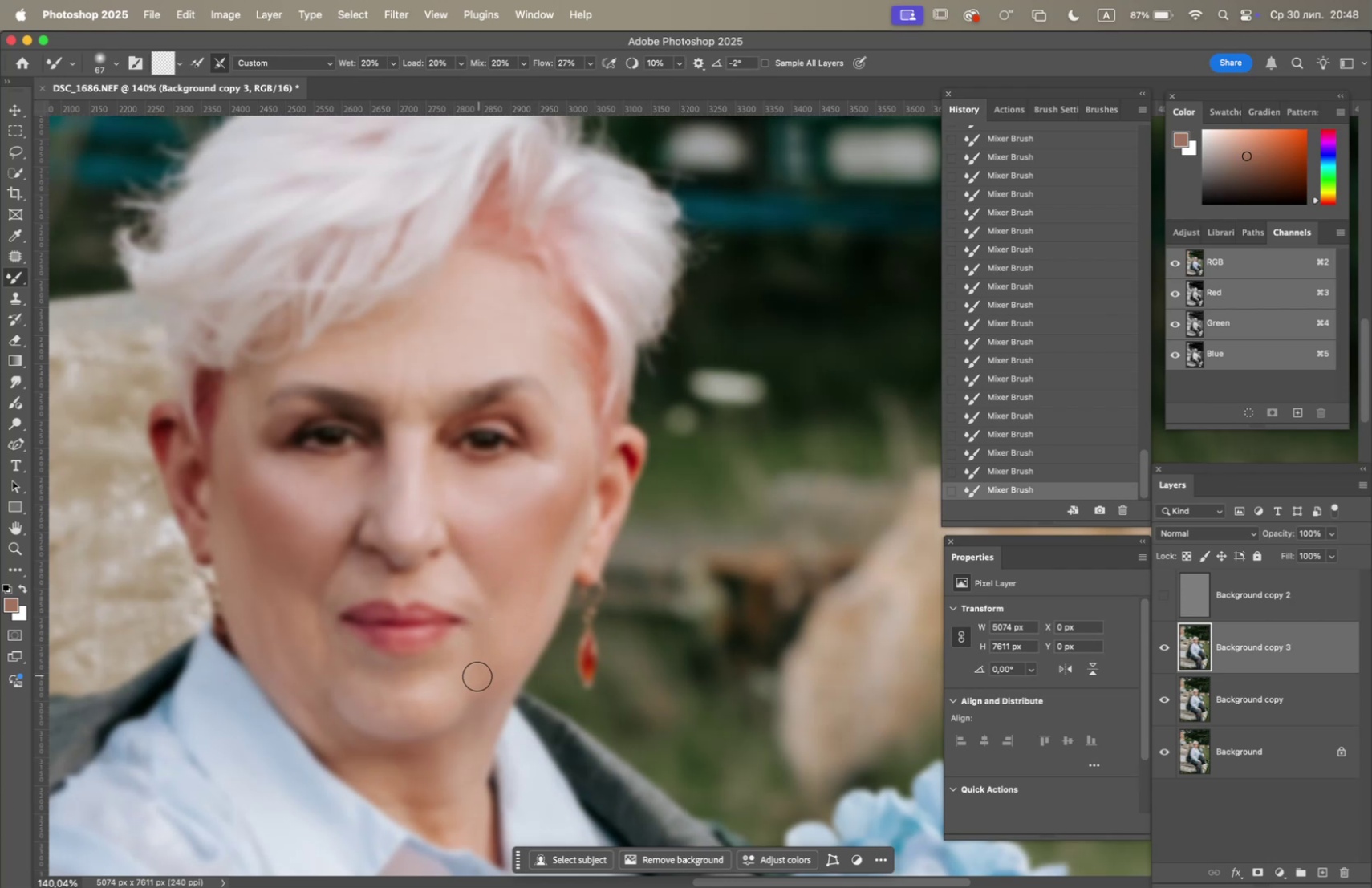 
left_click_drag(start_coordinate=[480, 675], to_coordinate=[507, 647])
 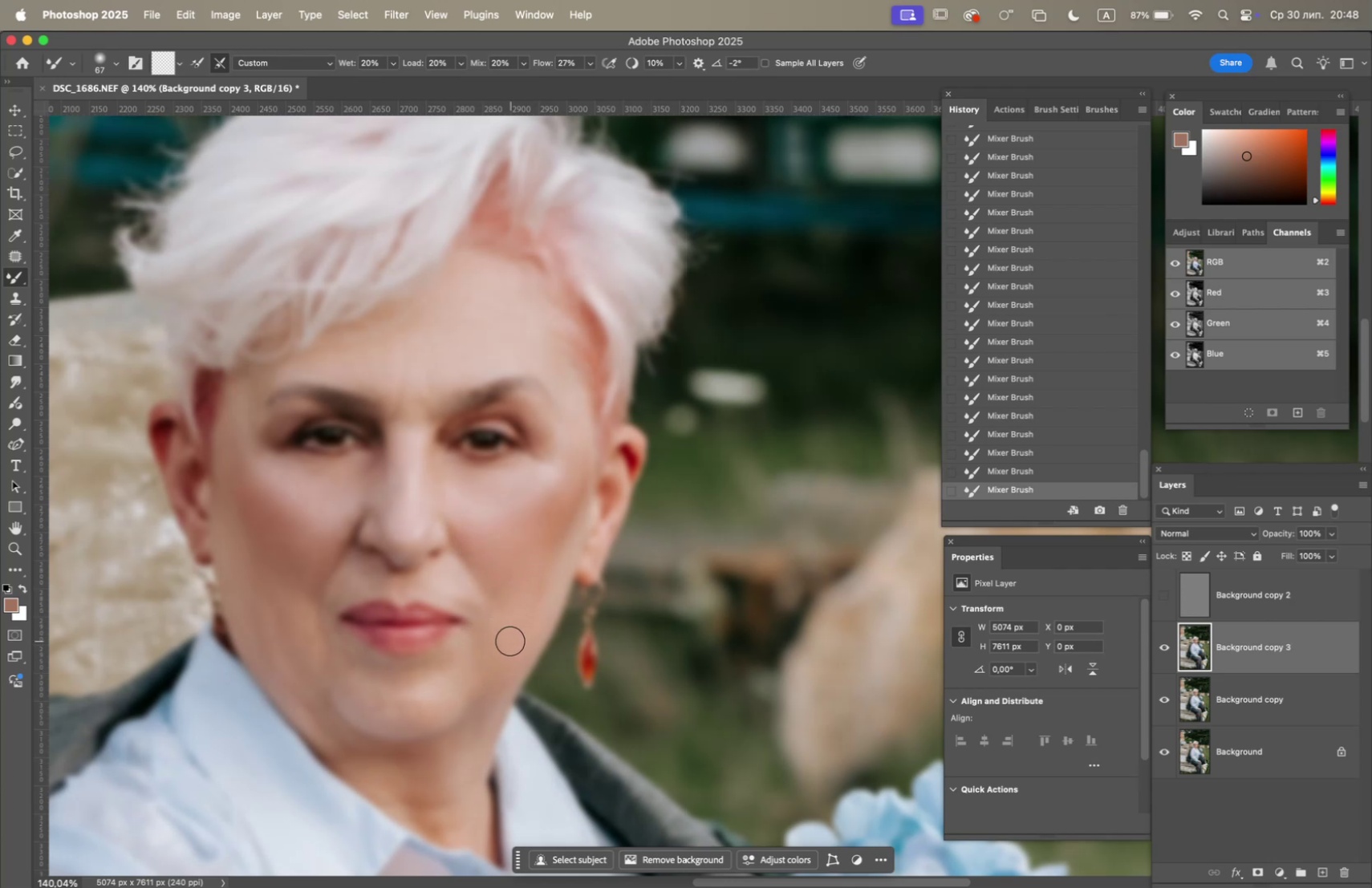 
left_click_drag(start_coordinate=[510, 638], to_coordinate=[517, 604])
 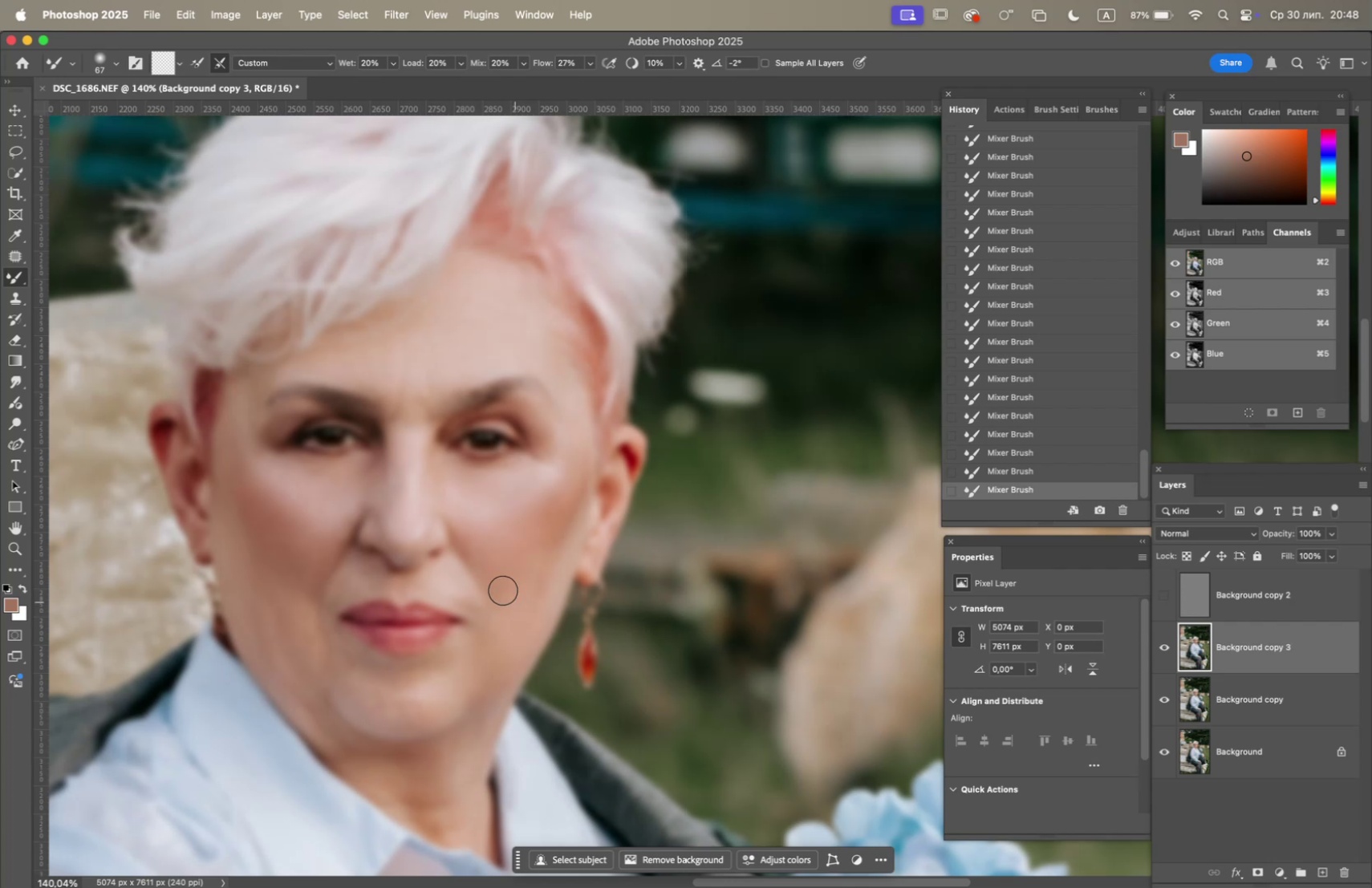 
left_click_drag(start_coordinate=[493, 568], to_coordinate=[501, 592])
 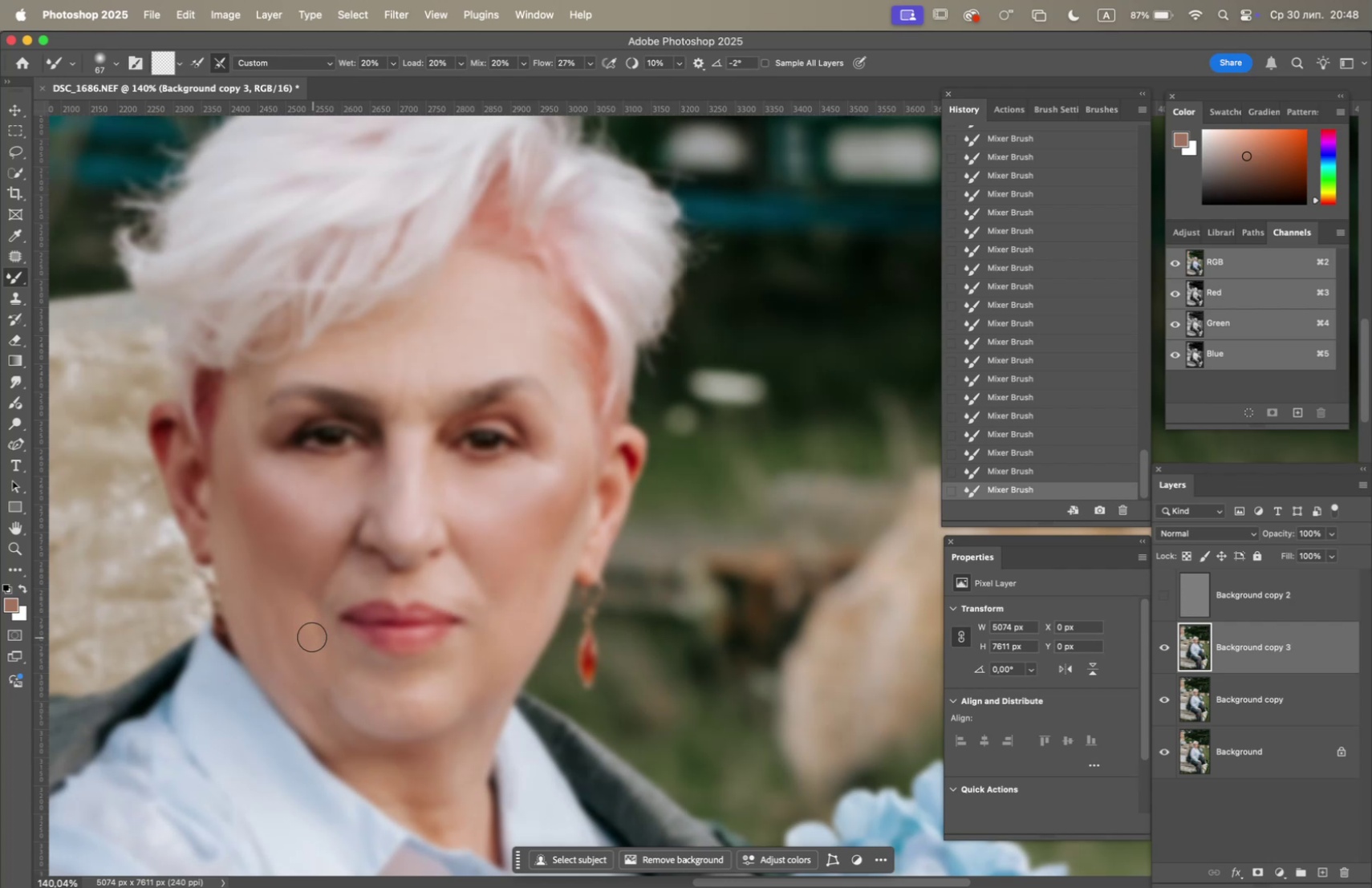 
left_click_drag(start_coordinate=[302, 627], to_coordinate=[289, 586])
 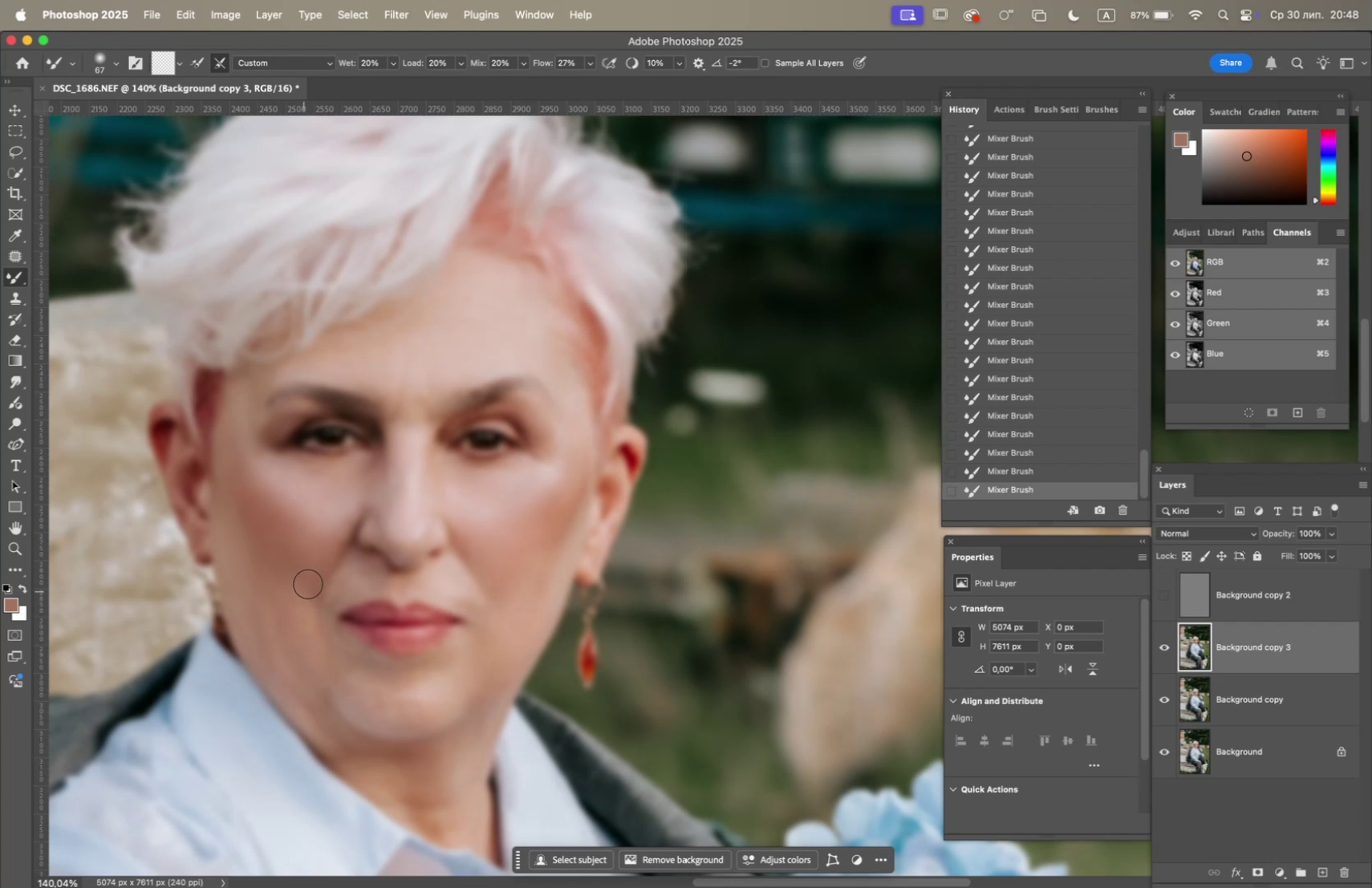 
left_click_drag(start_coordinate=[319, 548], to_coordinate=[288, 535])
 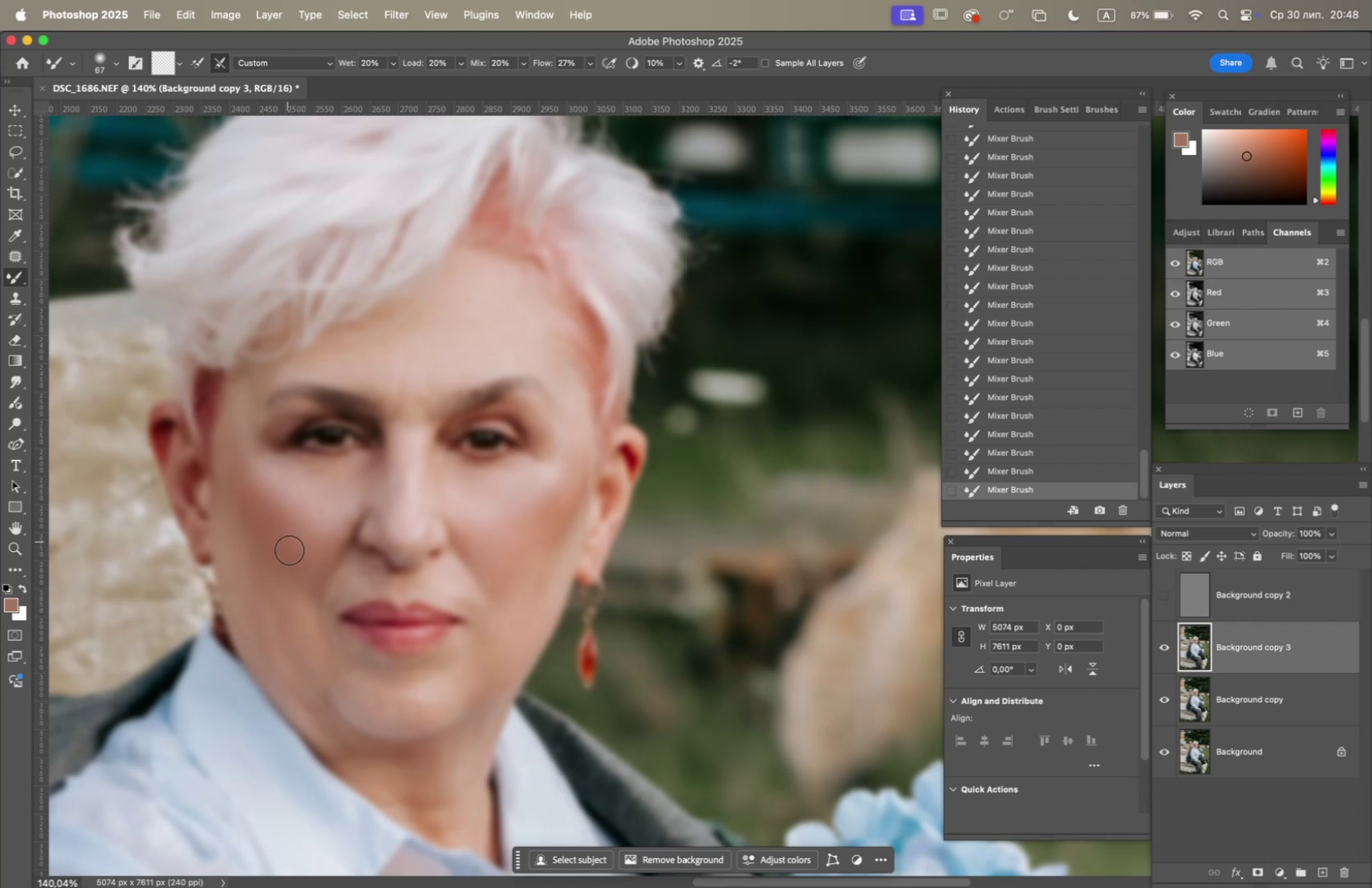 
left_click_drag(start_coordinate=[289, 551], to_coordinate=[283, 544])
 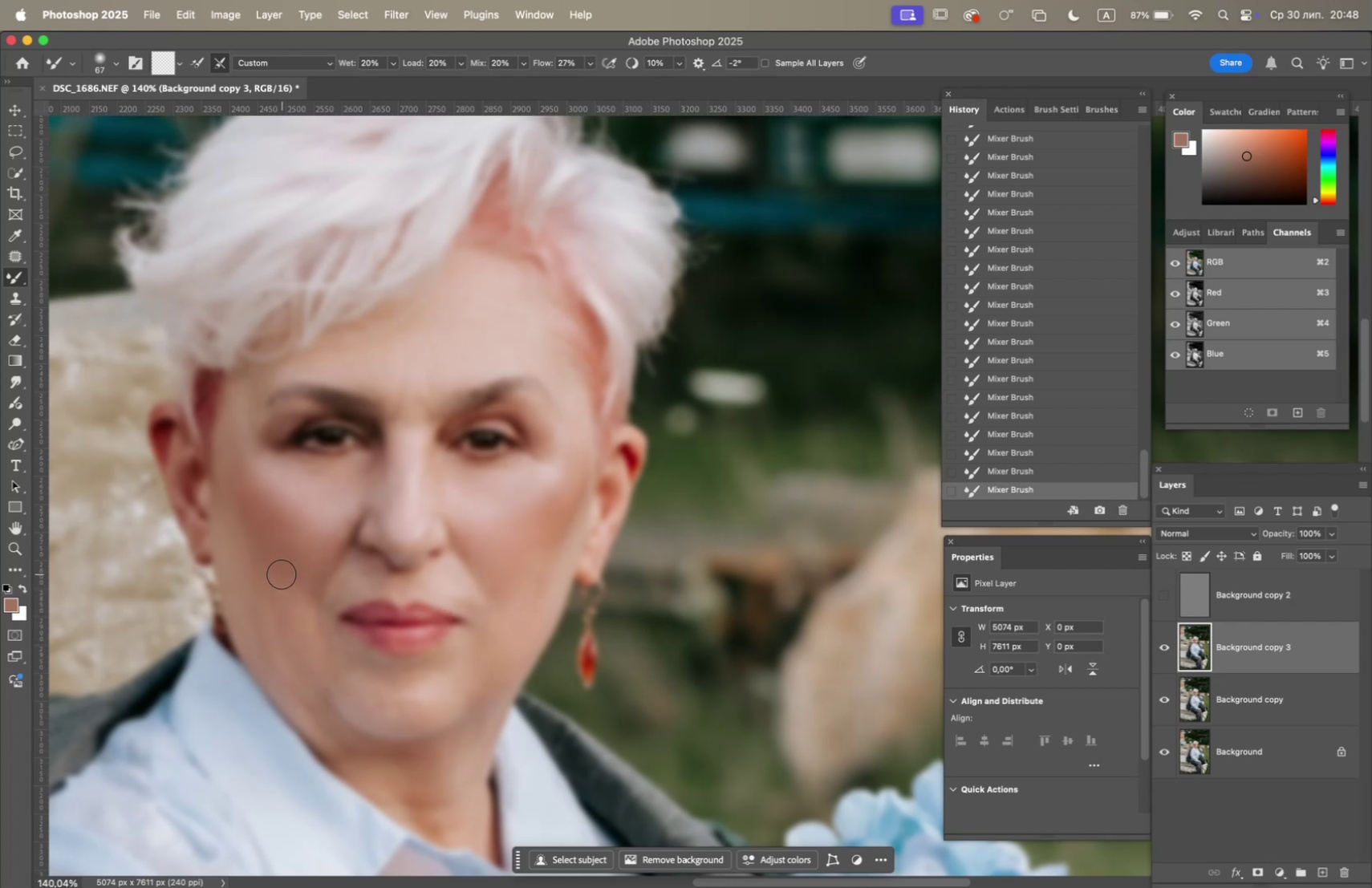 
left_click_drag(start_coordinate=[279, 589], to_coordinate=[283, 593])
 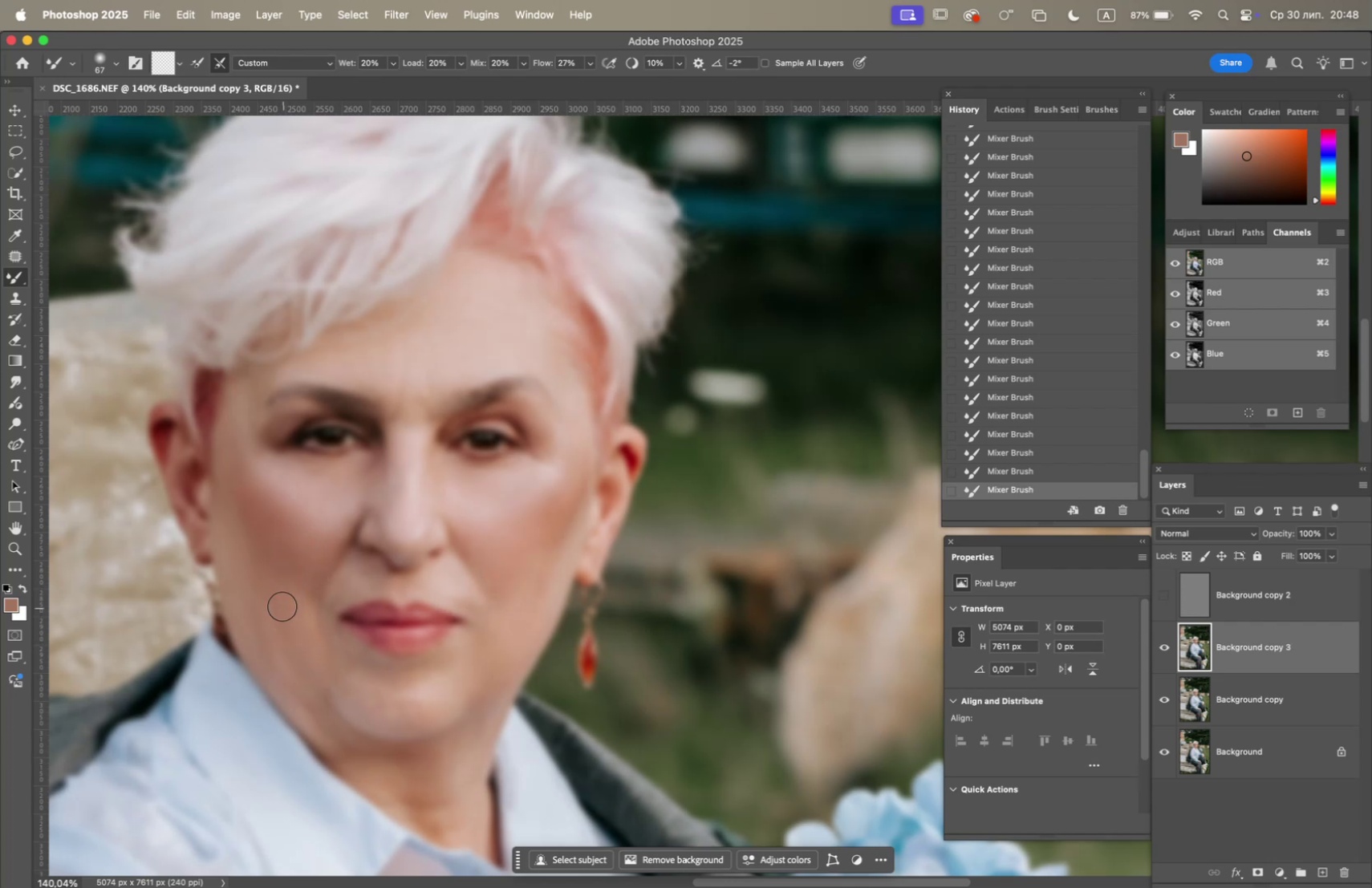 
left_click_drag(start_coordinate=[275, 595], to_coordinate=[262, 573])
 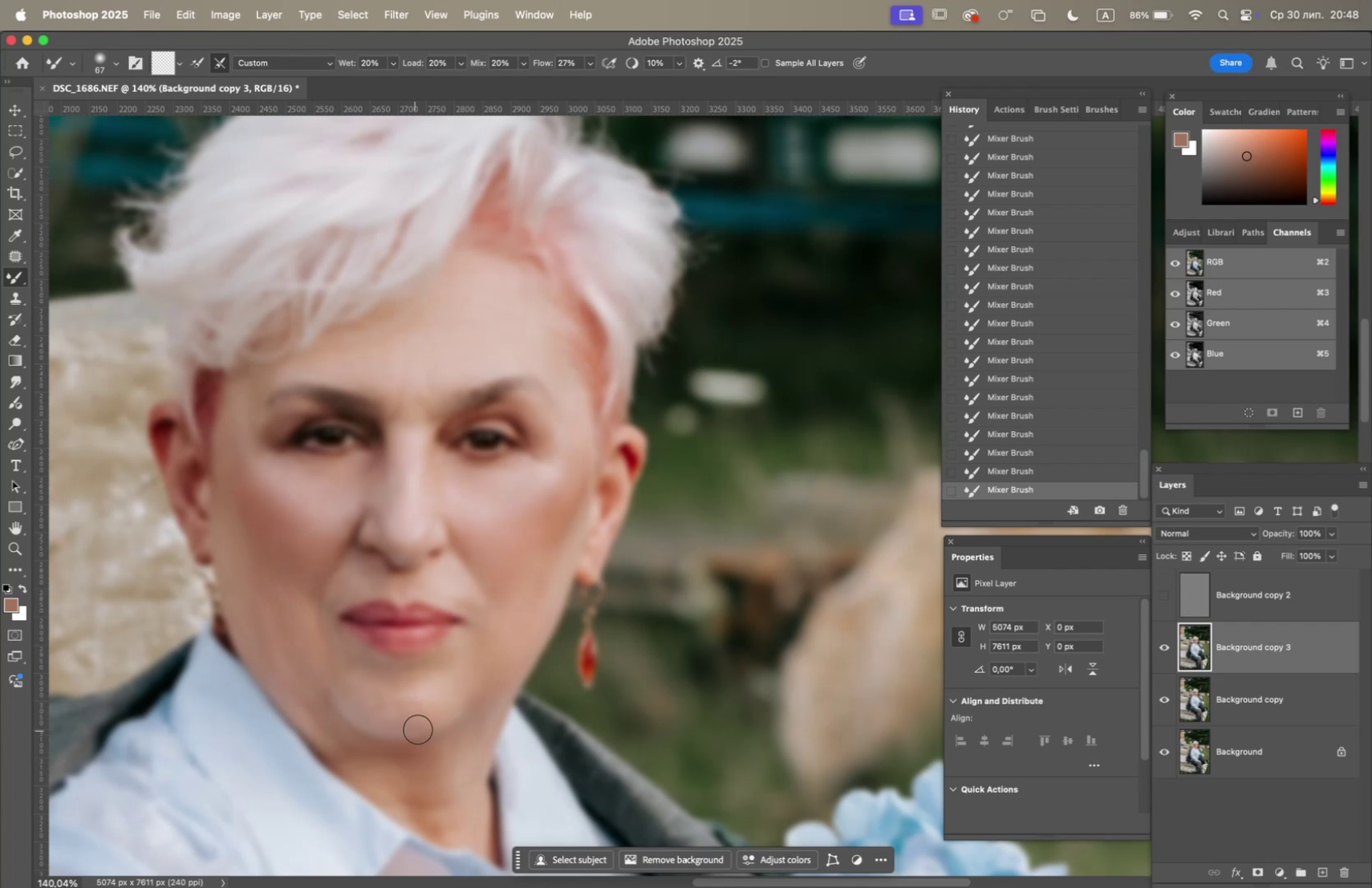 
left_click_drag(start_coordinate=[409, 708], to_coordinate=[401, 714])
 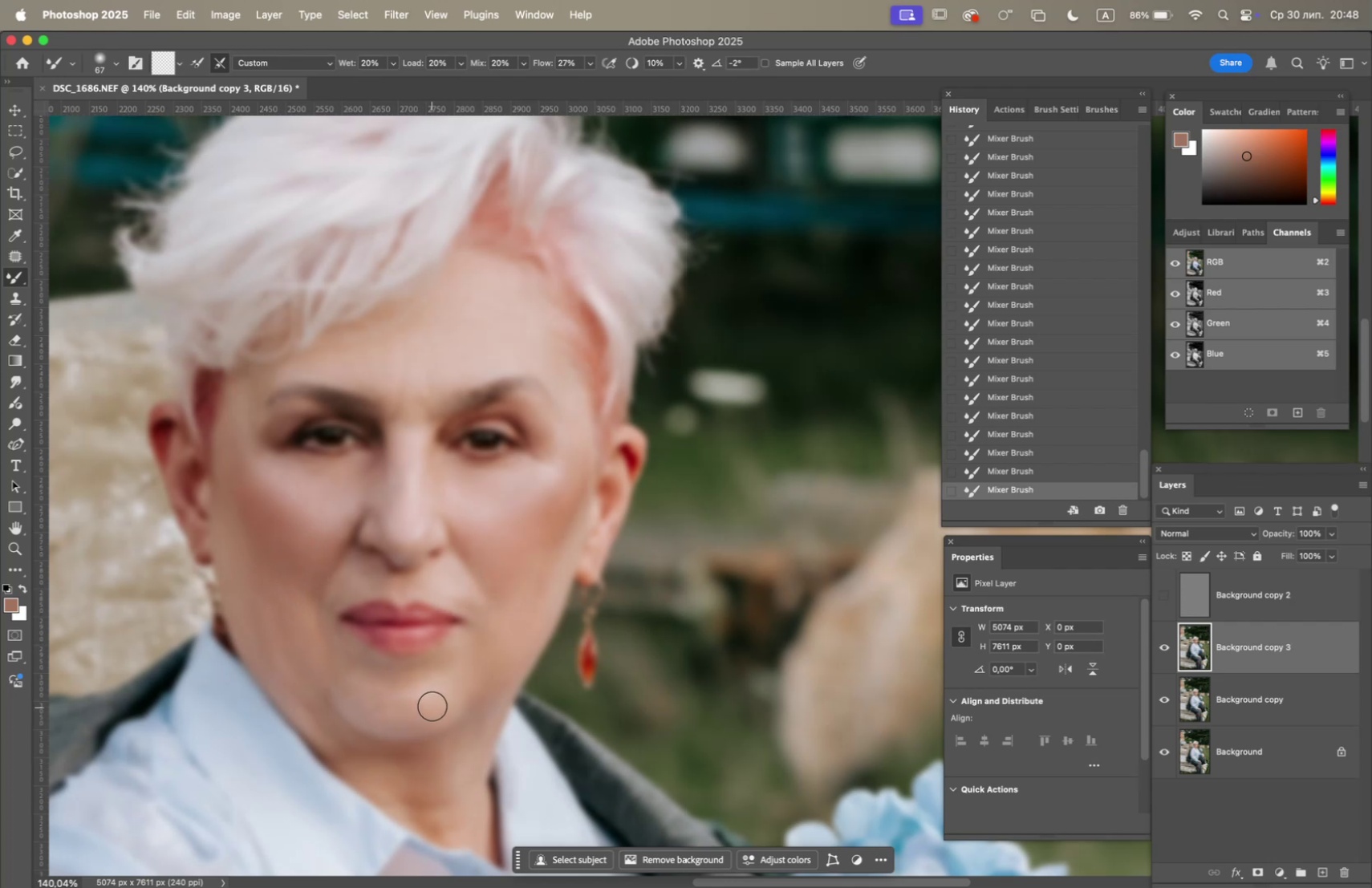 
left_click_drag(start_coordinate=[415, 707], to_coordinate=[375, 704])
 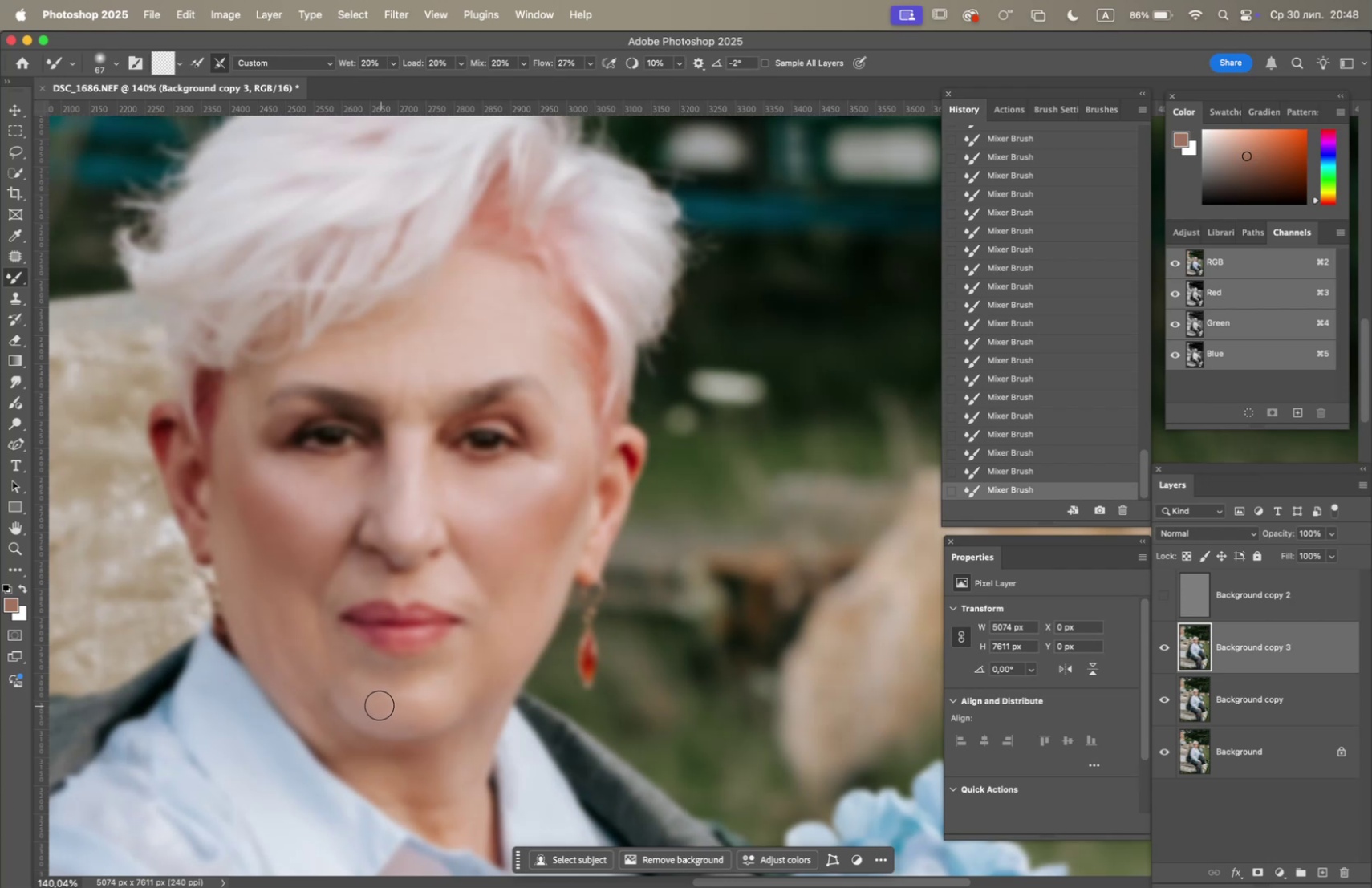 
left_click_drag(start_coordinate=[351, 693], to_coordinate=[343, 664])
 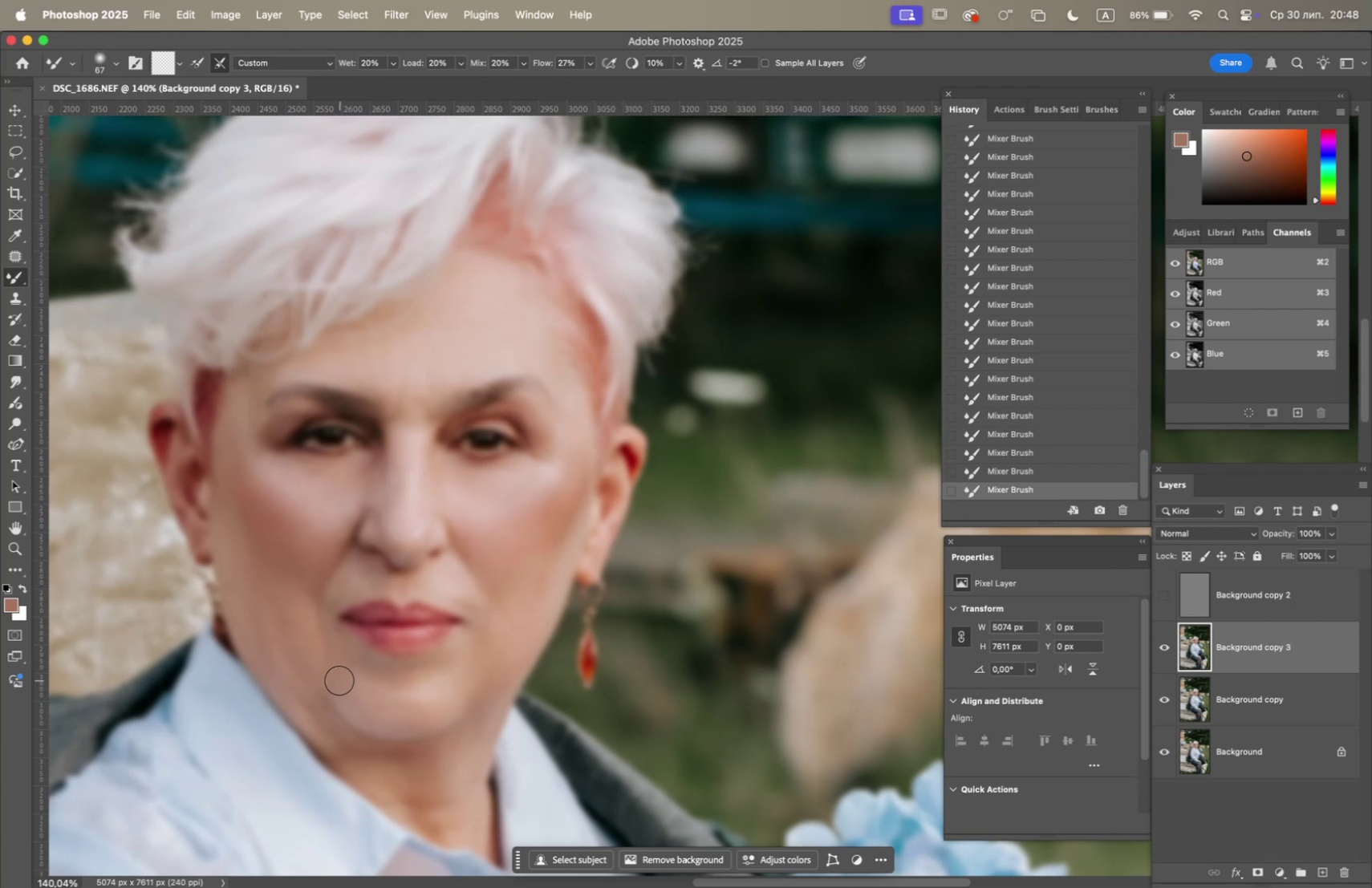 
left_click_drag(start_coordinate=[343, 686], to_coordinate=[321, 678])
 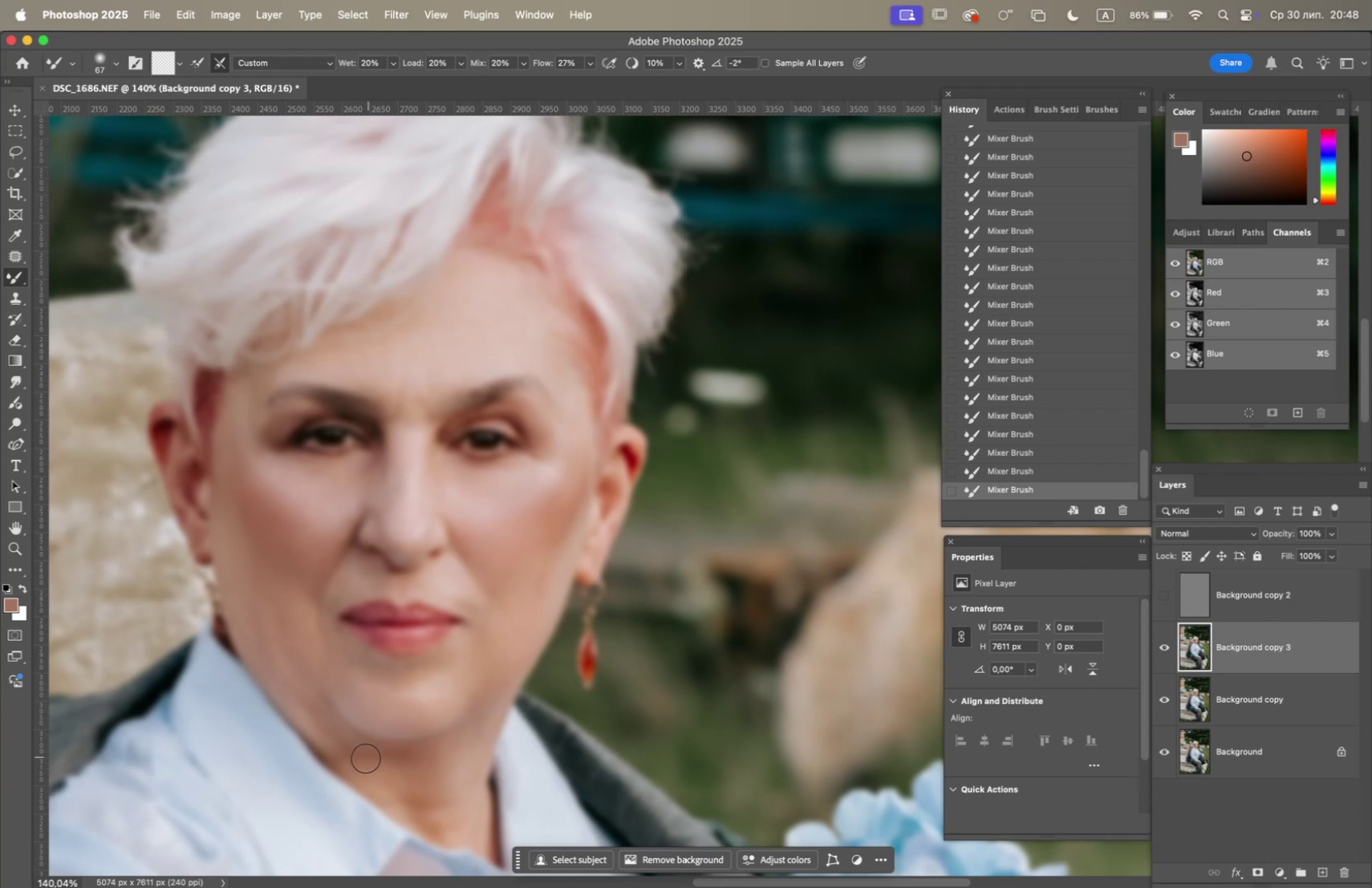 
left_click_drag(start_coordinate=[359, 763], to_coordinate=[321, 718])
 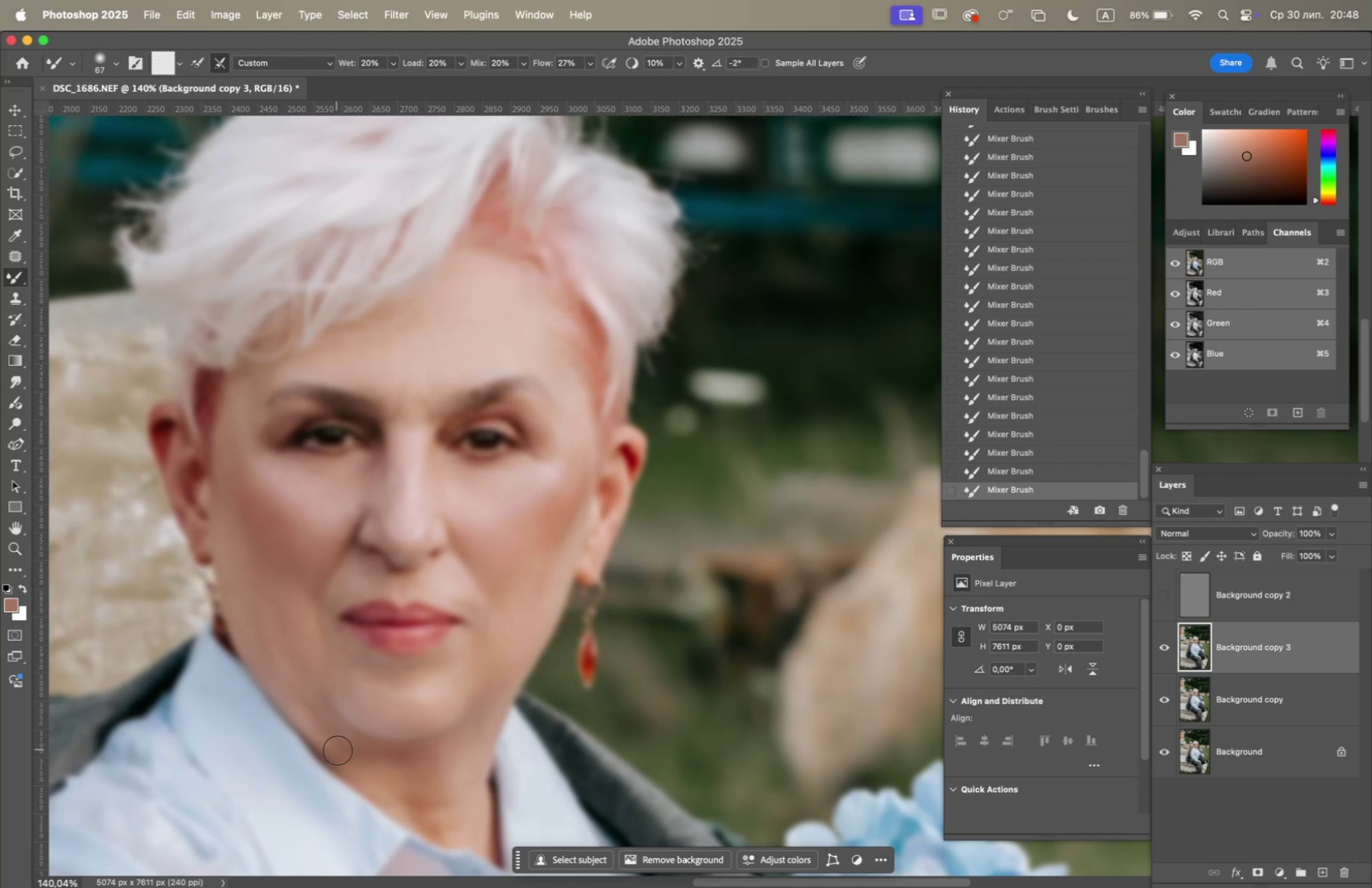 
left_click_drag(start_coordinate=[344, 757], to_coordinate=[310, 713])
 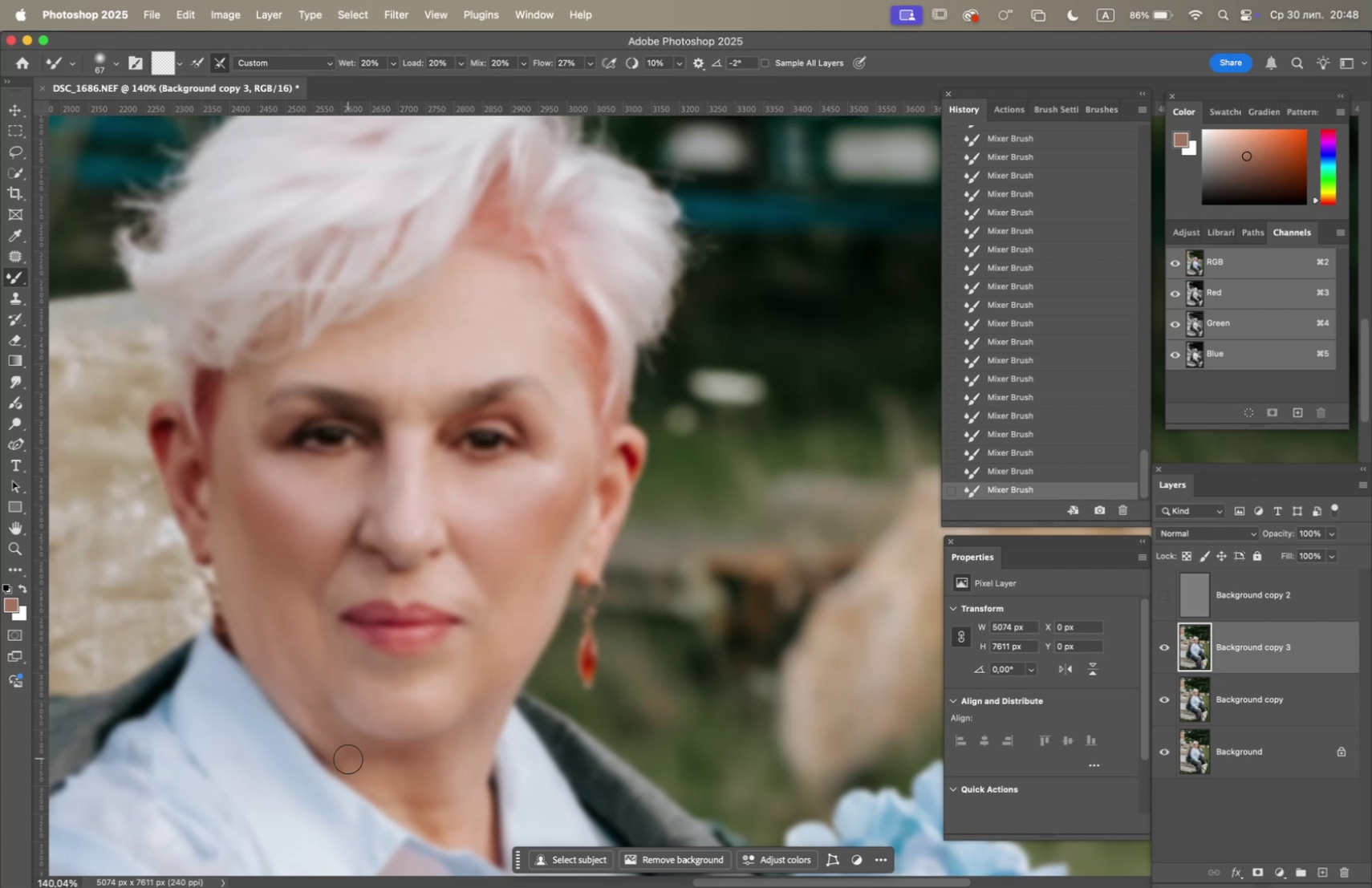 
left_click_drag(start_coordinate=[350, 758], to_coordinate=[317, 718])
 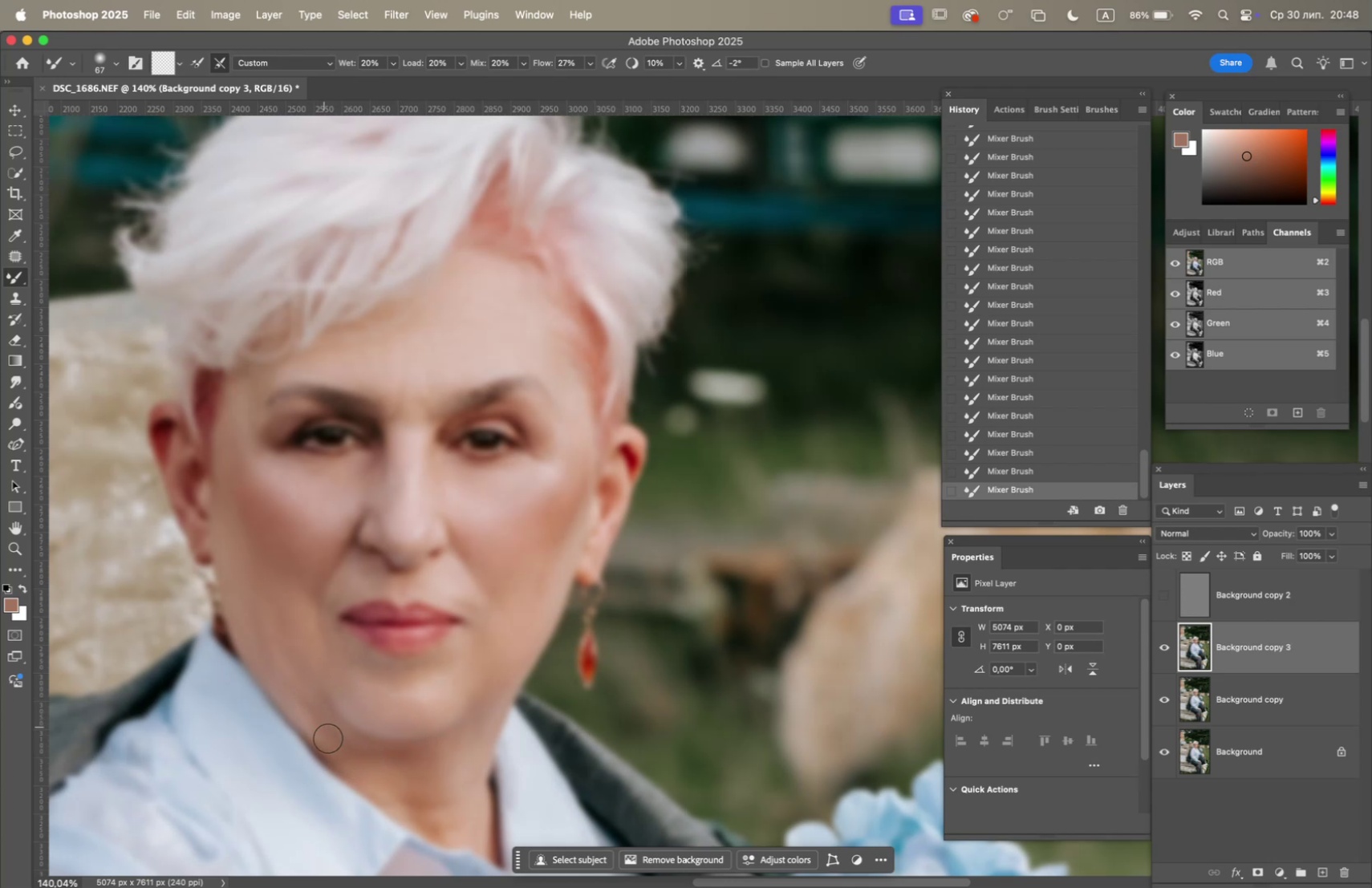 
left_click_drag(start_coordinate=[336, 748], to_coordinate=[314, 715])
 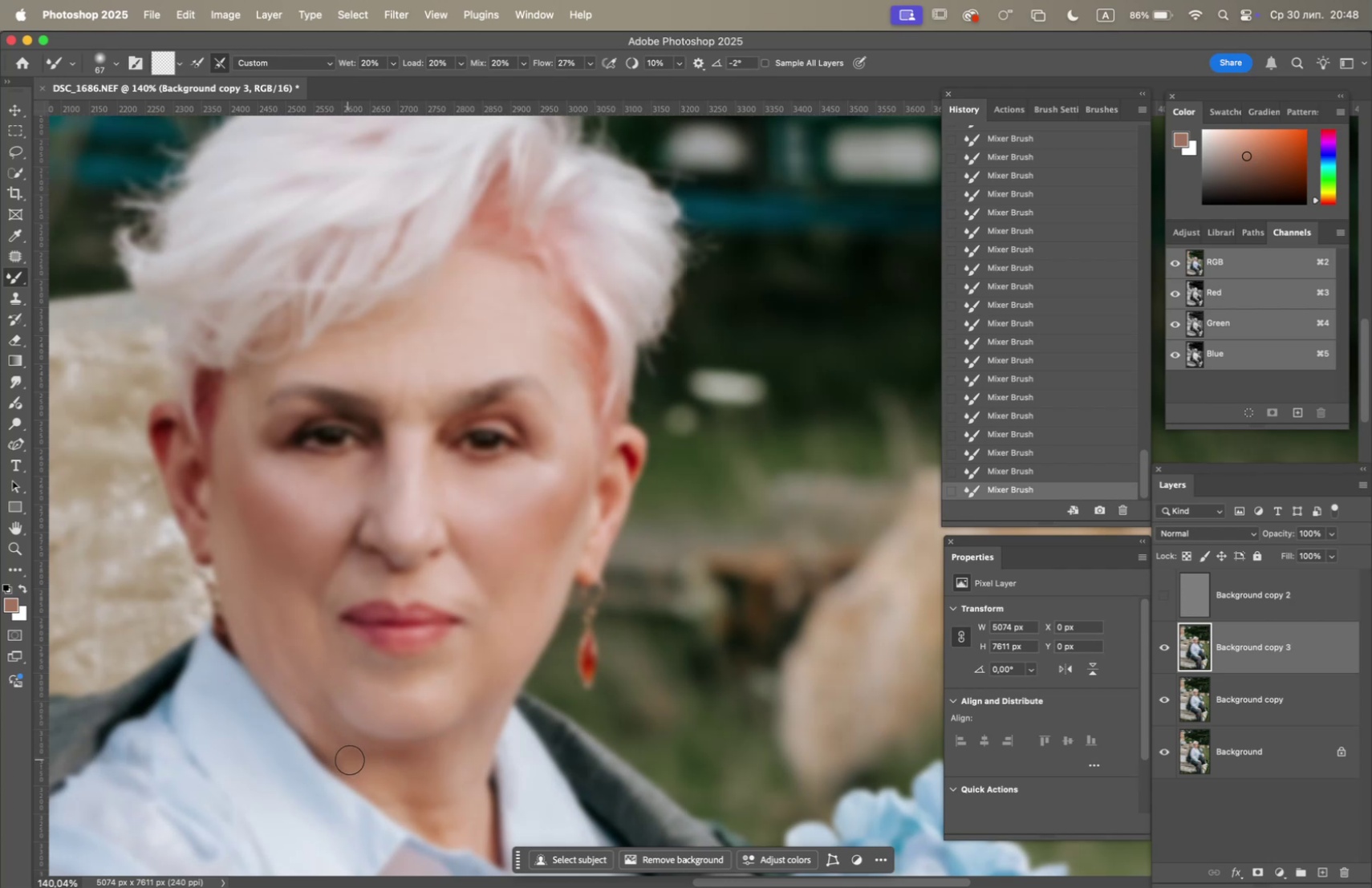 
left_click_drag(start_coordinate=[356, 764], to_coordinate=[323, 726])
 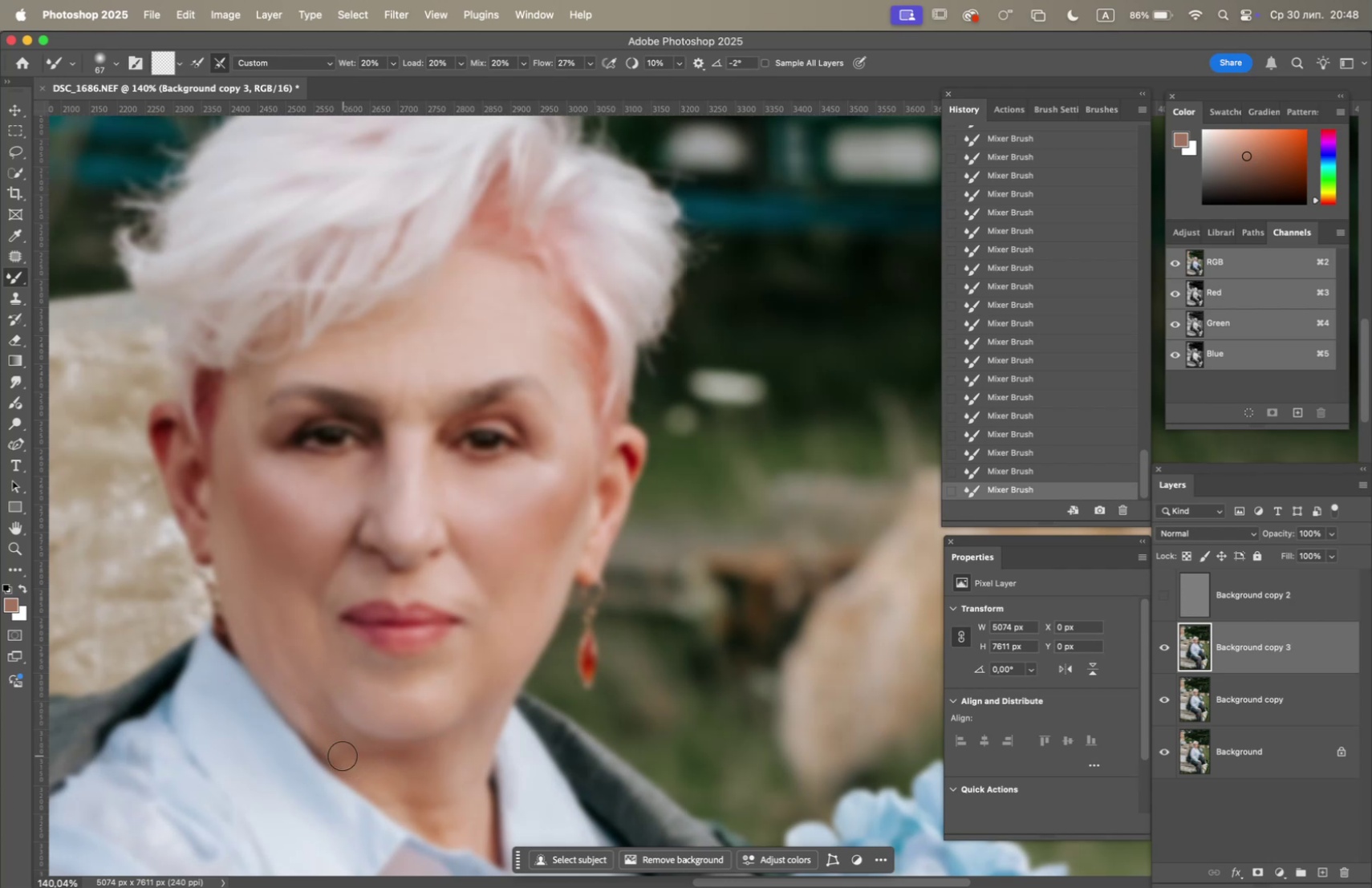 
left_click_drag(start_coordinate=[344, 756], to_coordinate=[306, 708])
 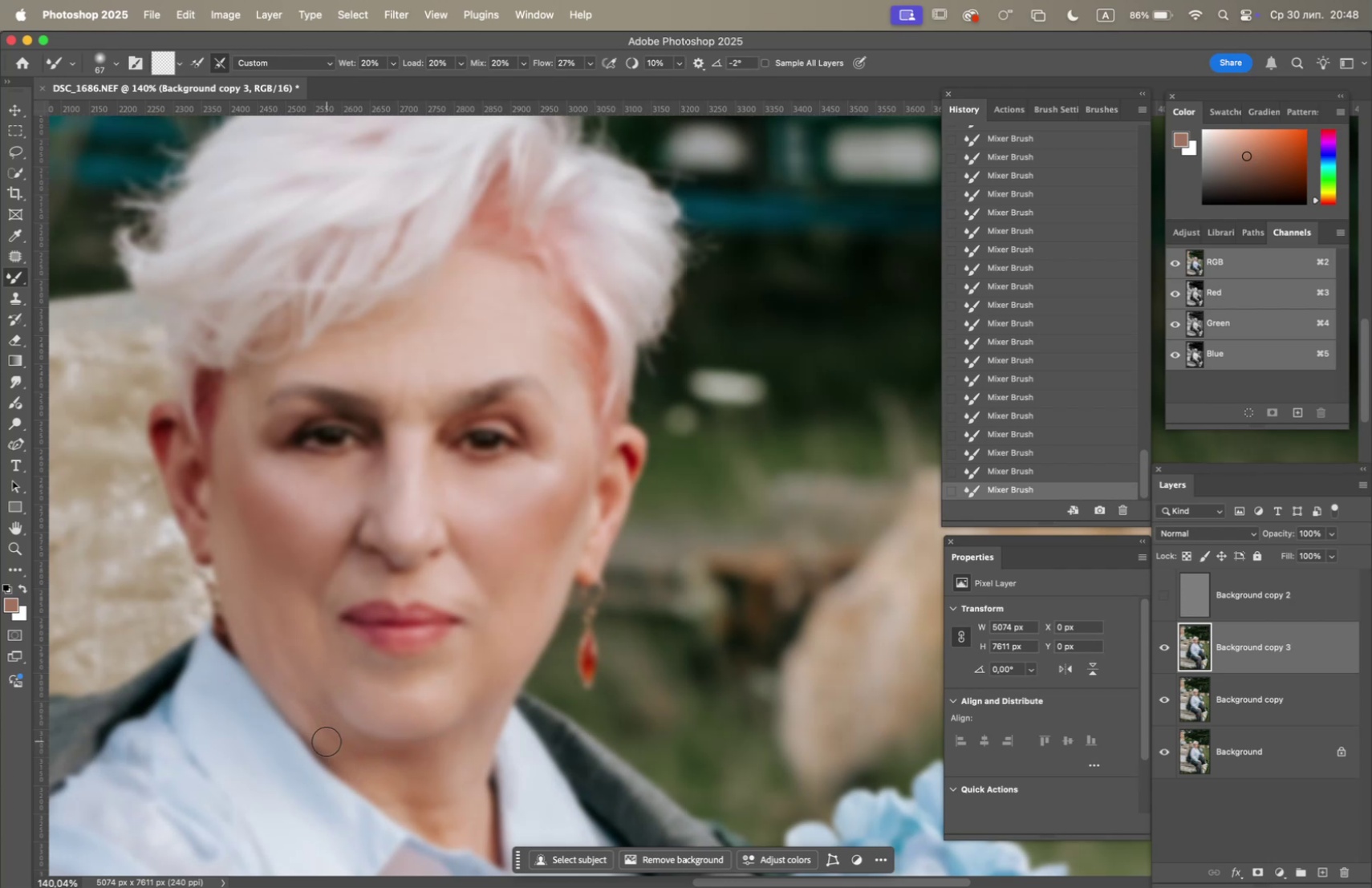 
left_click_drag(start_coordinate=[327, 742], to_coordinate=[302, 704])
 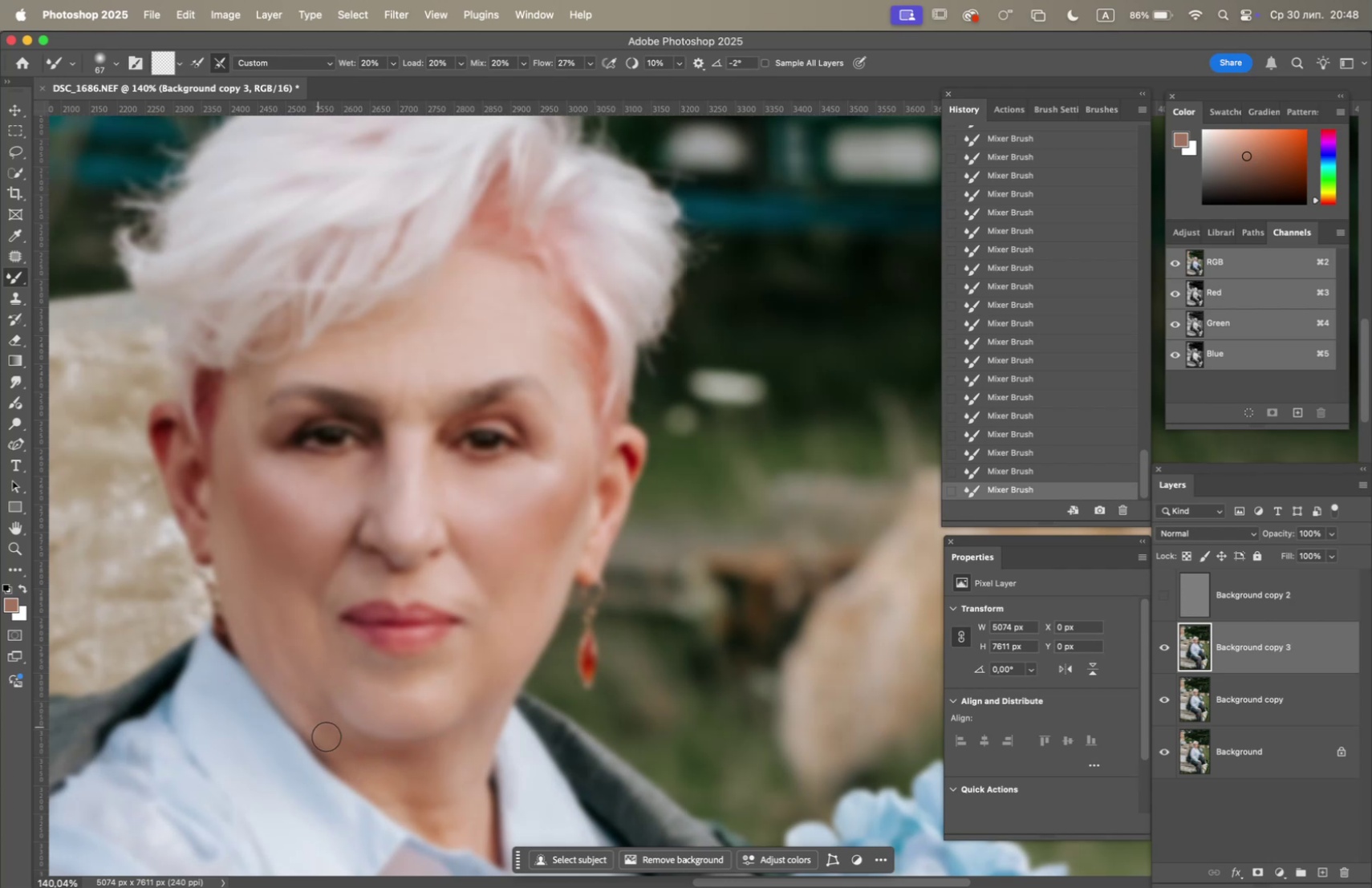 
left_click_drag(start_coordinate=[330, 729], to_coordinate=[296, 684])
 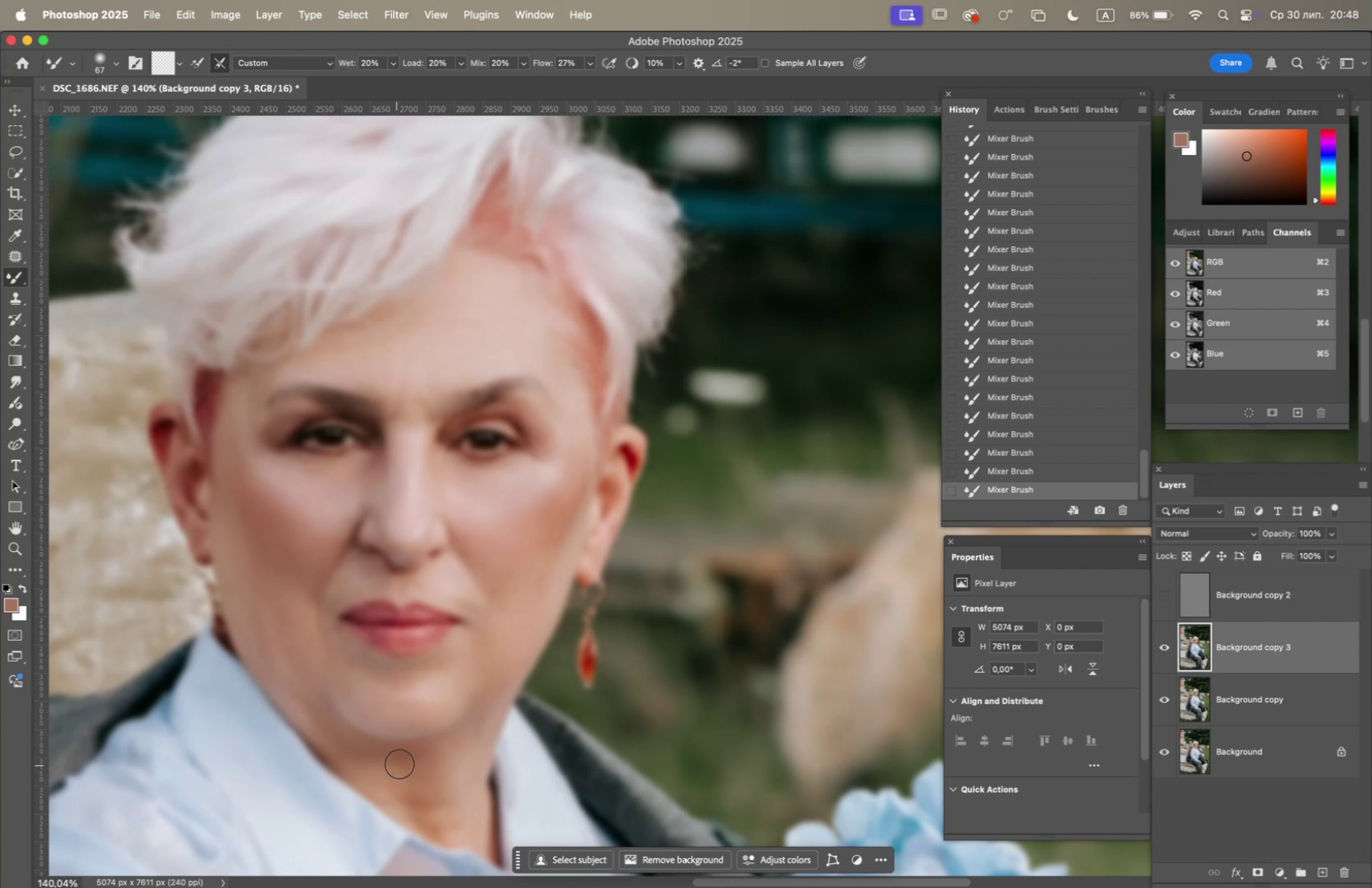 
left_click_drag(start_coordinate=[385, 758], to_coordinate=[310, 709])
 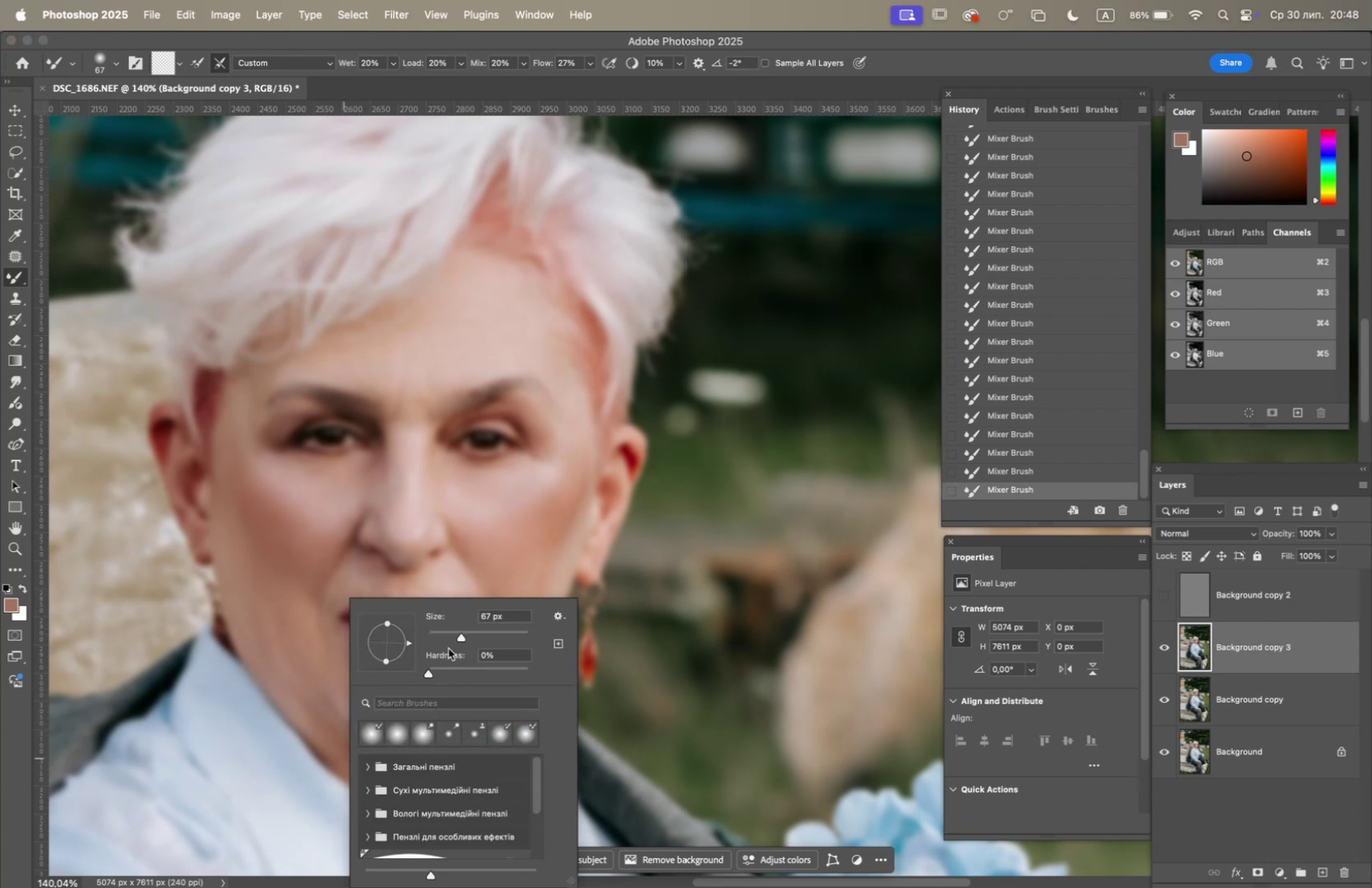 
left_click([453, 633])
 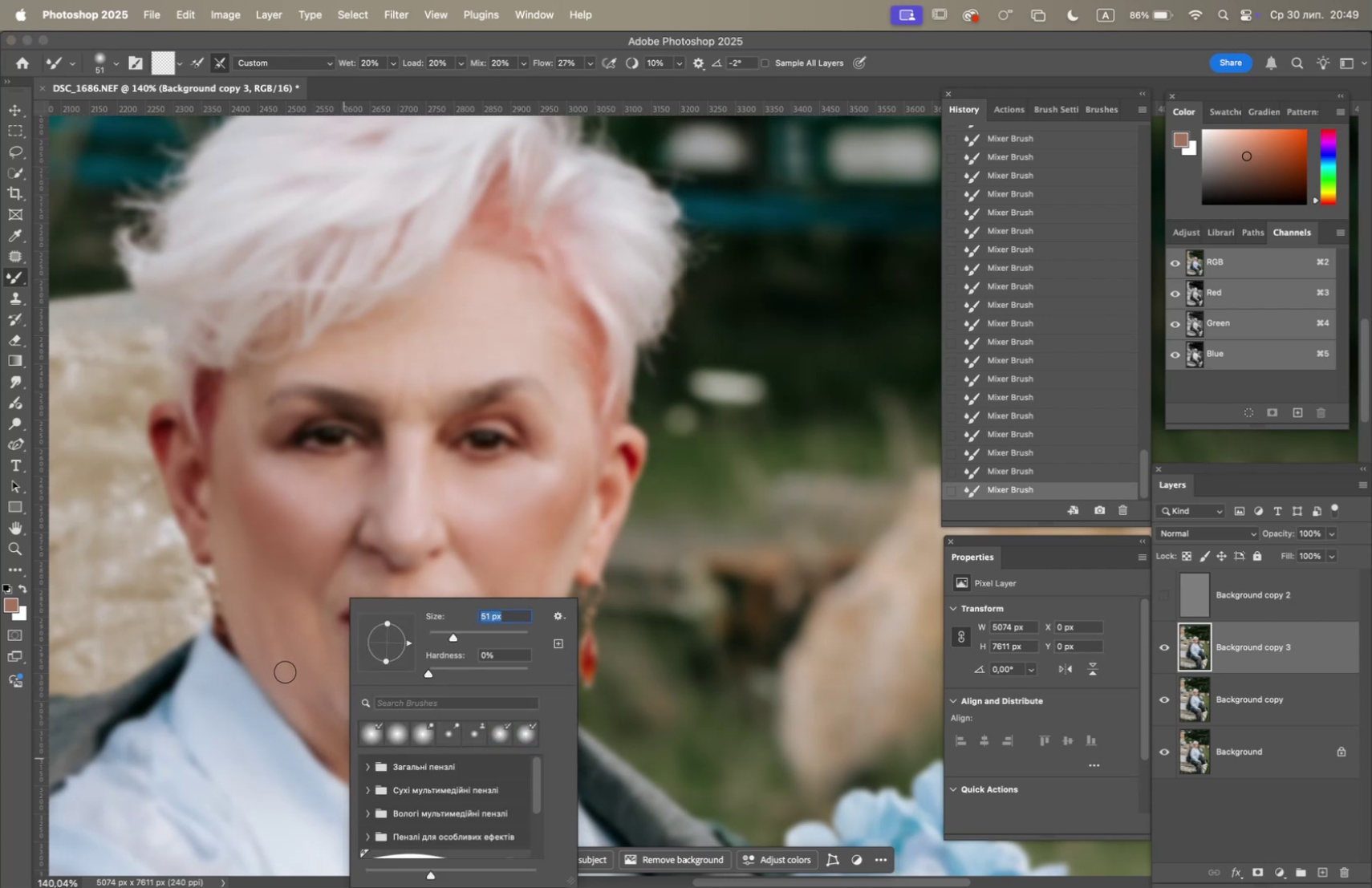 
left_click_drag(start_coordinate=[260, 642], to_coordinate=[252, 627])
 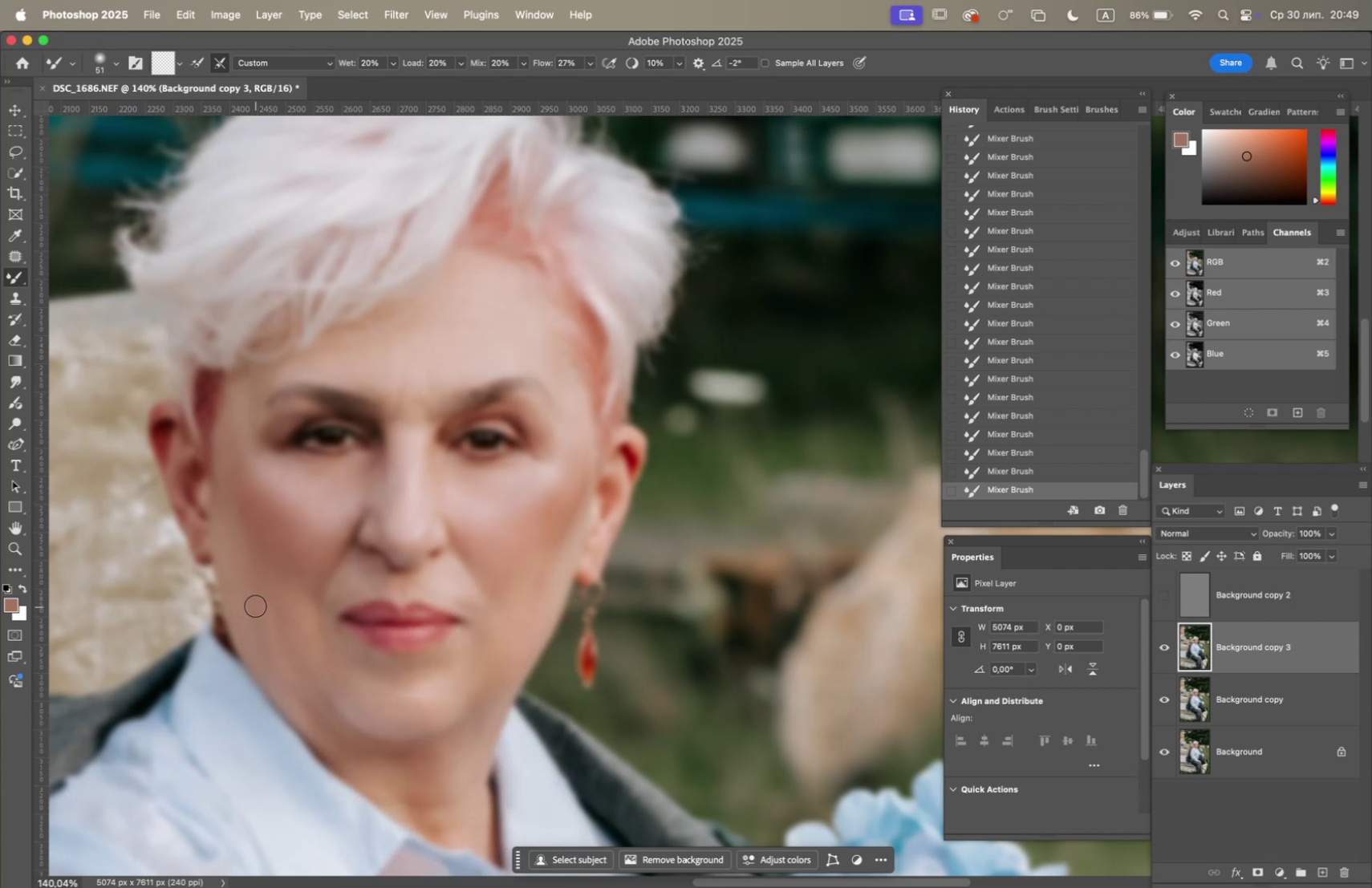 
left_click_drag(start_coordinate=[252, 600], to_coordinate=[255, 615])
 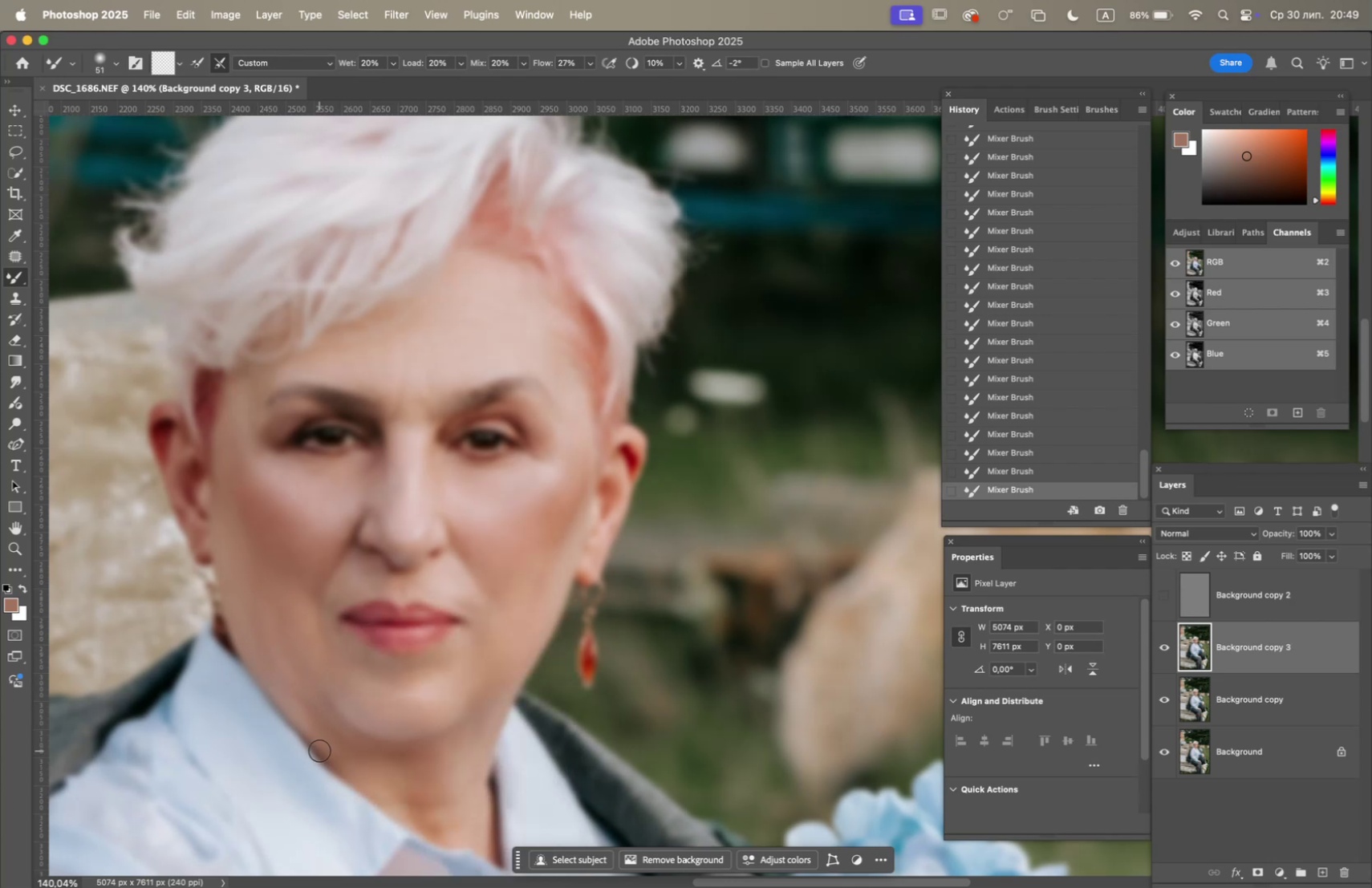 
left_click_drag(start_coordinate=[324, 738], to_coordinate=[290, 700])
 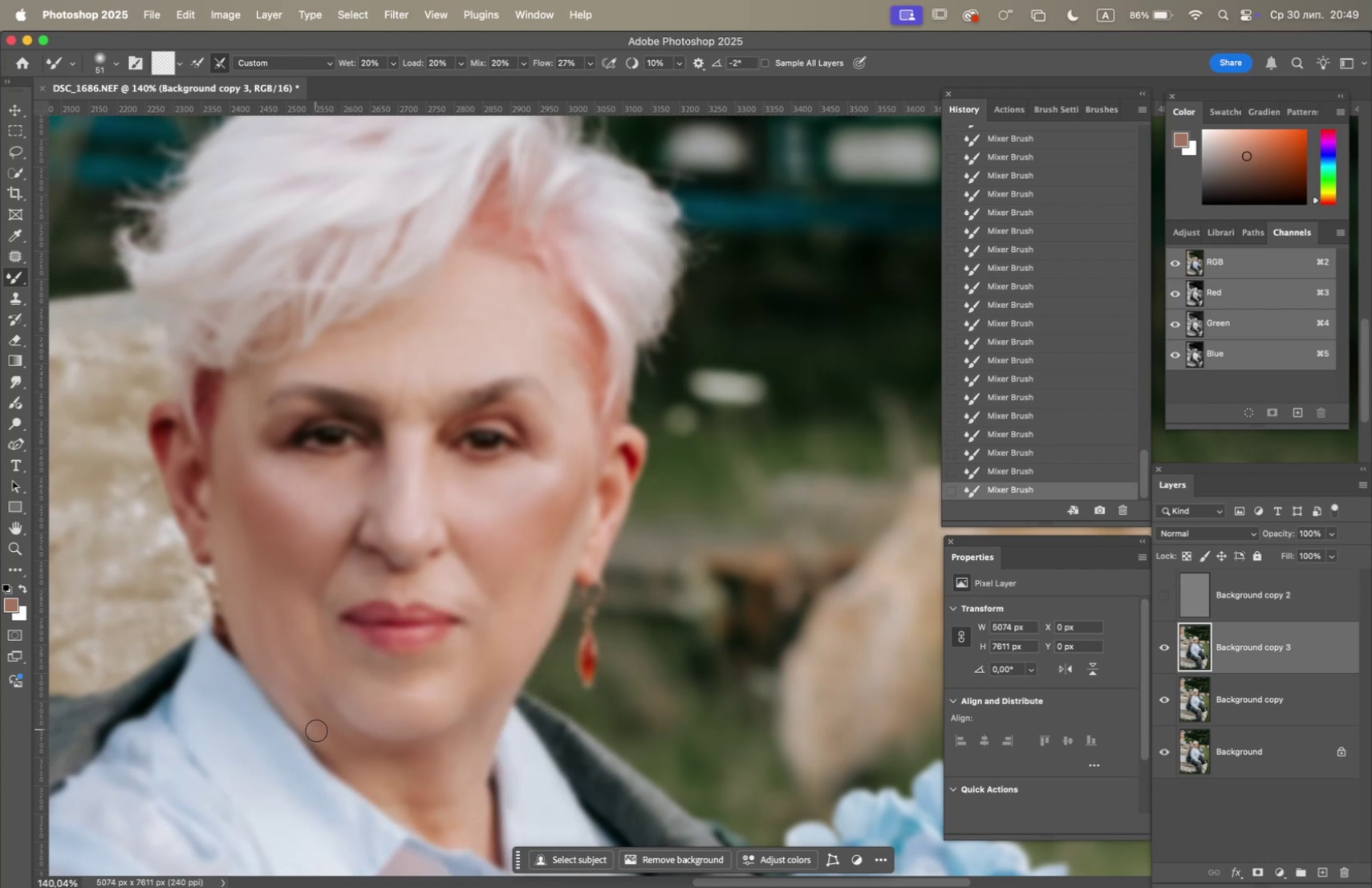 
left_click_drag(start_coordinate=[316, 731], to_coordinate=[295, 707])
 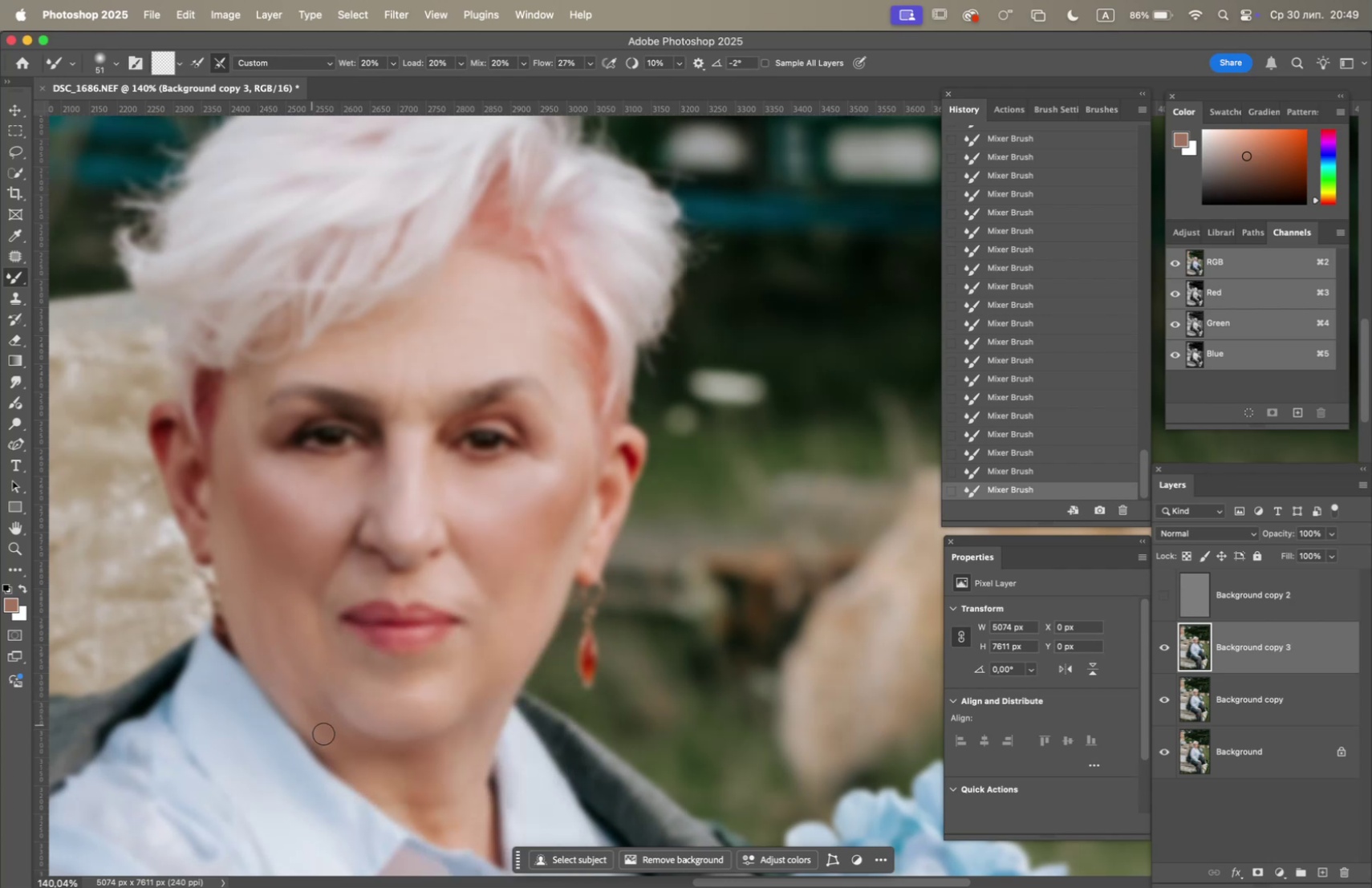 
left_click_drag(start_coordinate=[323, 732], to_coordinate=[285, 688])
 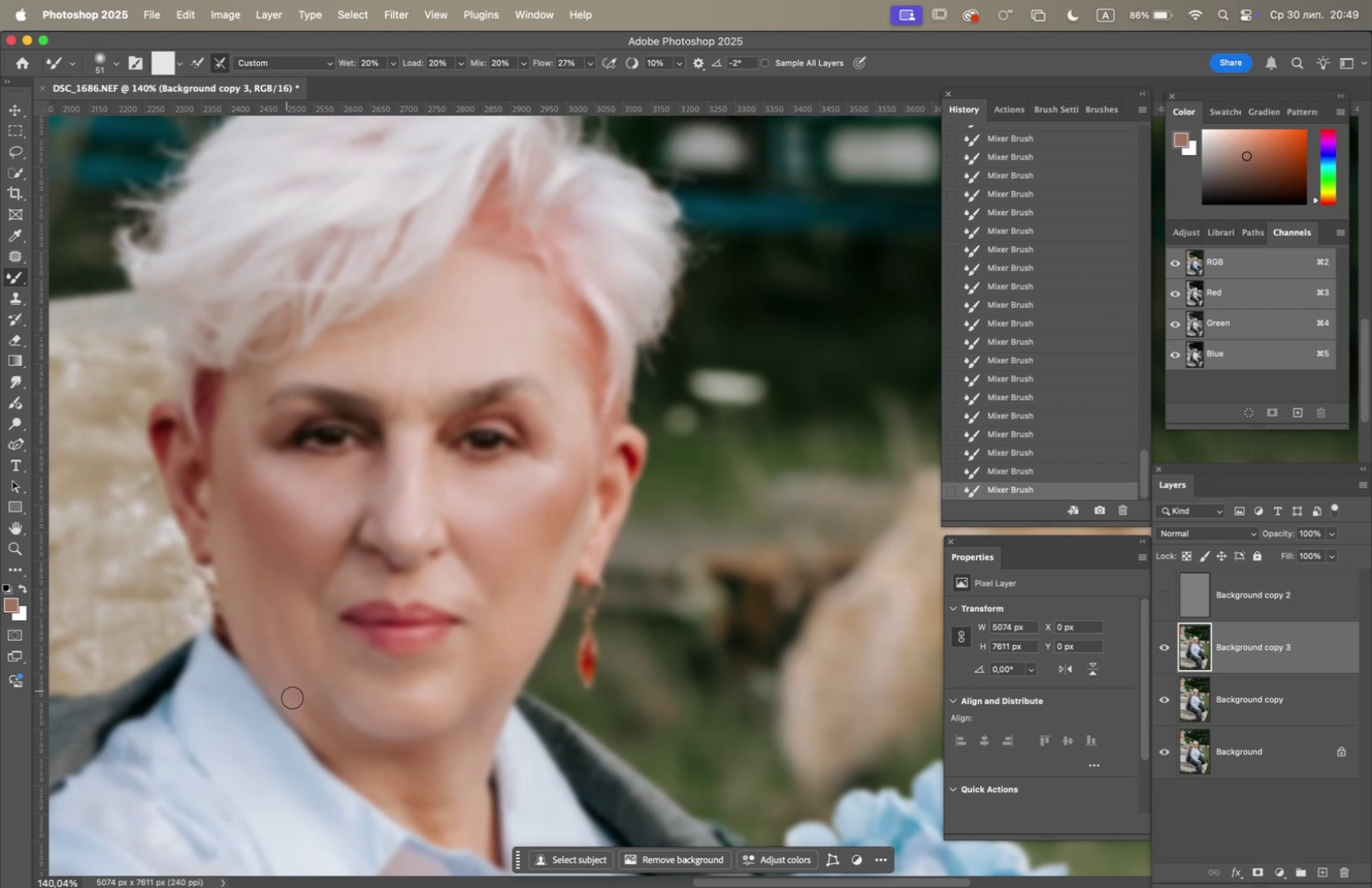 
left_click_drag(start_coordinate=[294, 694], to_coordinate=[254, 644])
 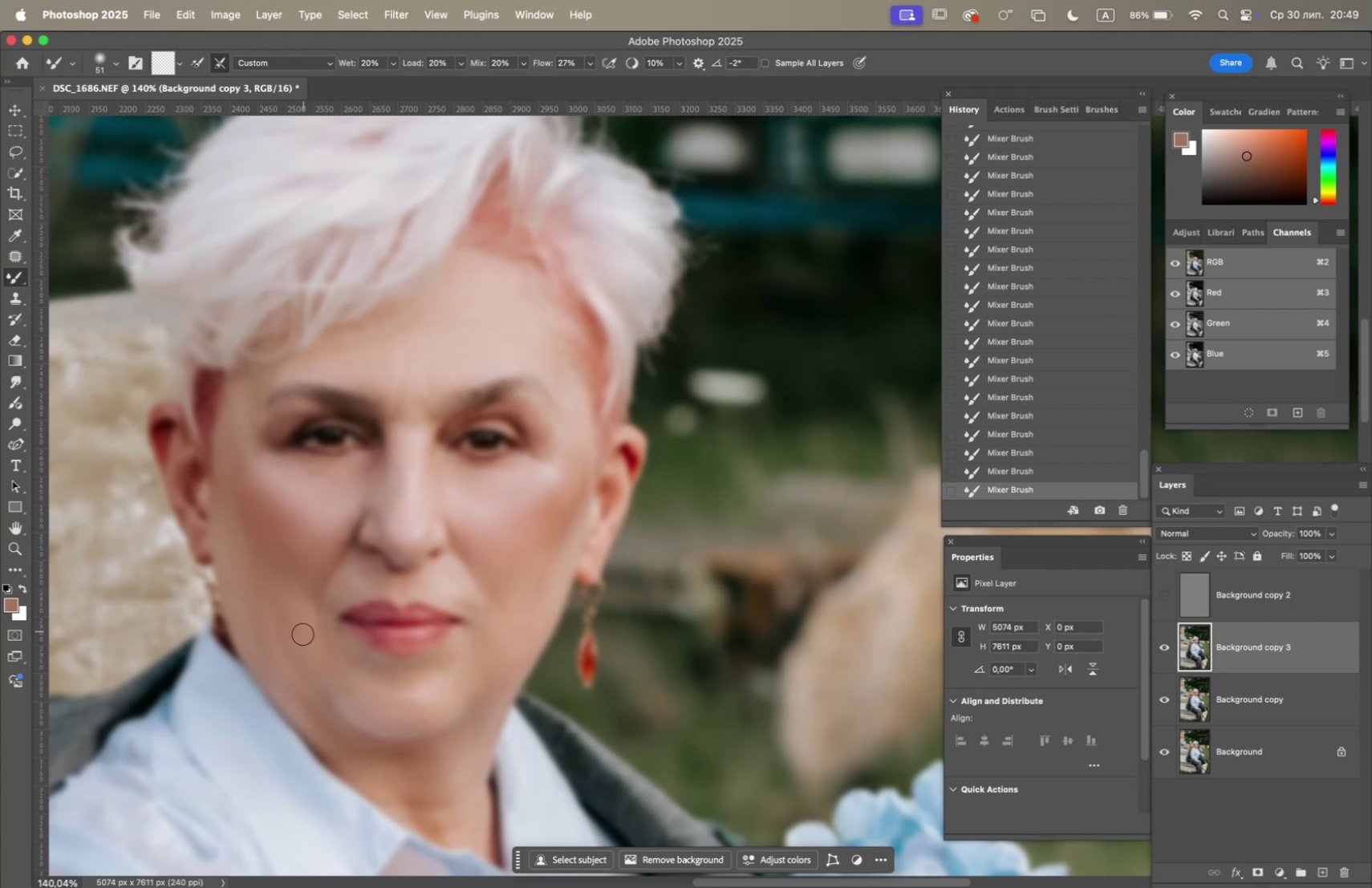 
left_click_drag(start_coordinate=[266, 639], to_coordinate=[254, 611])
 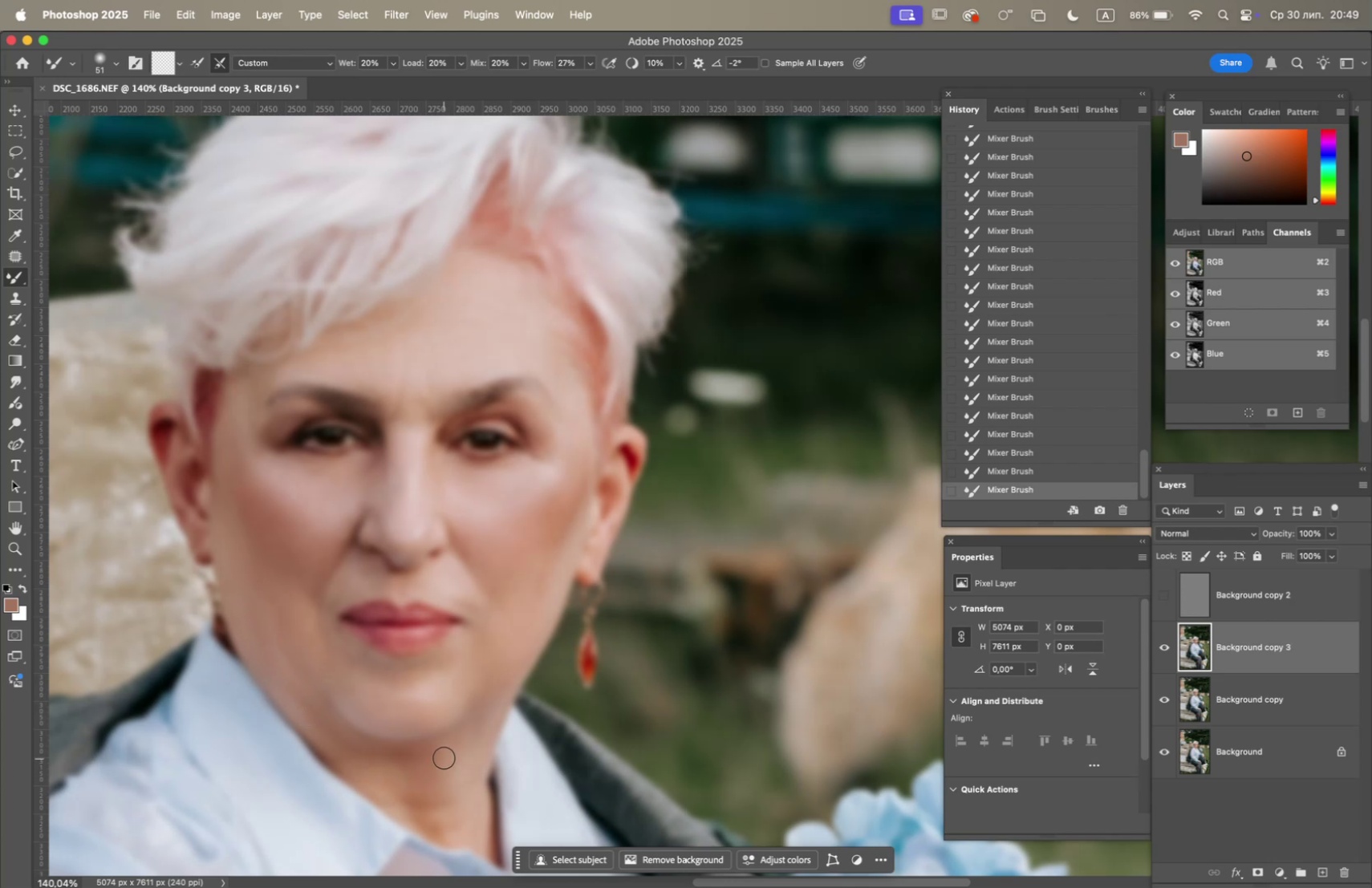 
left_click_drag(start_coordinate=[437, 764], to_coordinate=[435, 827])
 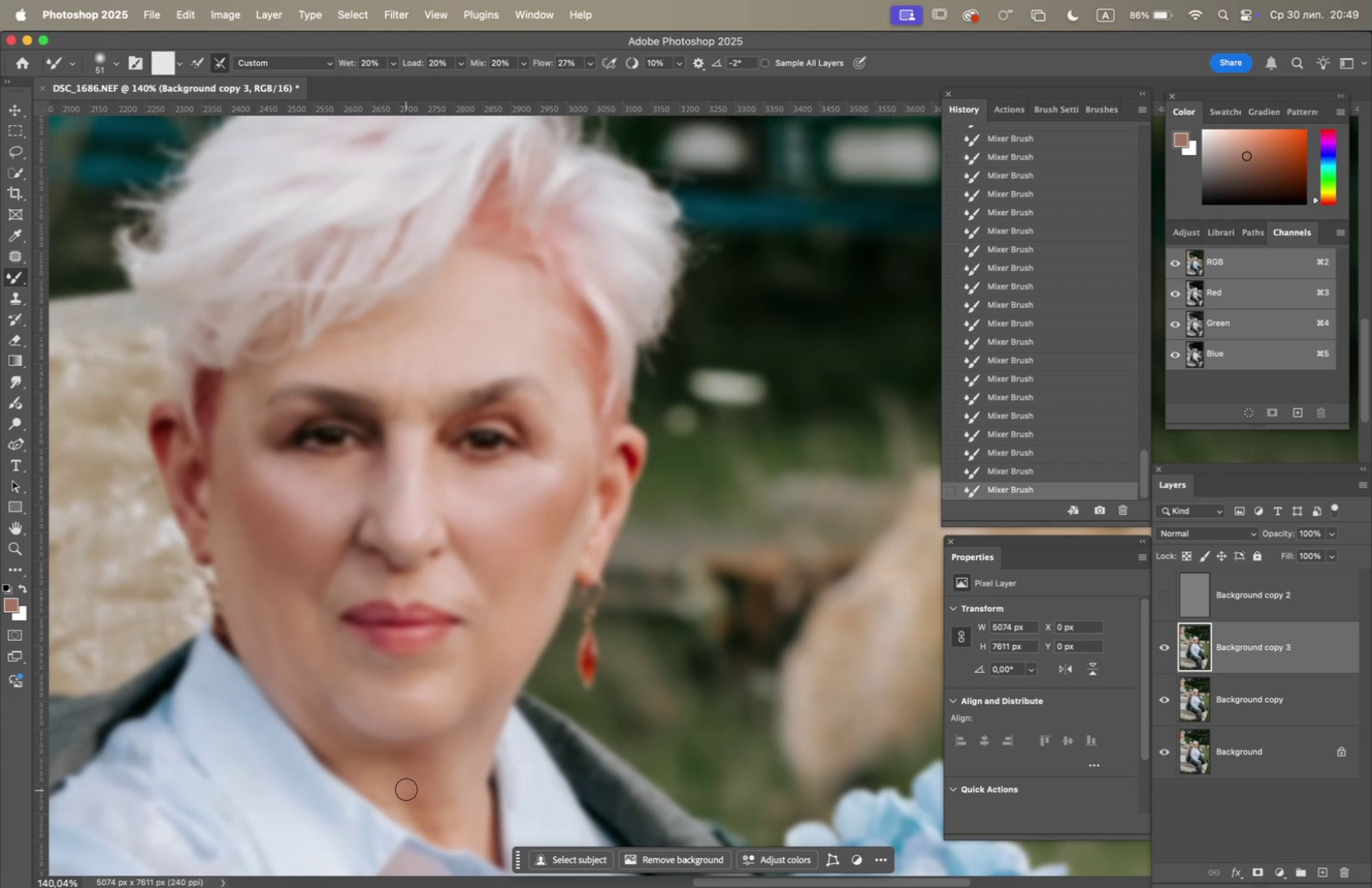 
left_click_drag(start_coordinate=[396, 760], to_coordinate=[414, 753])
 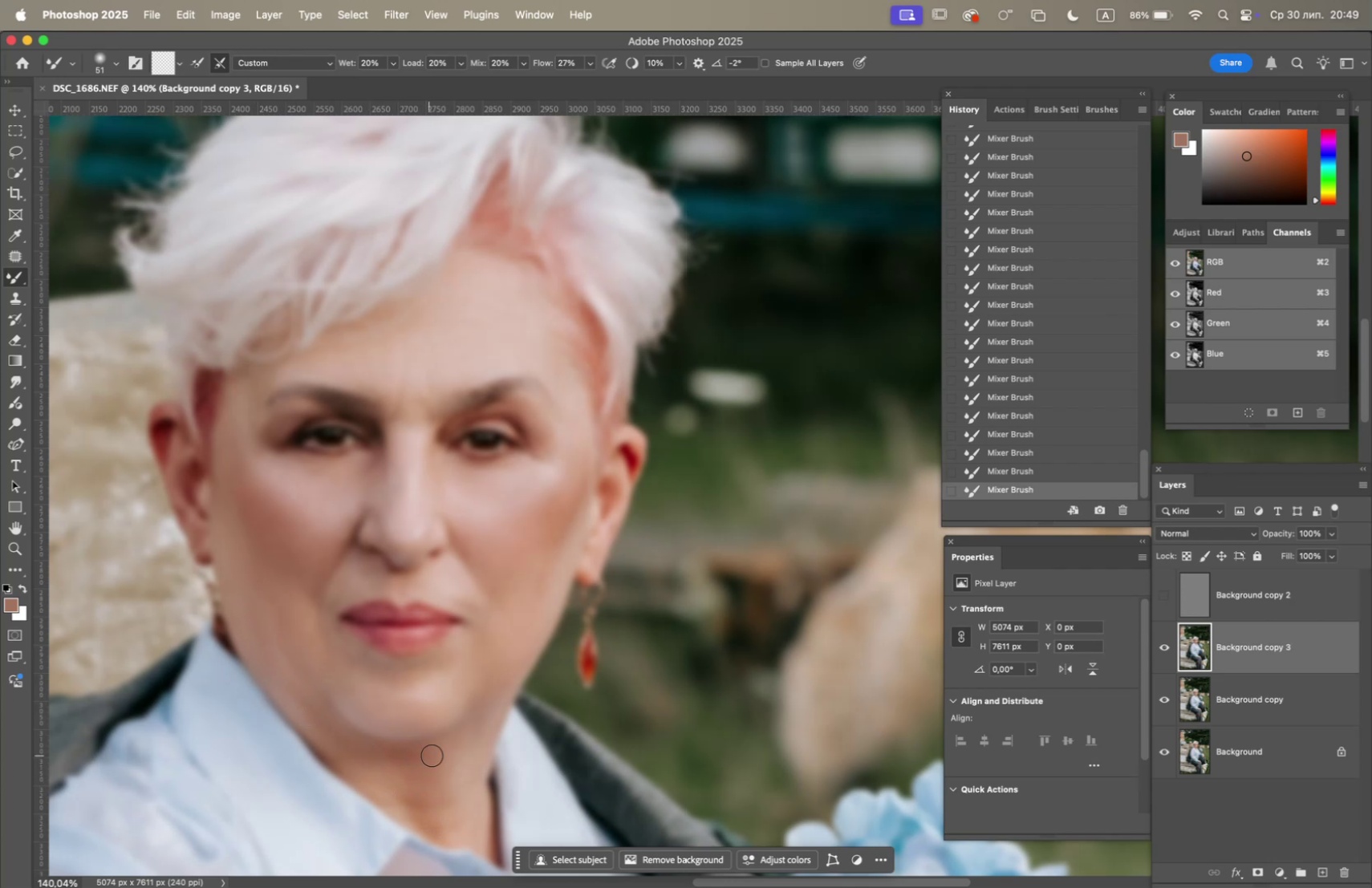 
left_click_drag(start_coordinate=[432, 753], to_coordinate=[323, 716])
 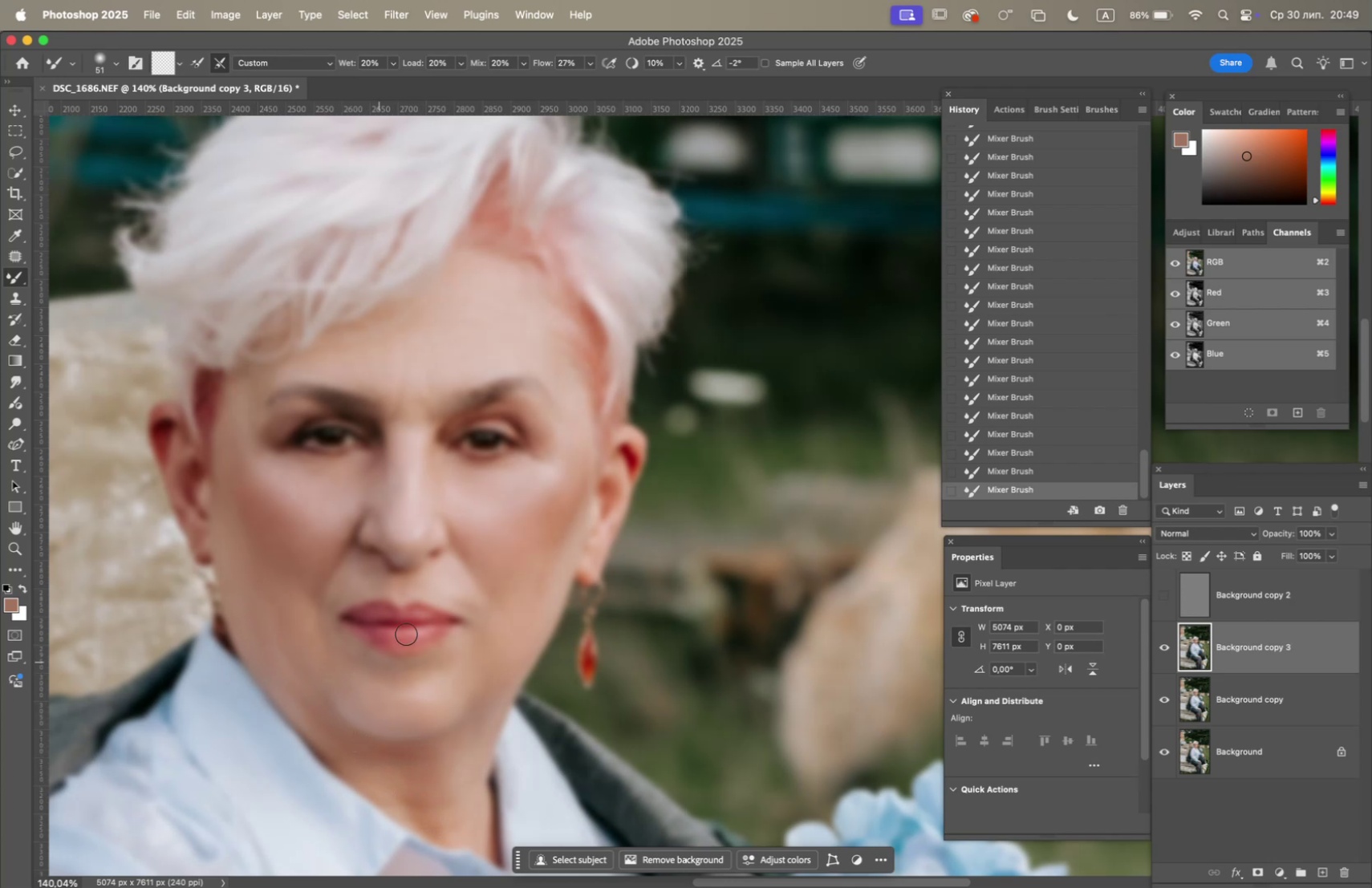 
left_click_drag(start_coordinate=[452, 587], to_coordinate=[474, 607])
 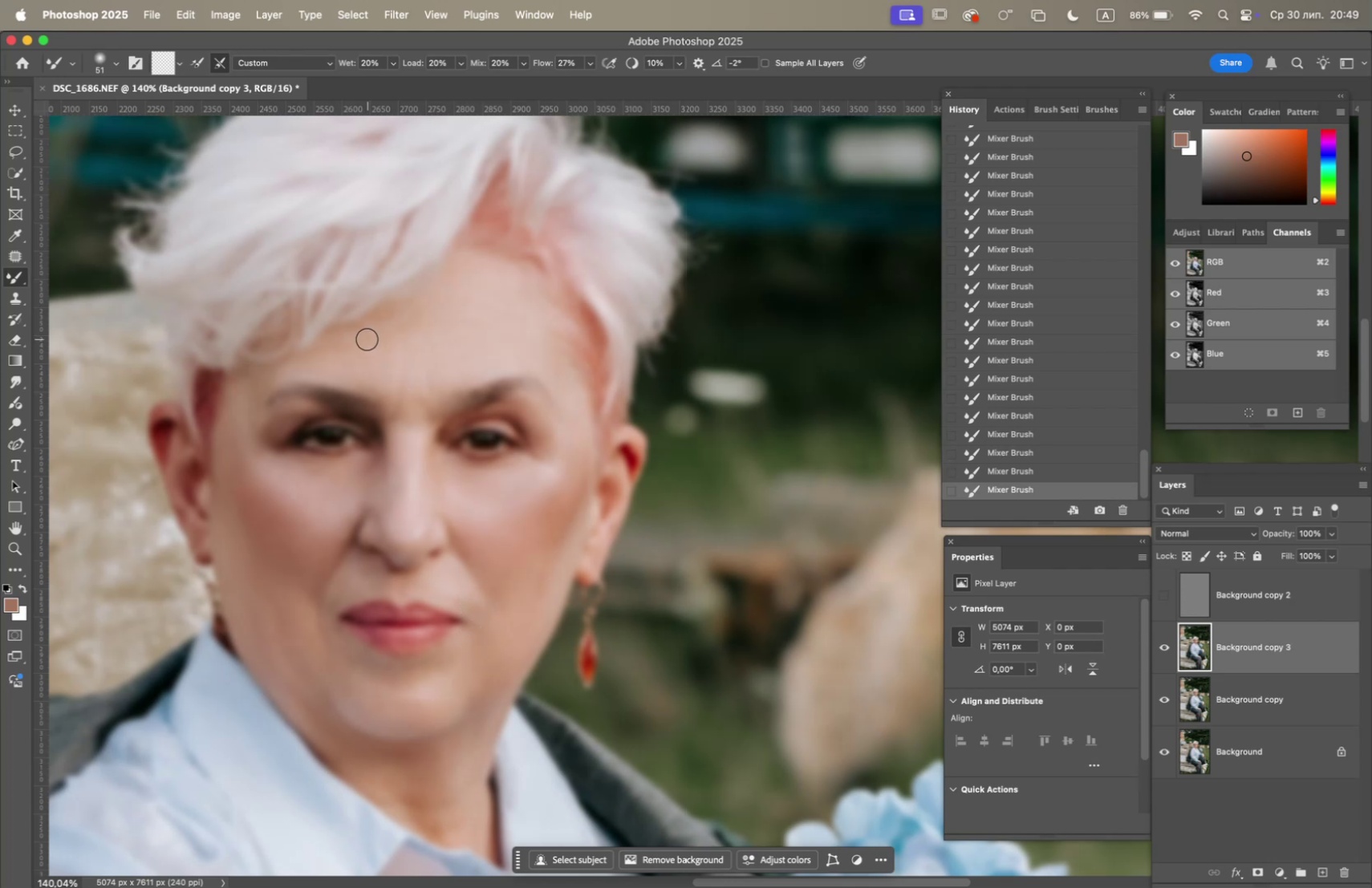 
left_click_drag(start_coordinate=[395, 359], to_coordinate=[391, 351])
 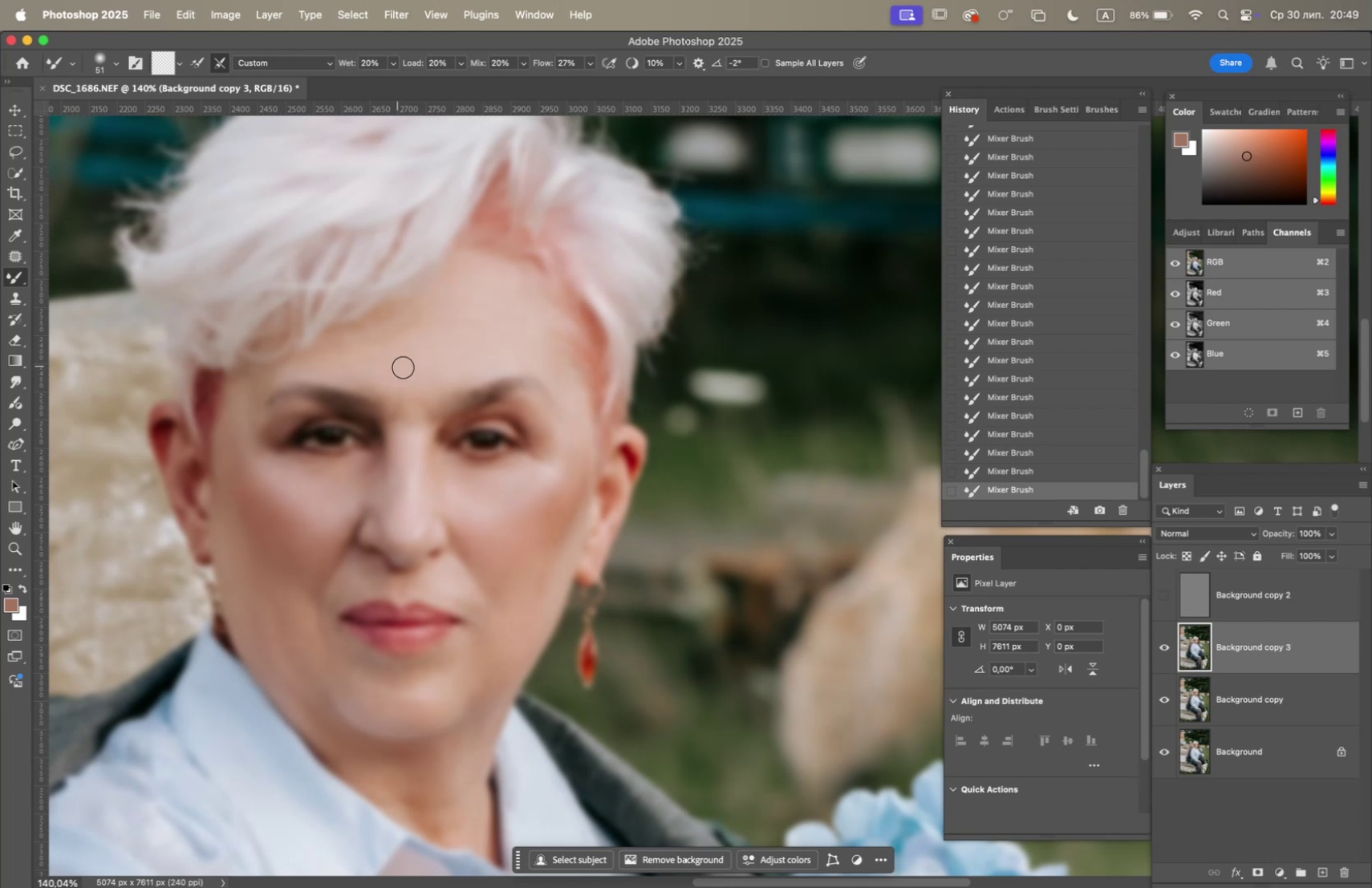 
left_click_drag(start_coordinate=[402, 367], to_coordinate=[396, 407])
 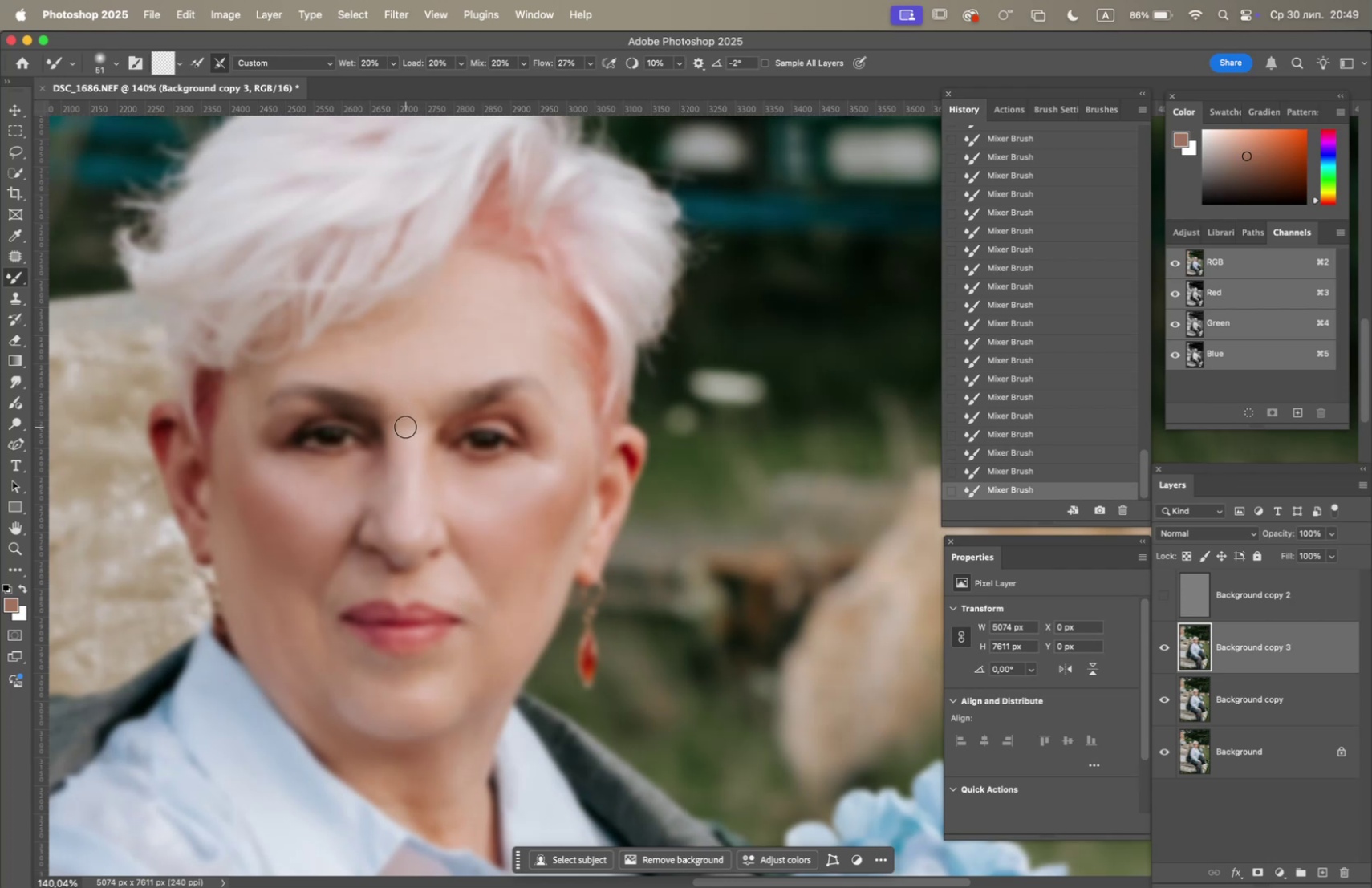 
left_click_drag(start_coordinate=[399, 435], to_coordinate=[384, 403])
 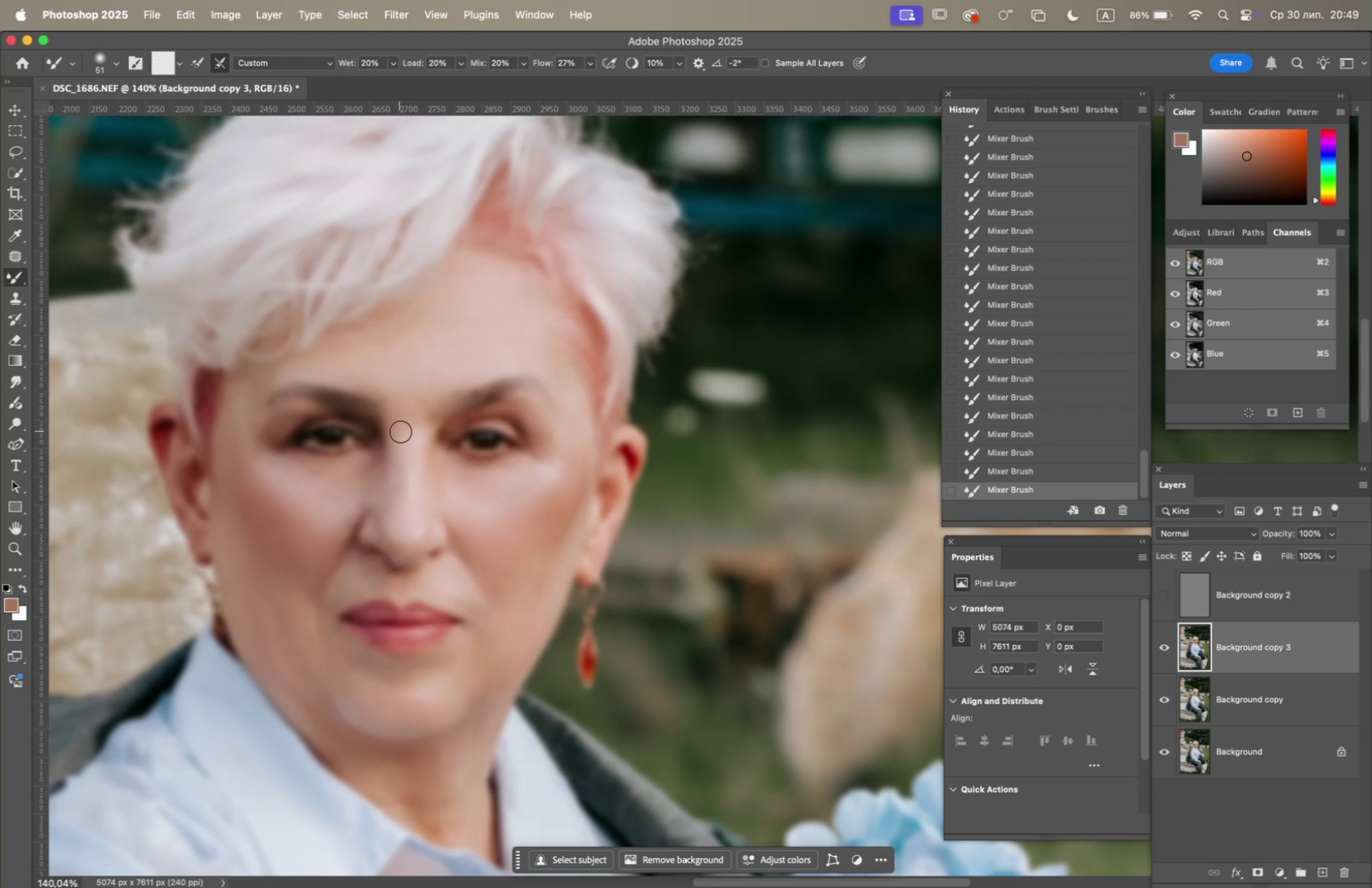 
left_click_drag(start_coordinate=[408, 426], to_coordinate=[425, 403])
 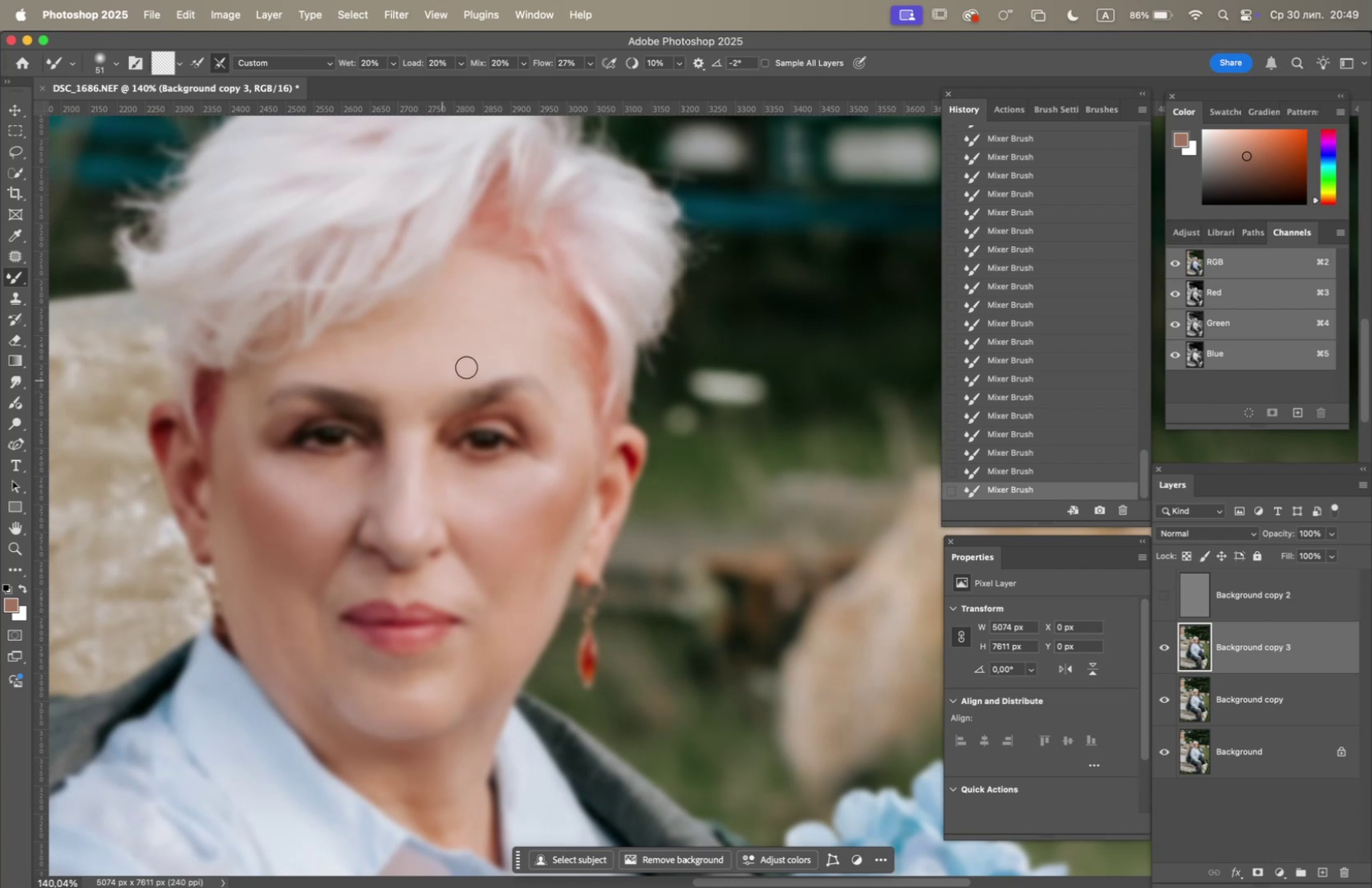 
left_click_drag(start_coordinate=[473, 366], to_coordinate=[413, 407])
 